 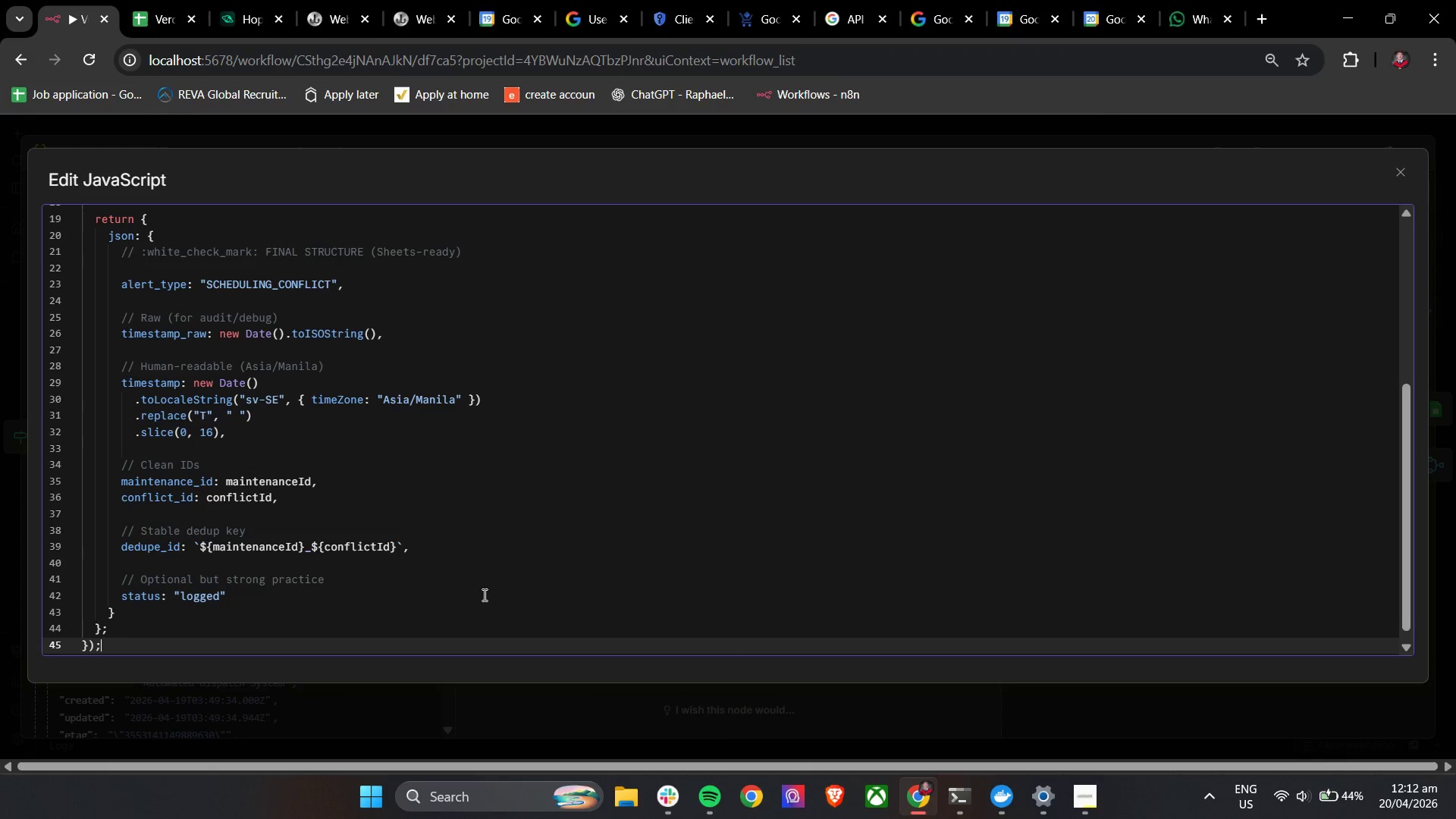 
left_click([1401, 172])
 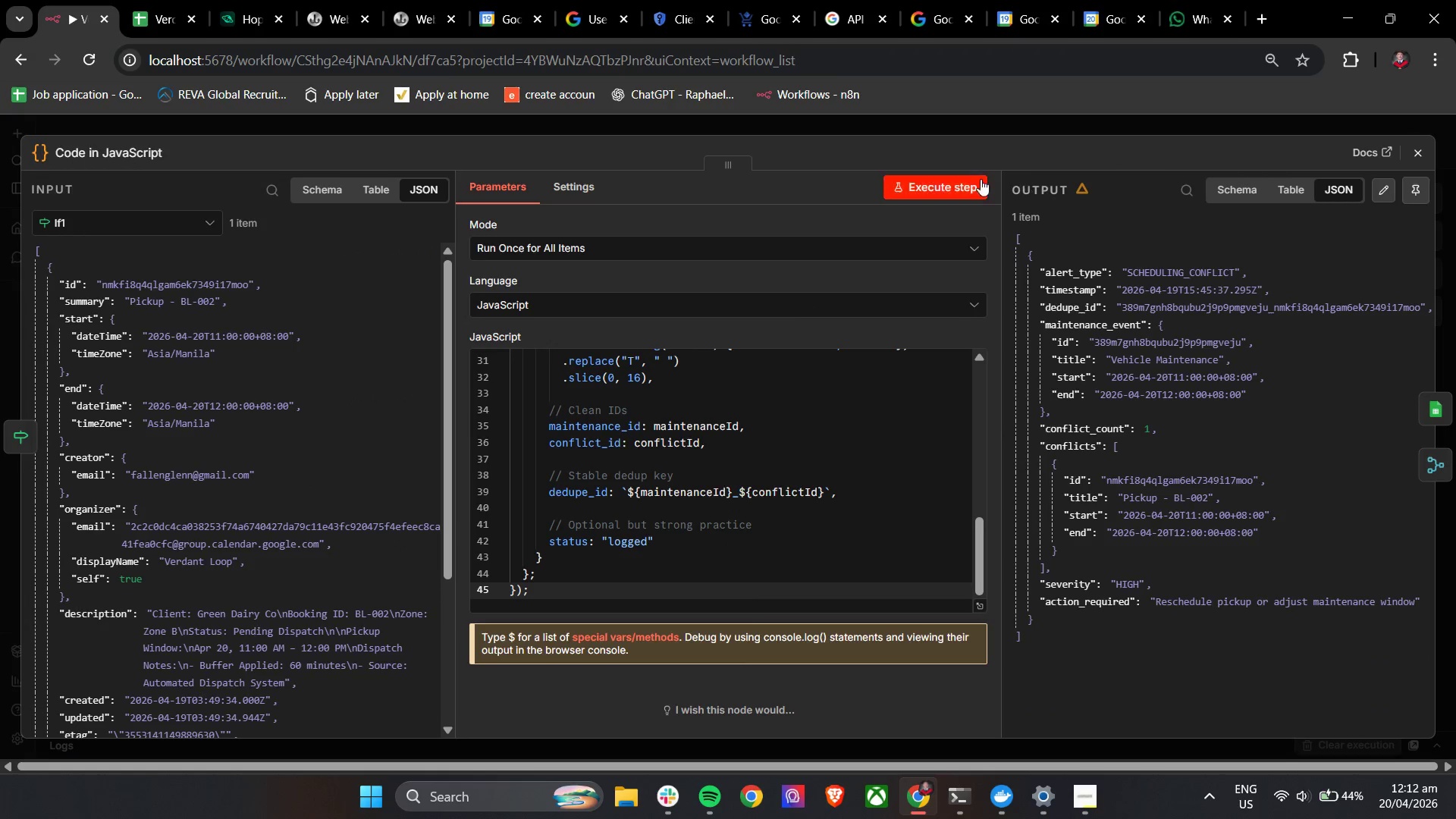 
left_click([957, 183])
 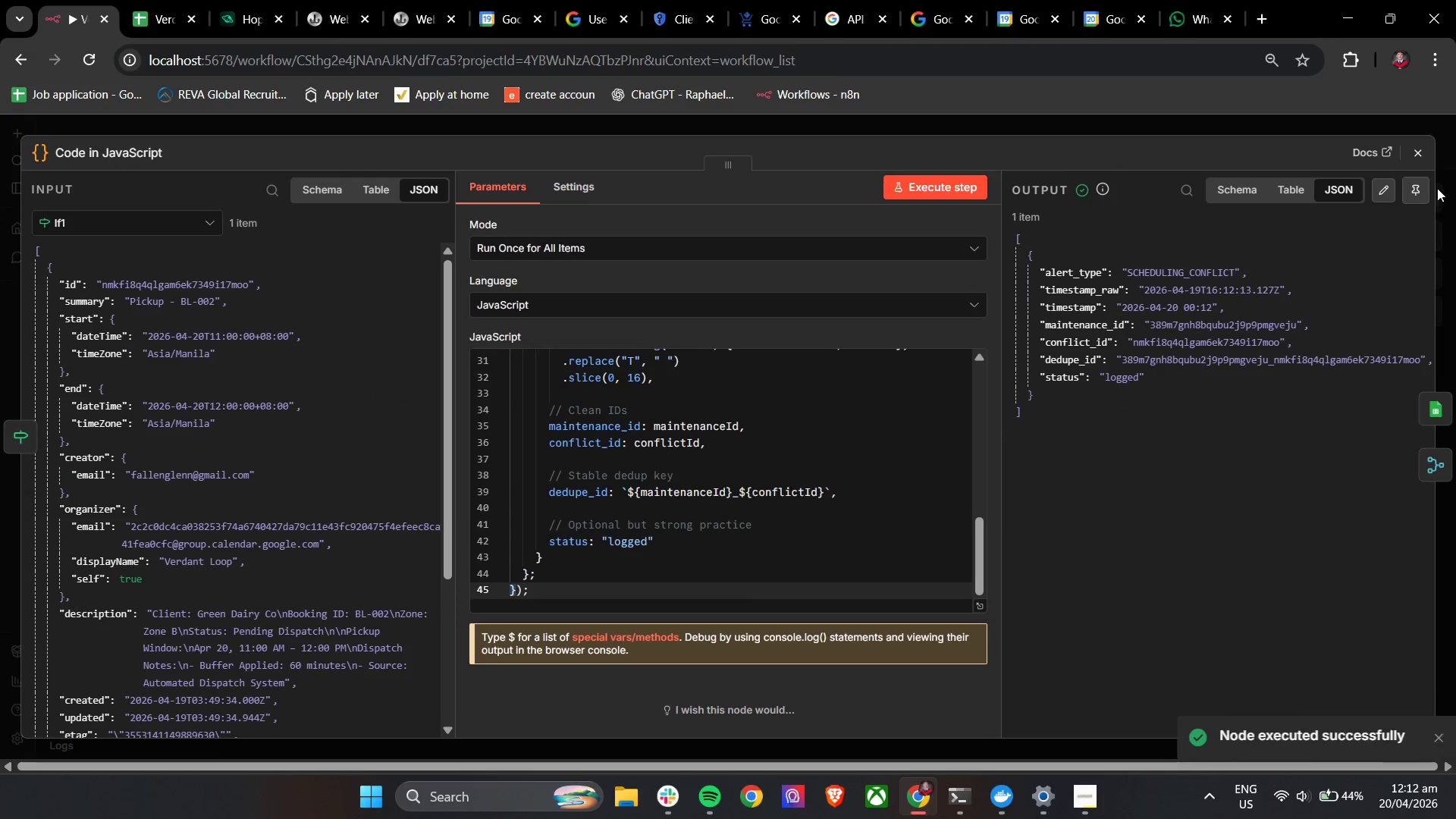 
mouse_move([1399, 159])
 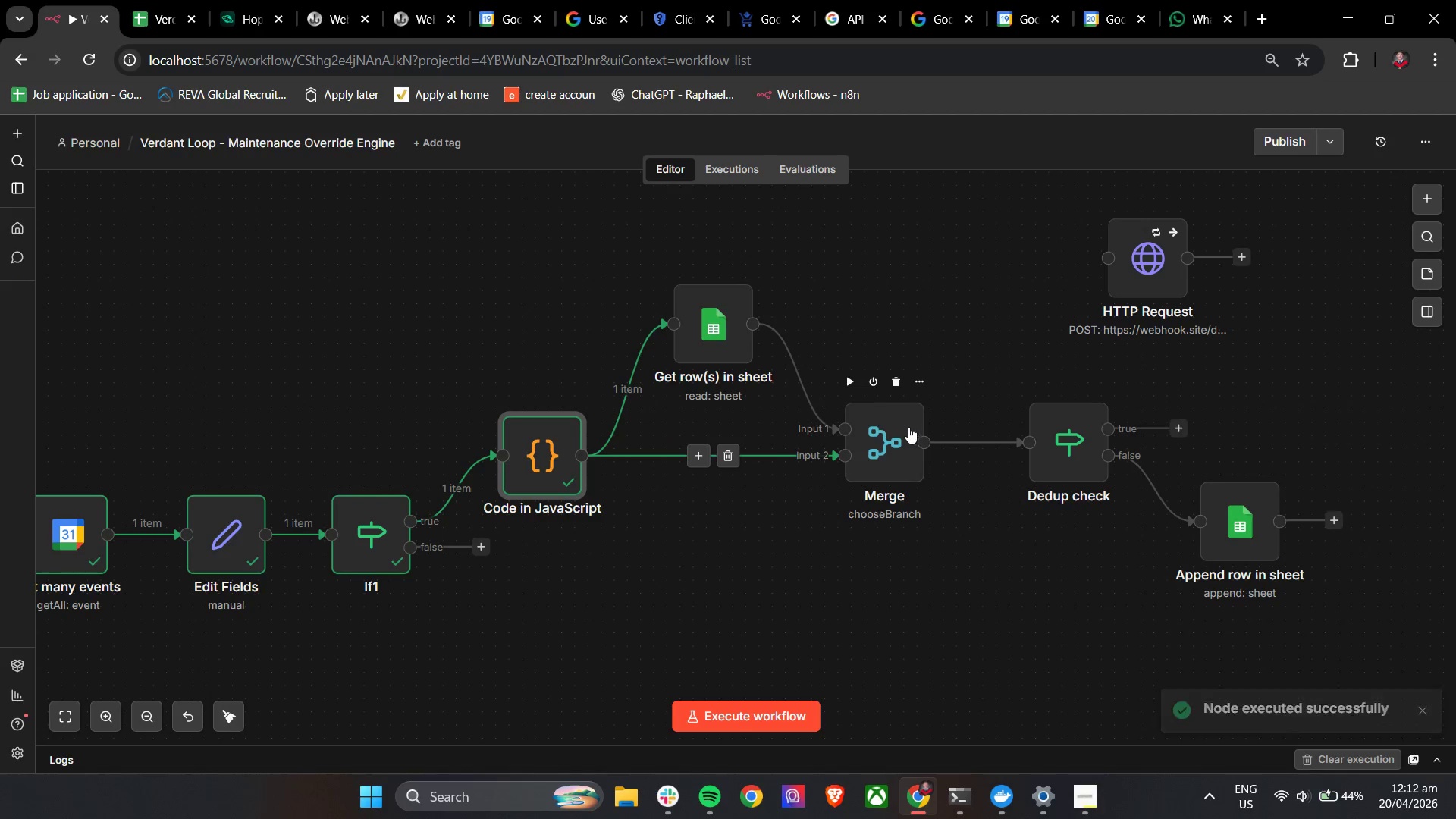 
left_click([853, 385])
 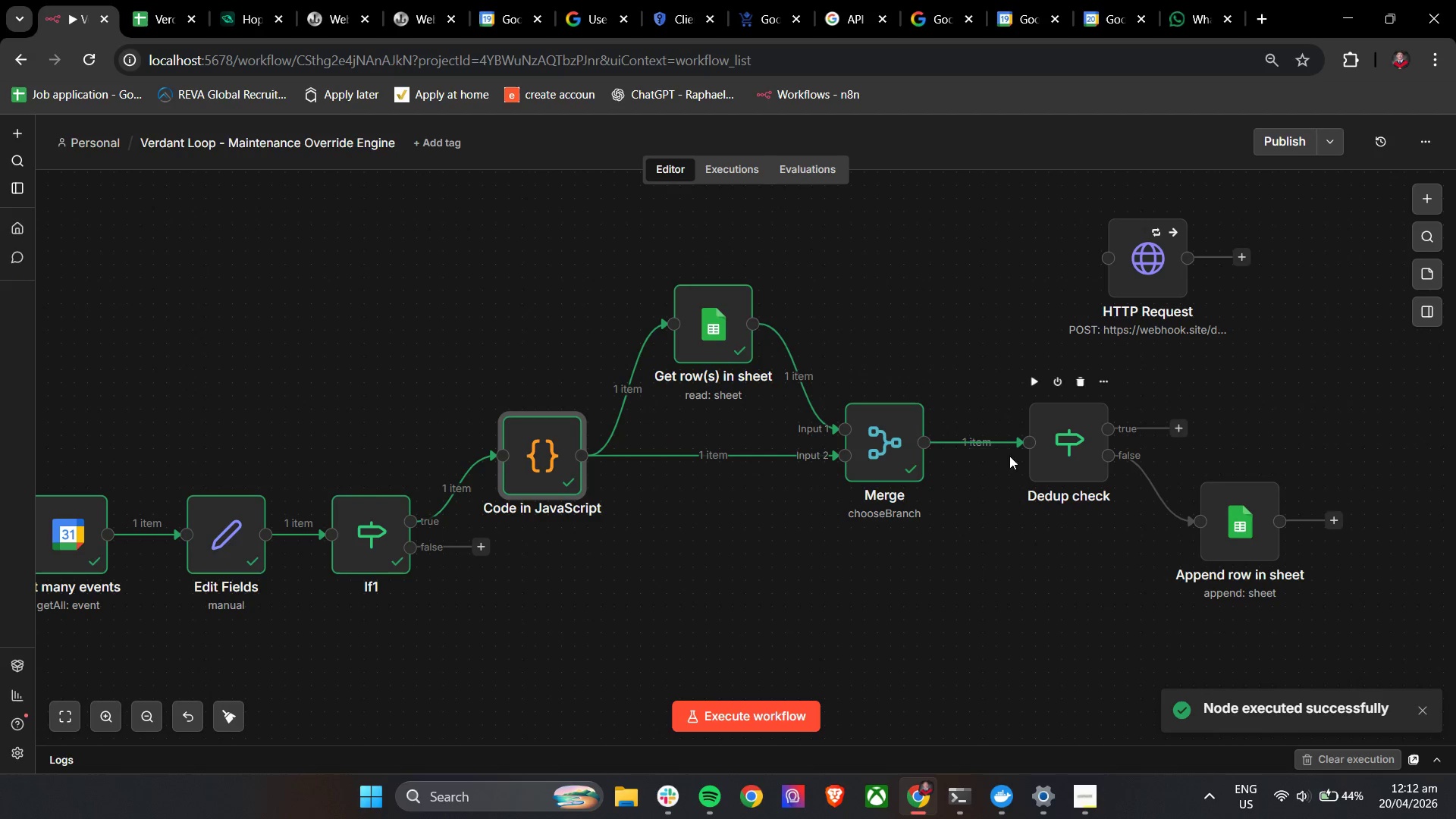 
double_click([721, 335])
 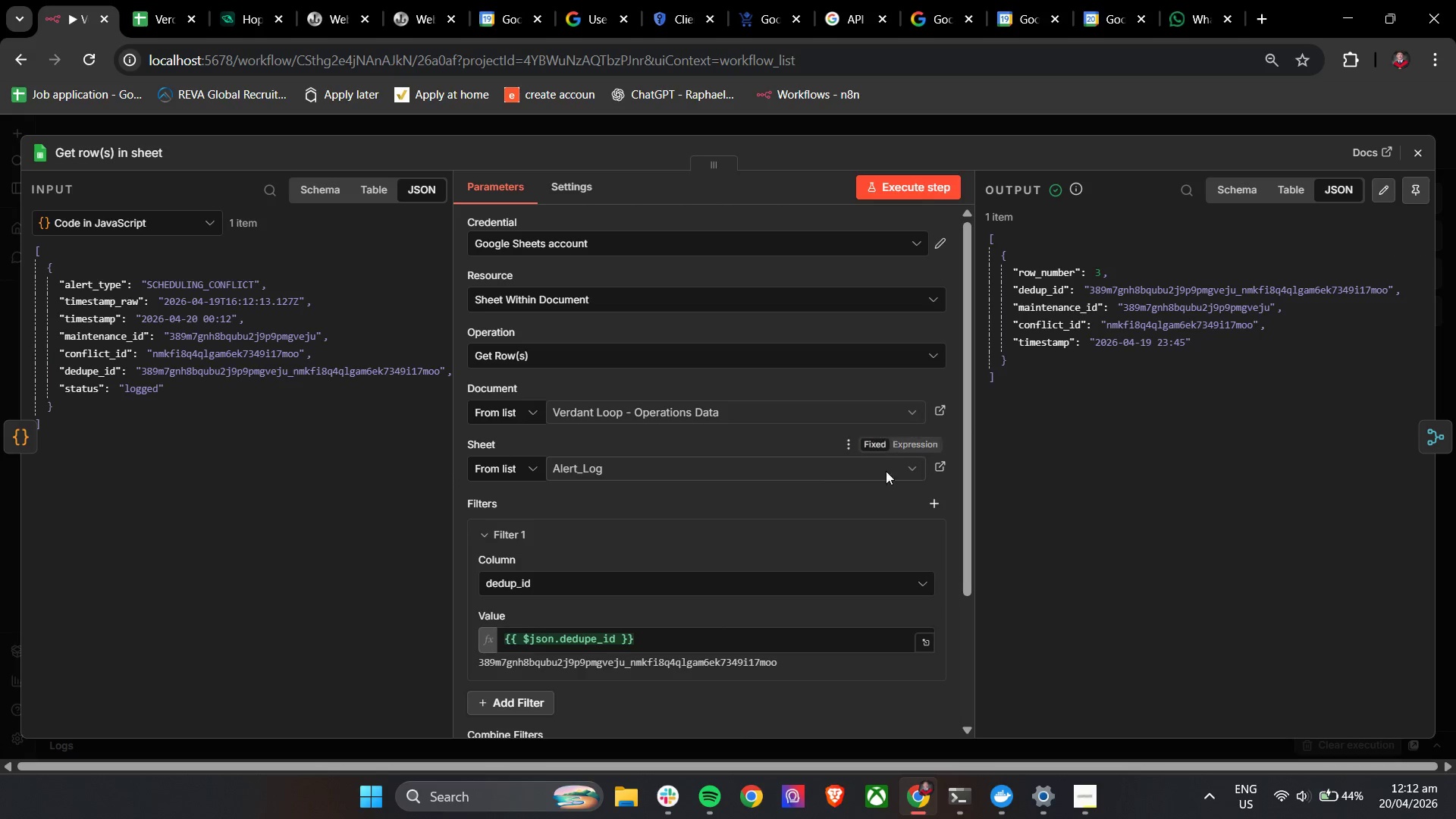 
wait(6.19)
 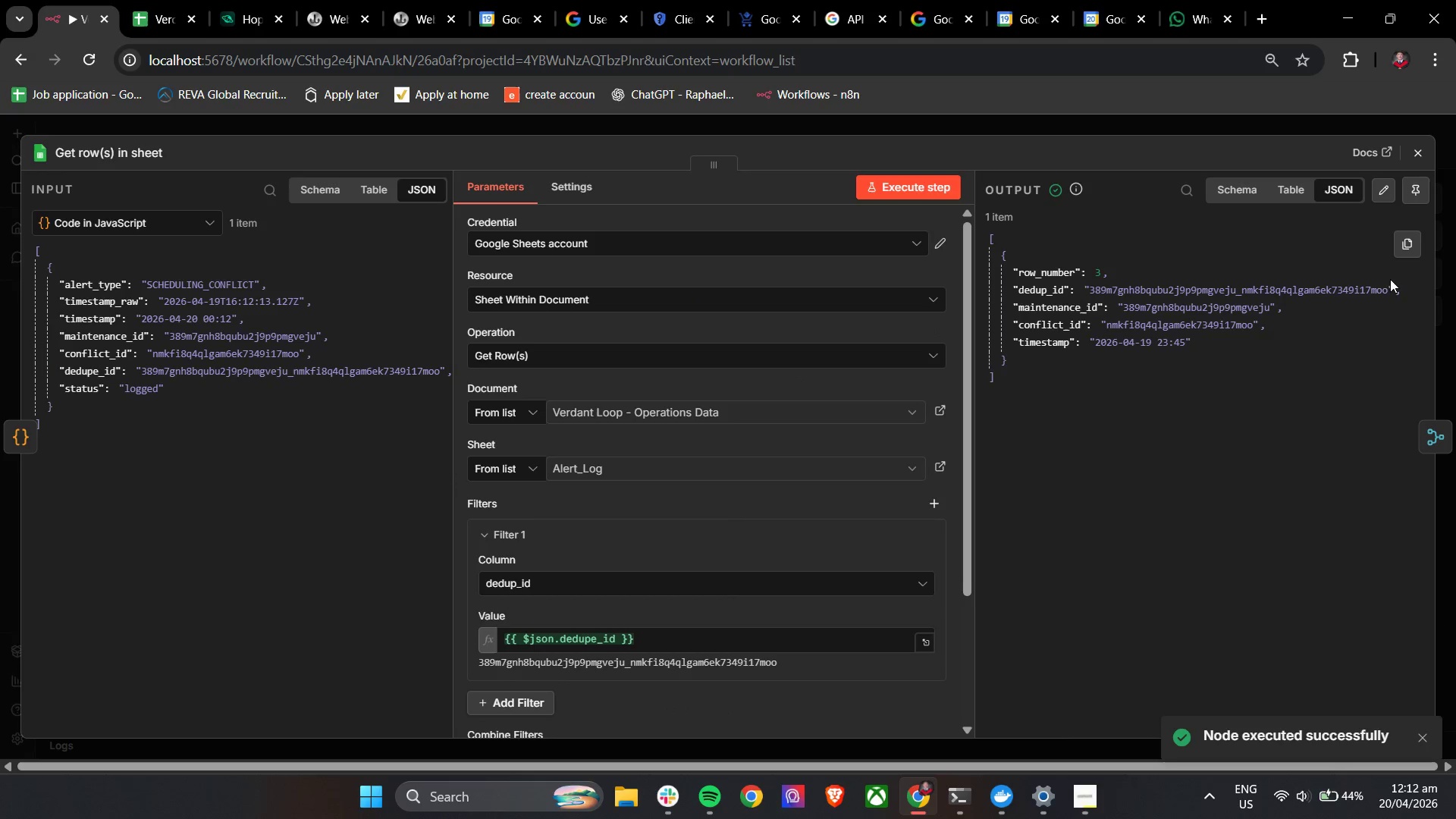 
left_click([1417, 152])
 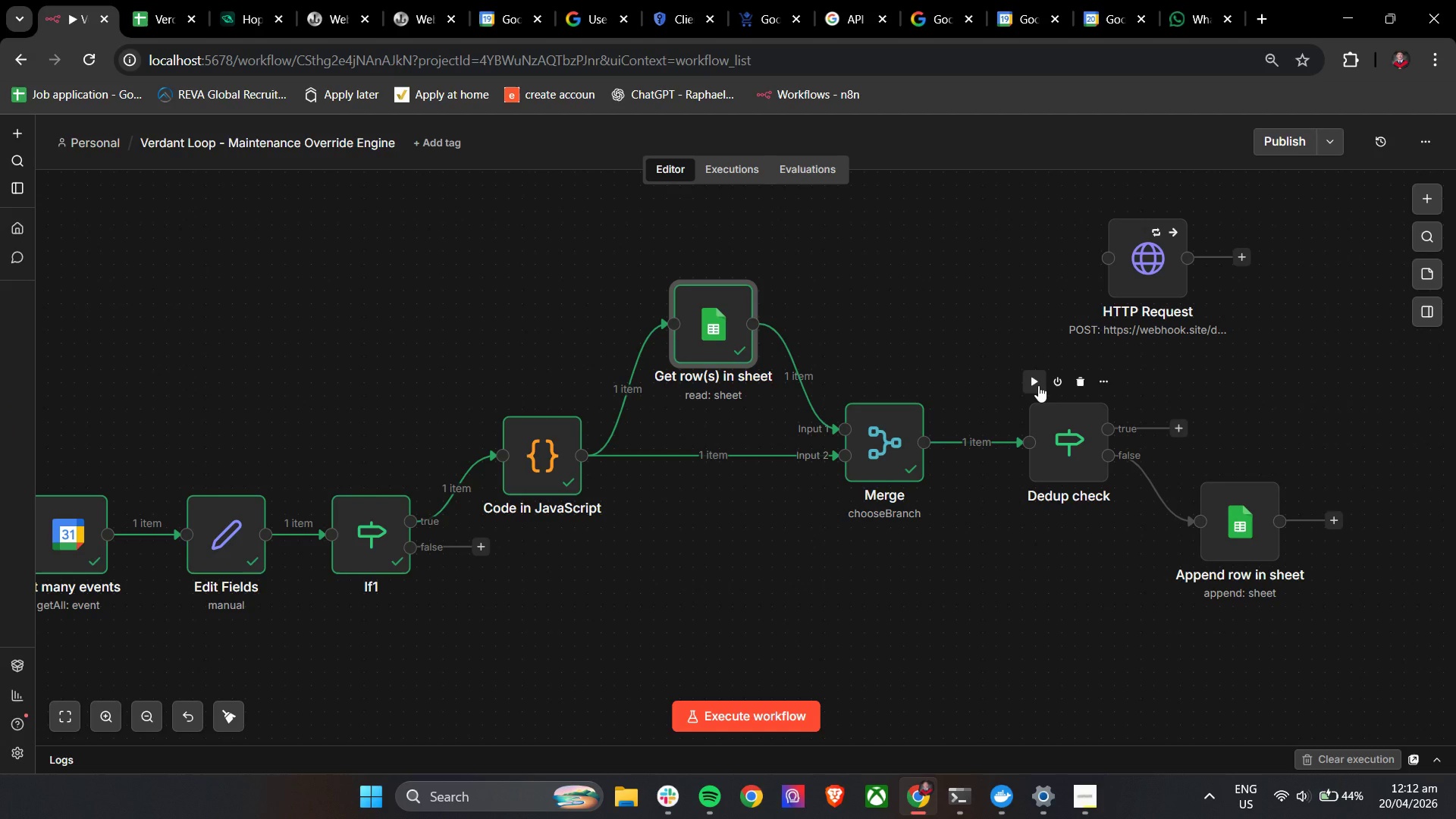 
left_click([1038, 385])
 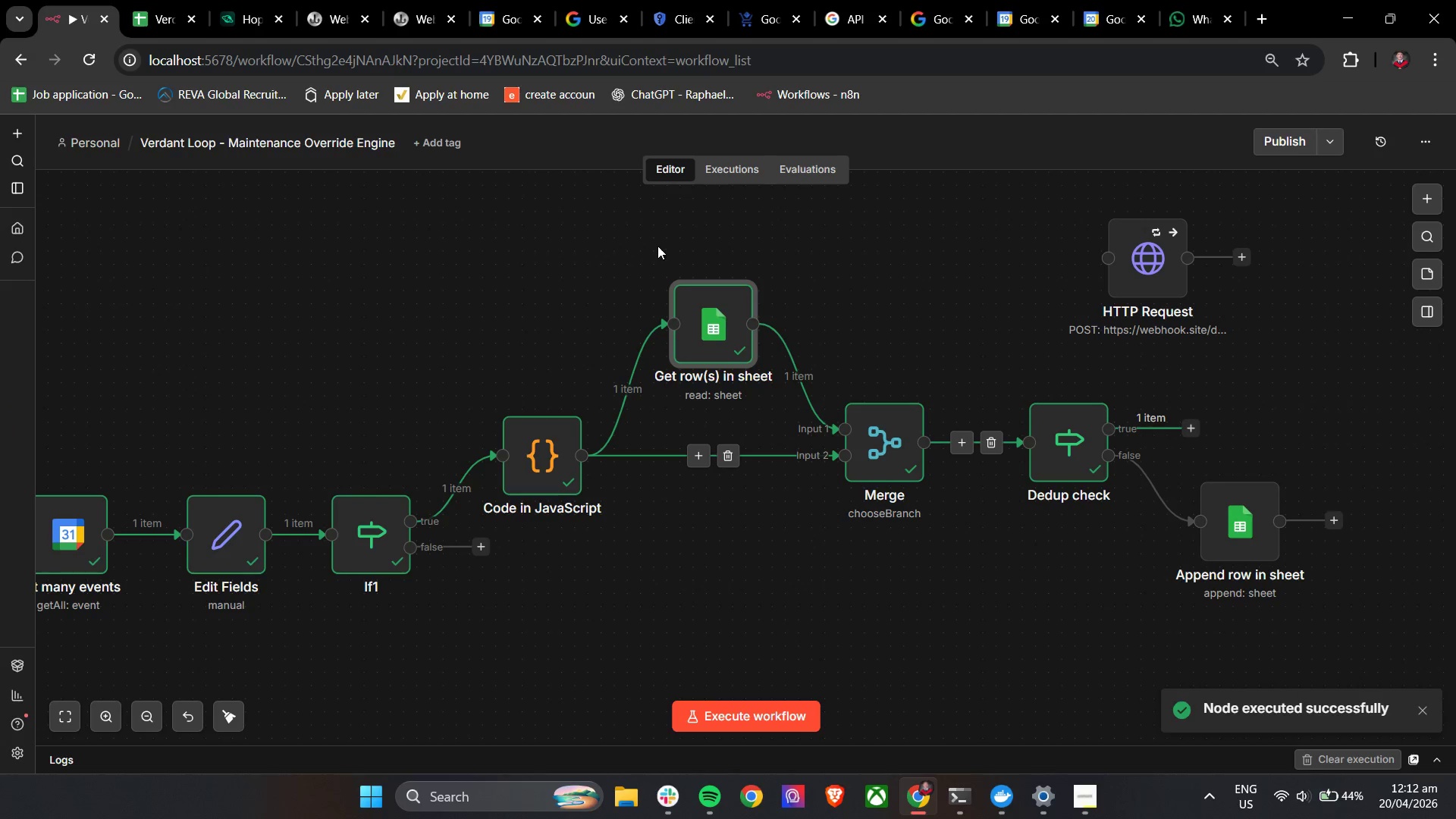 
left_click([155, 0])
 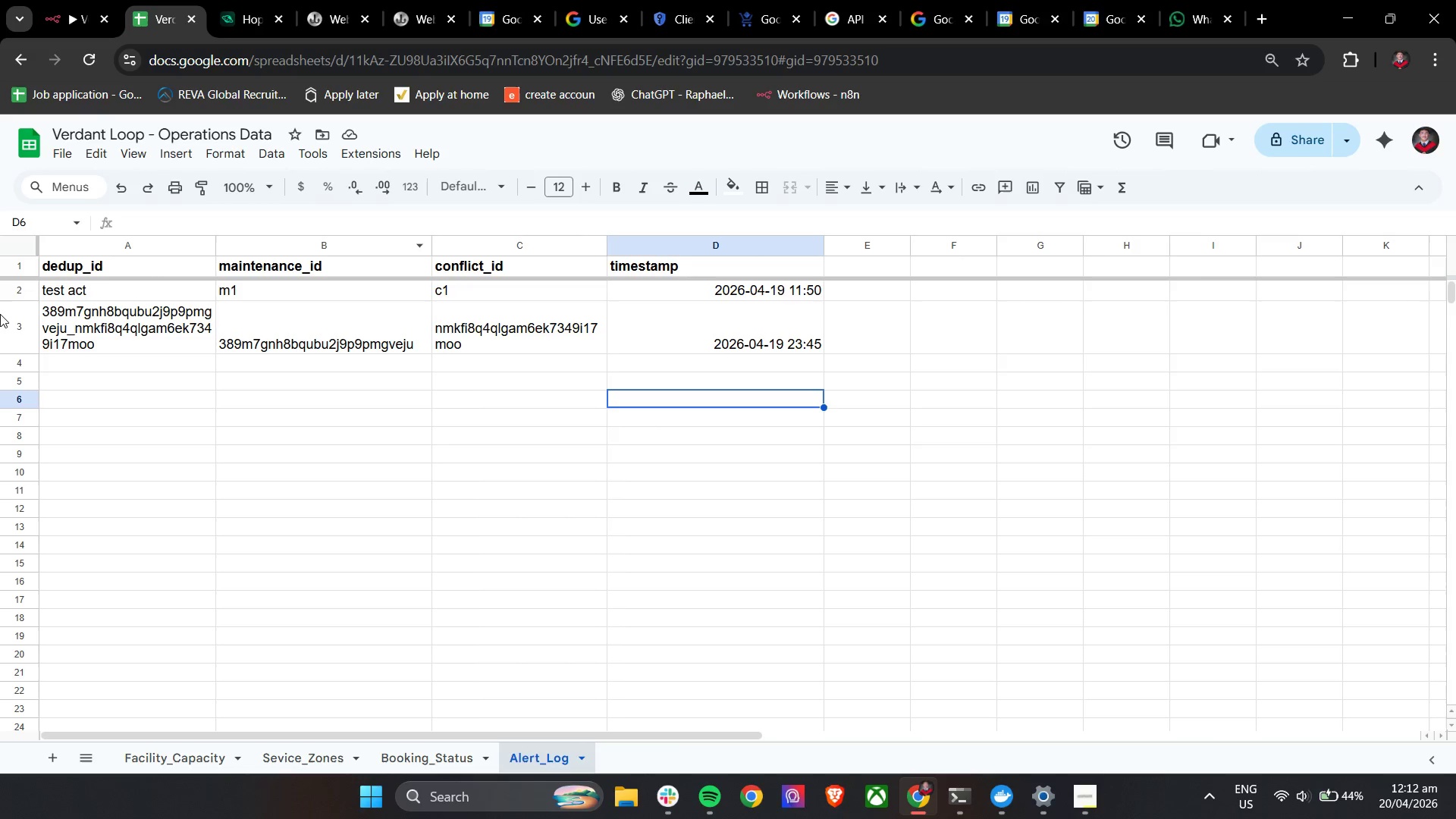 
left_click([4, 318])
 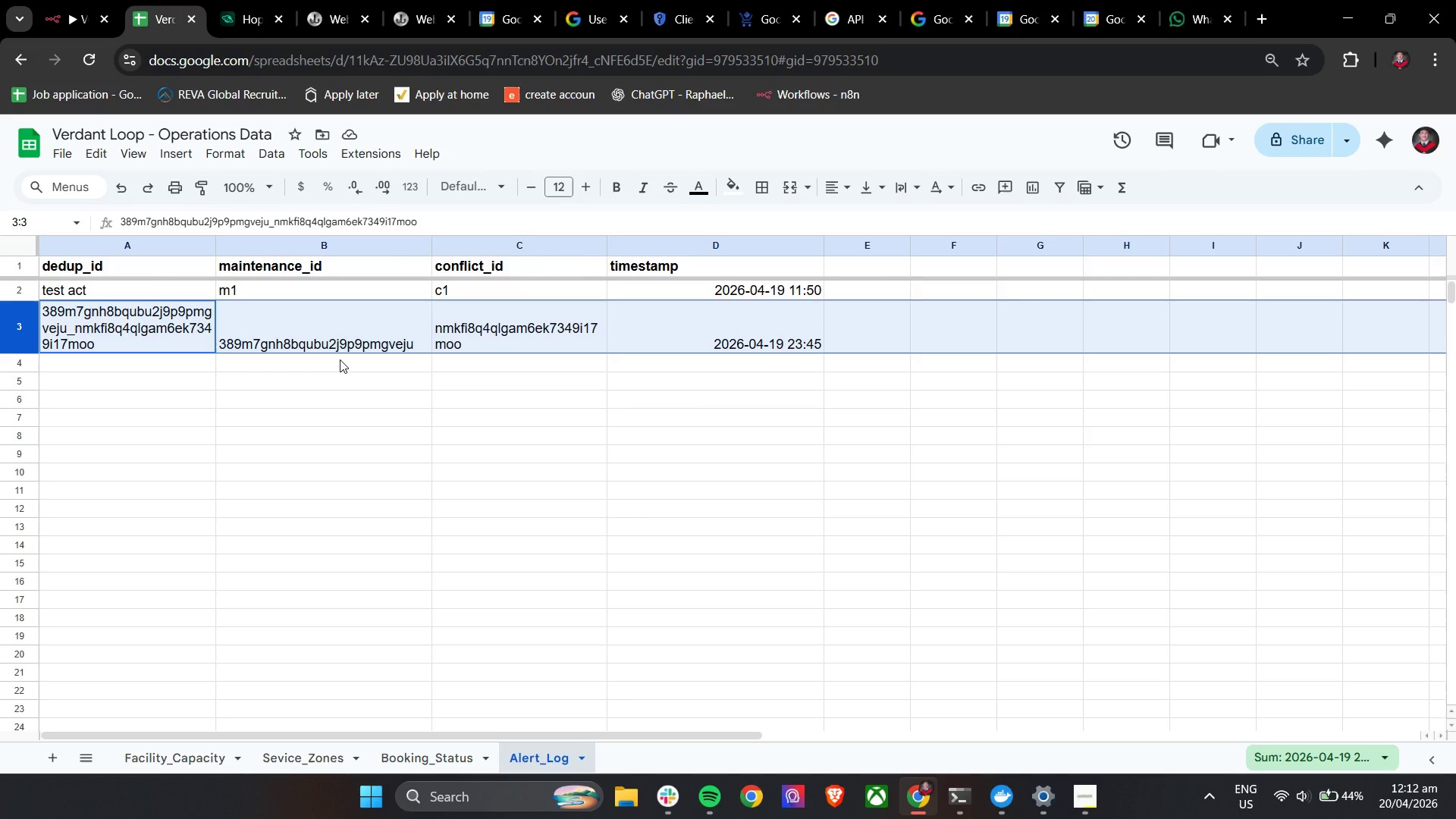 
key(Backspace)
 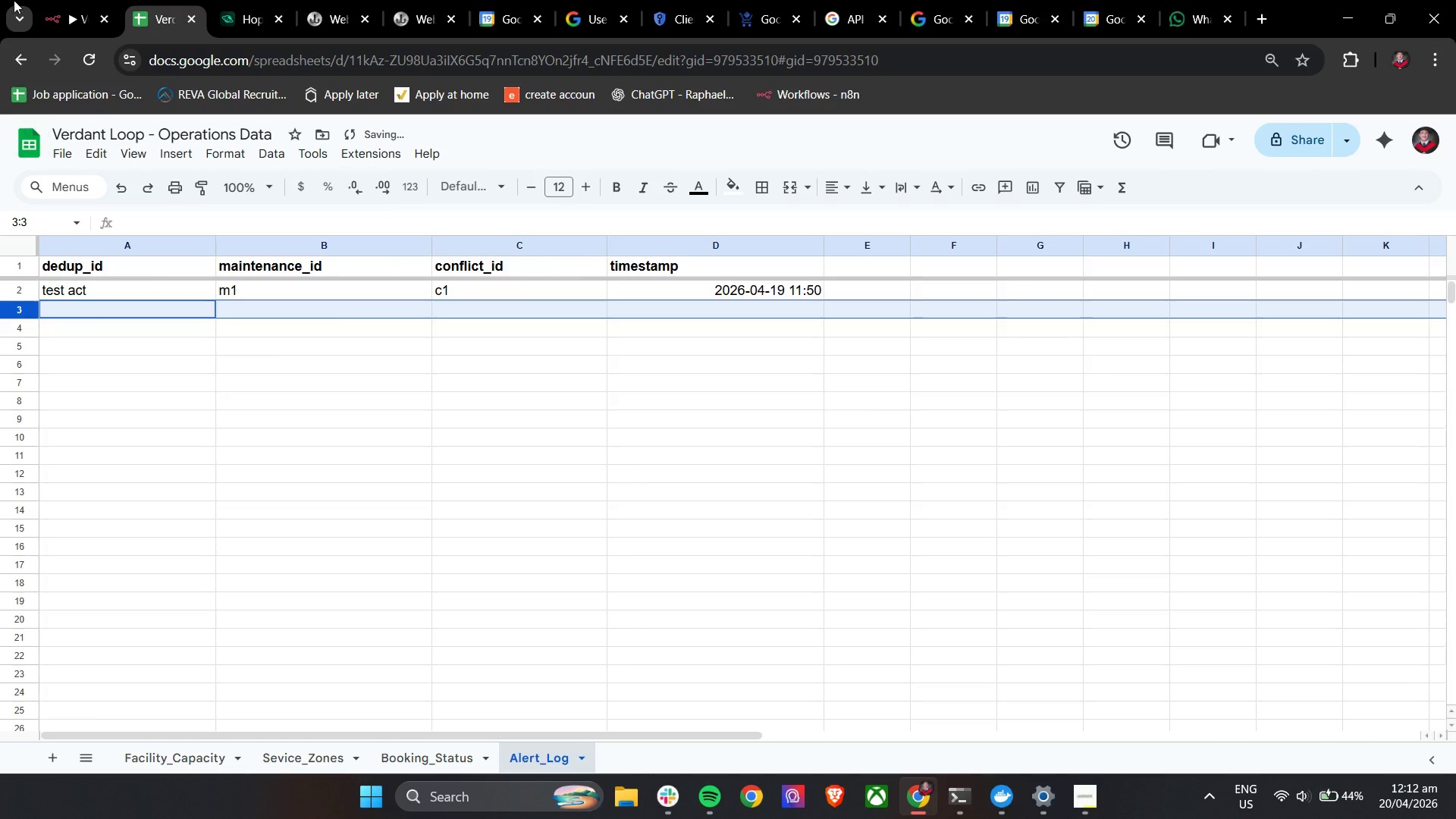 
left_click([77, 0])
 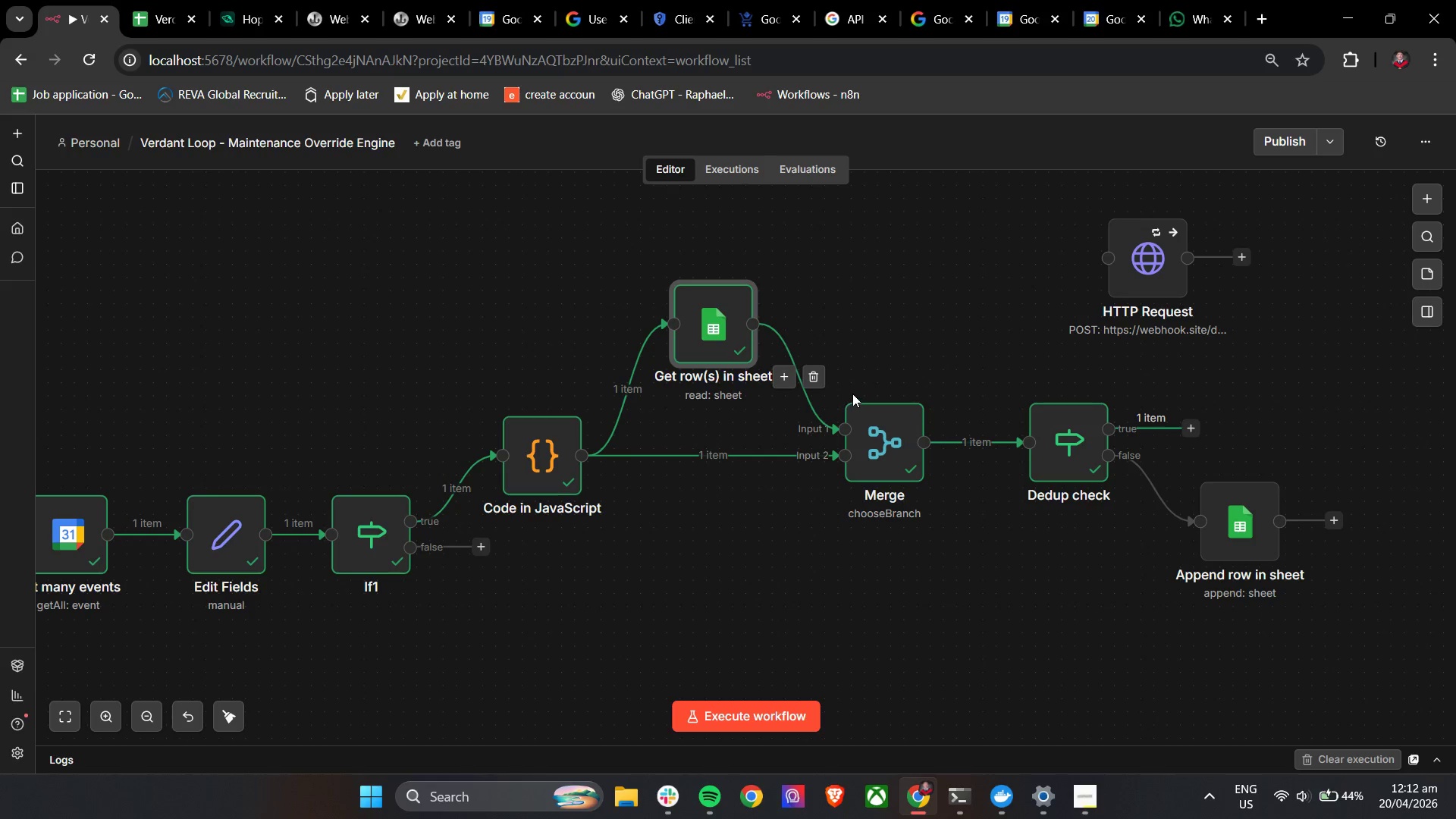 
left_click([852, 388])
 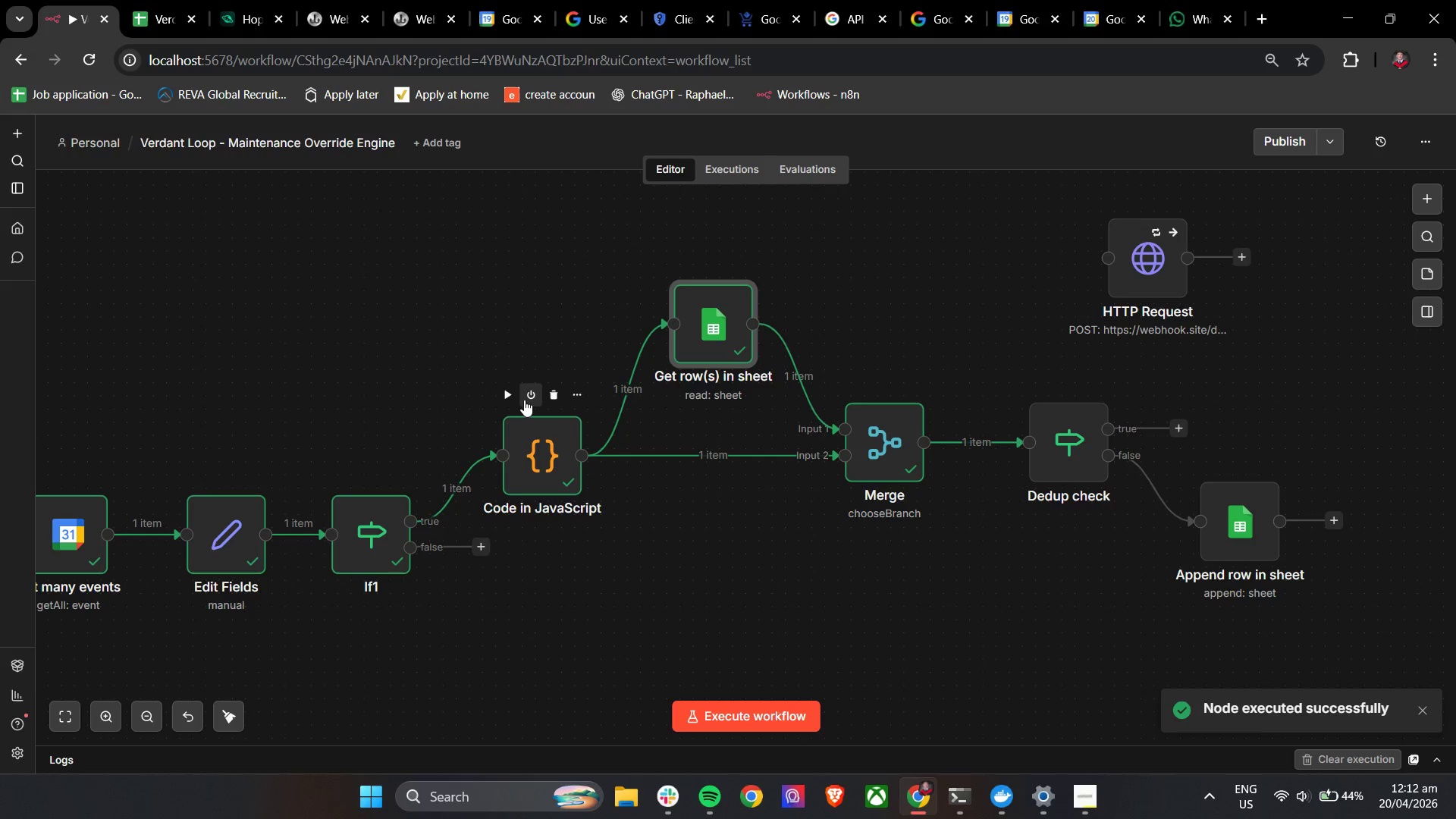 
double_click([529, 444])
 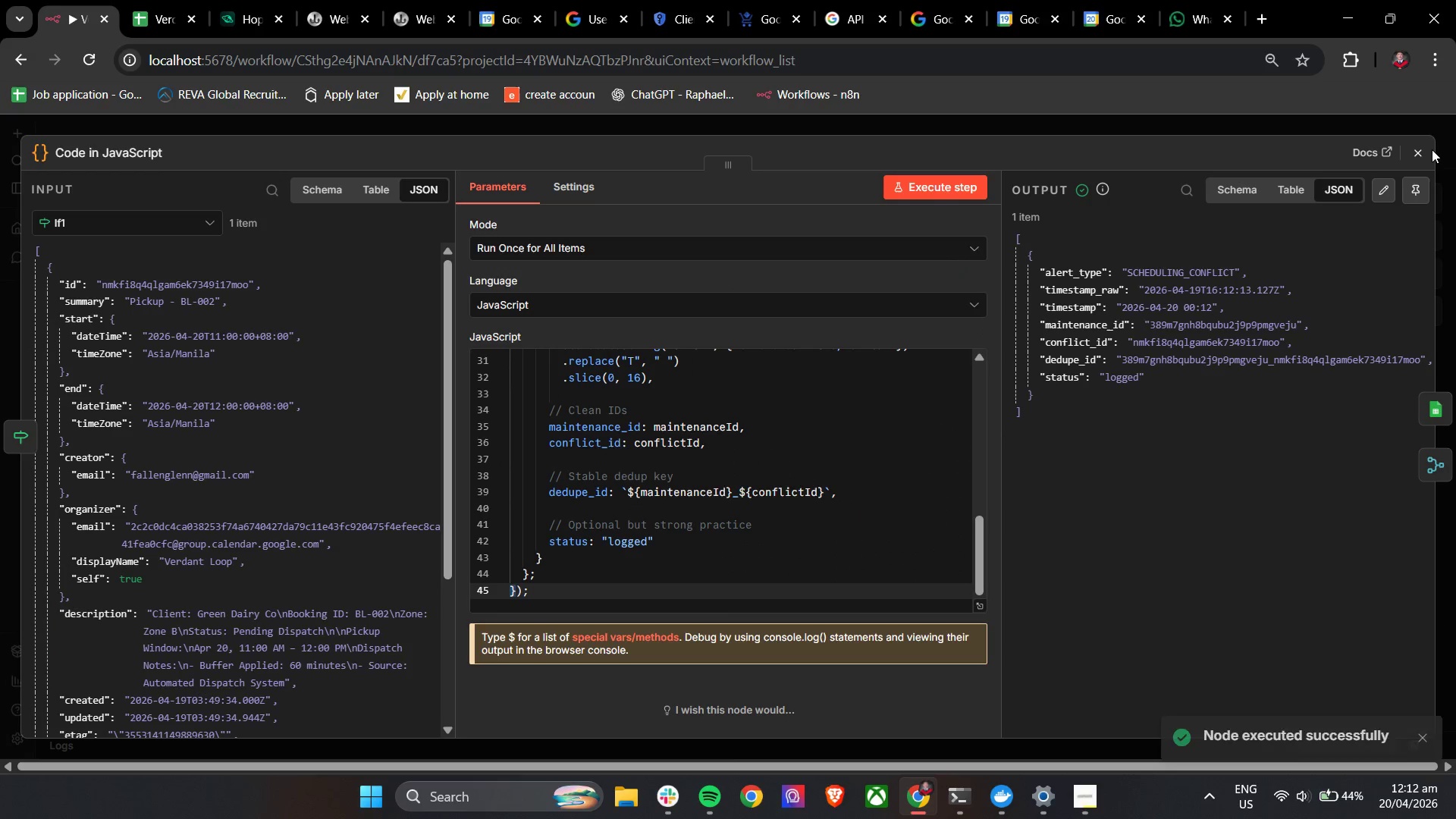 
left_click([1424, 154])
 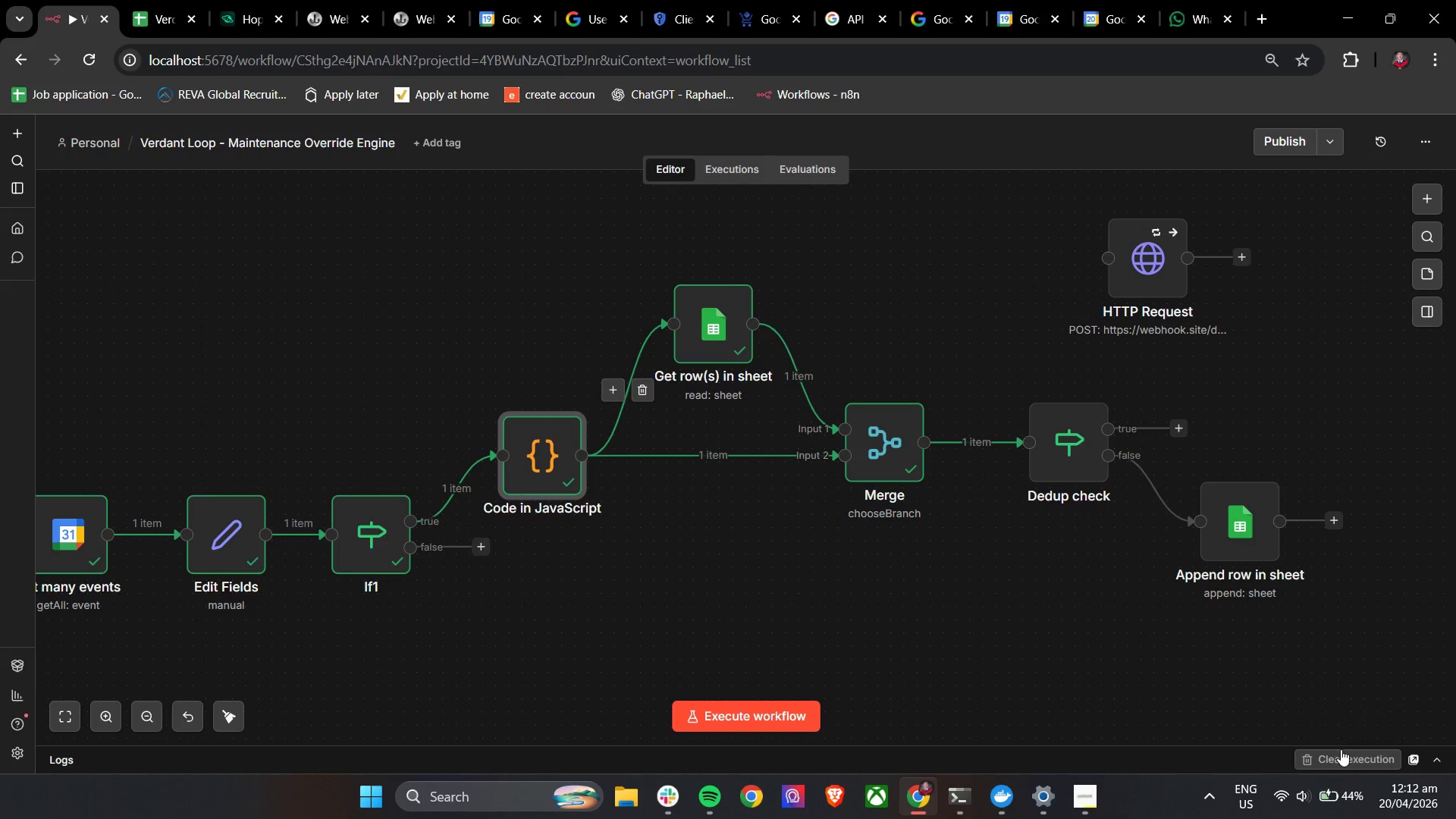 
left_click([1338, 756])
 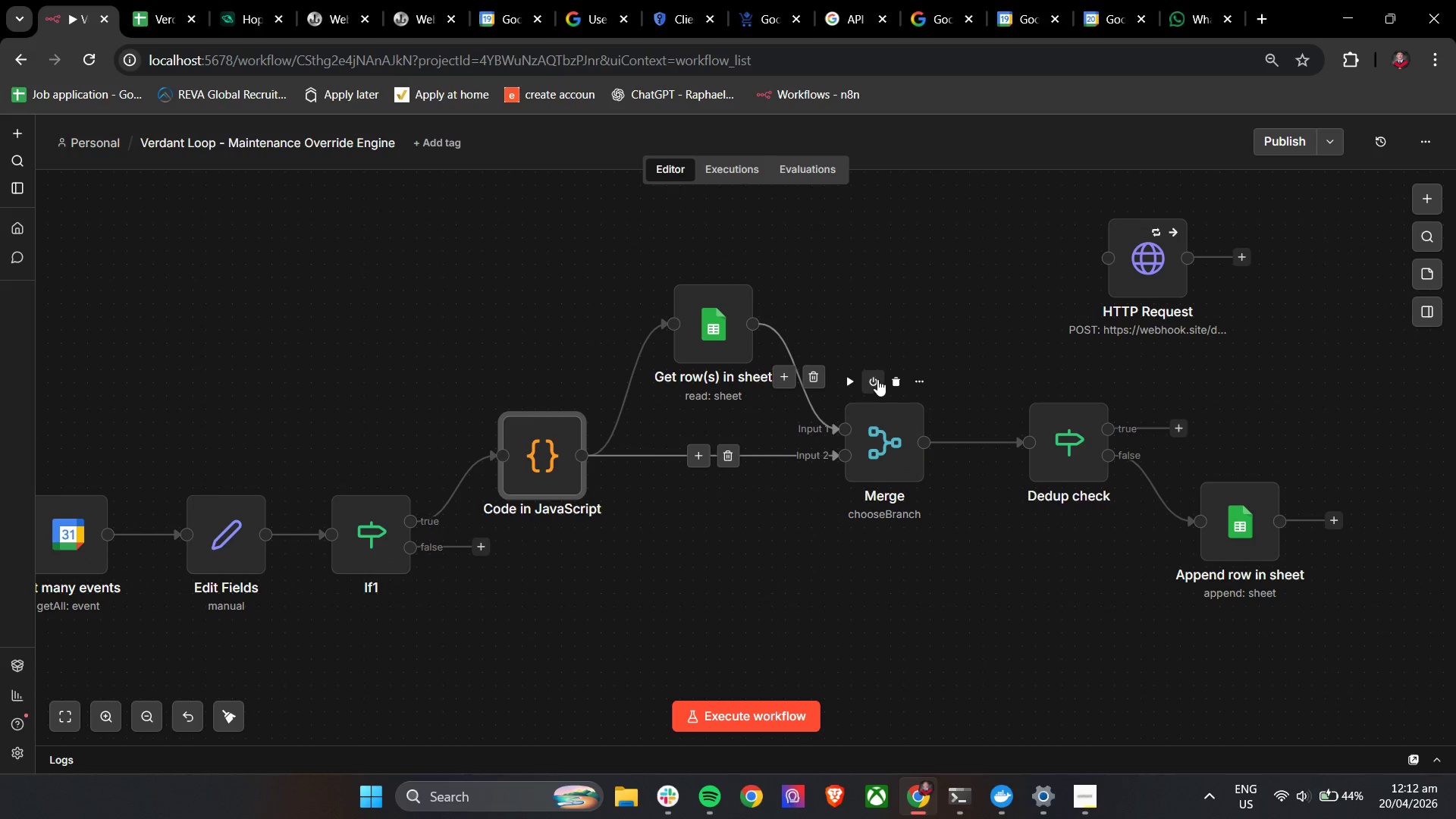 
left_click([846, 385])
 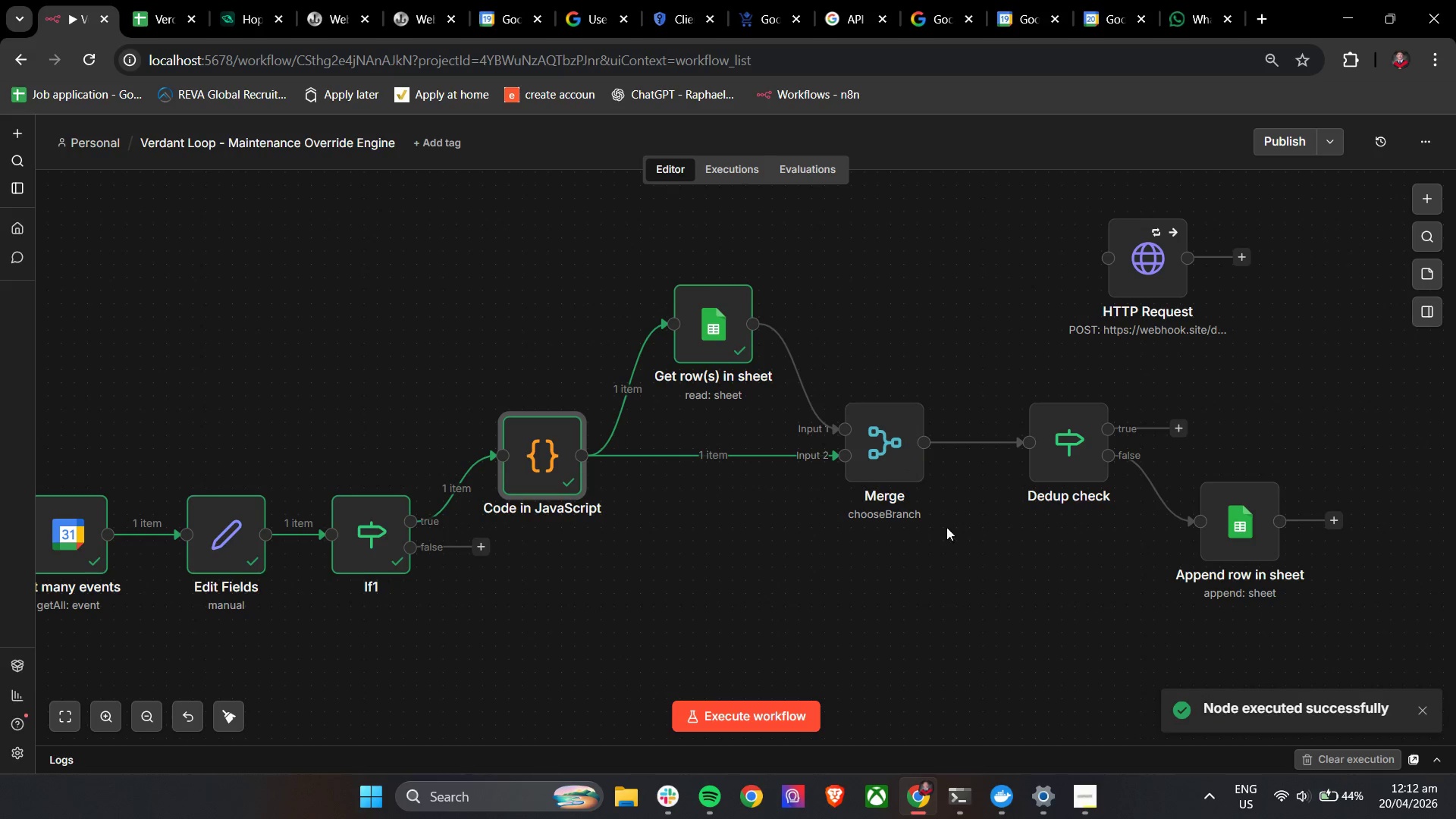 
left_click([1031, 384])
 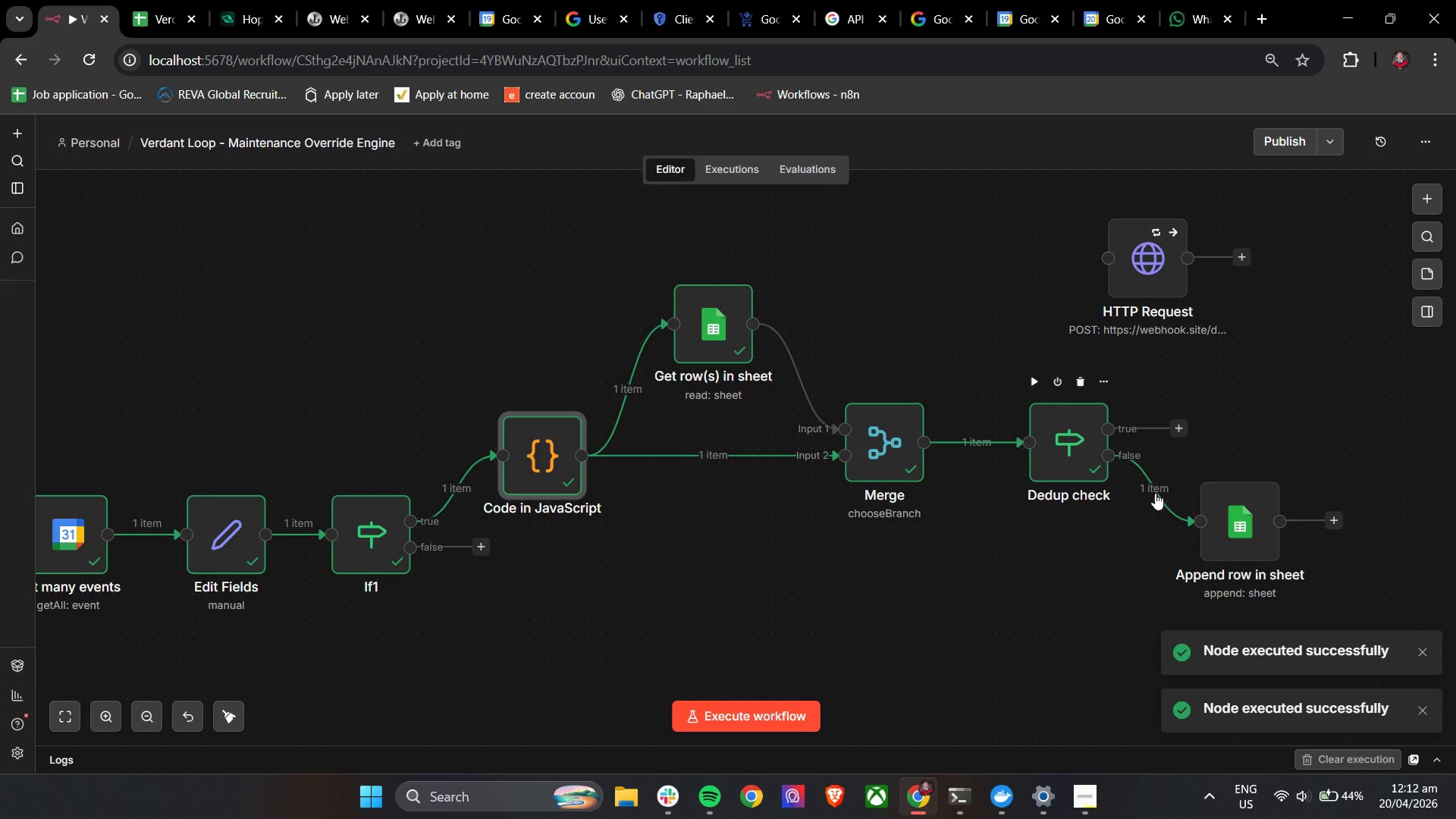 
double_click([1238, 510])
 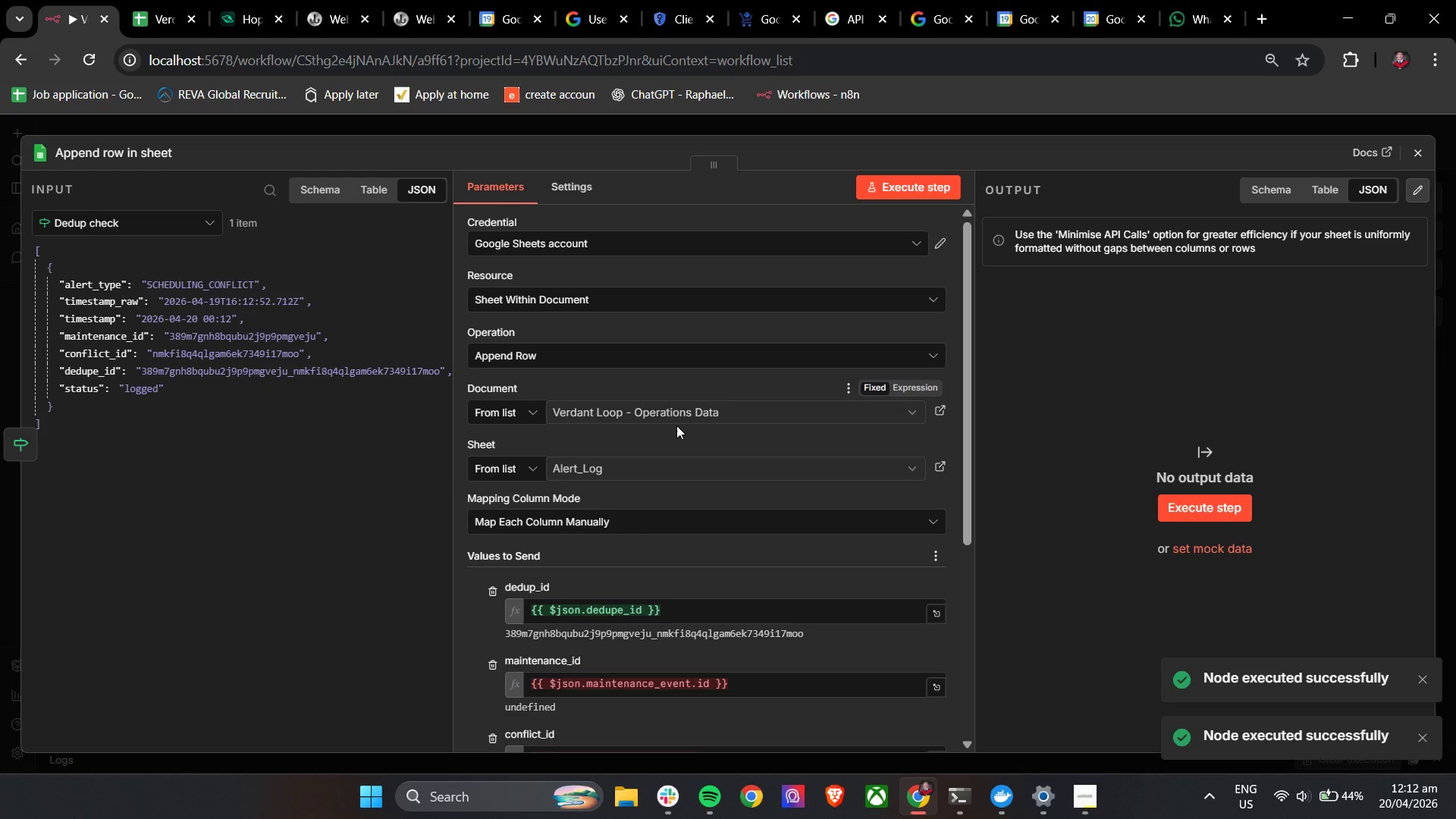 
scroll: coordinate [833, 506], scroll_direction: down, amount: 3.0
 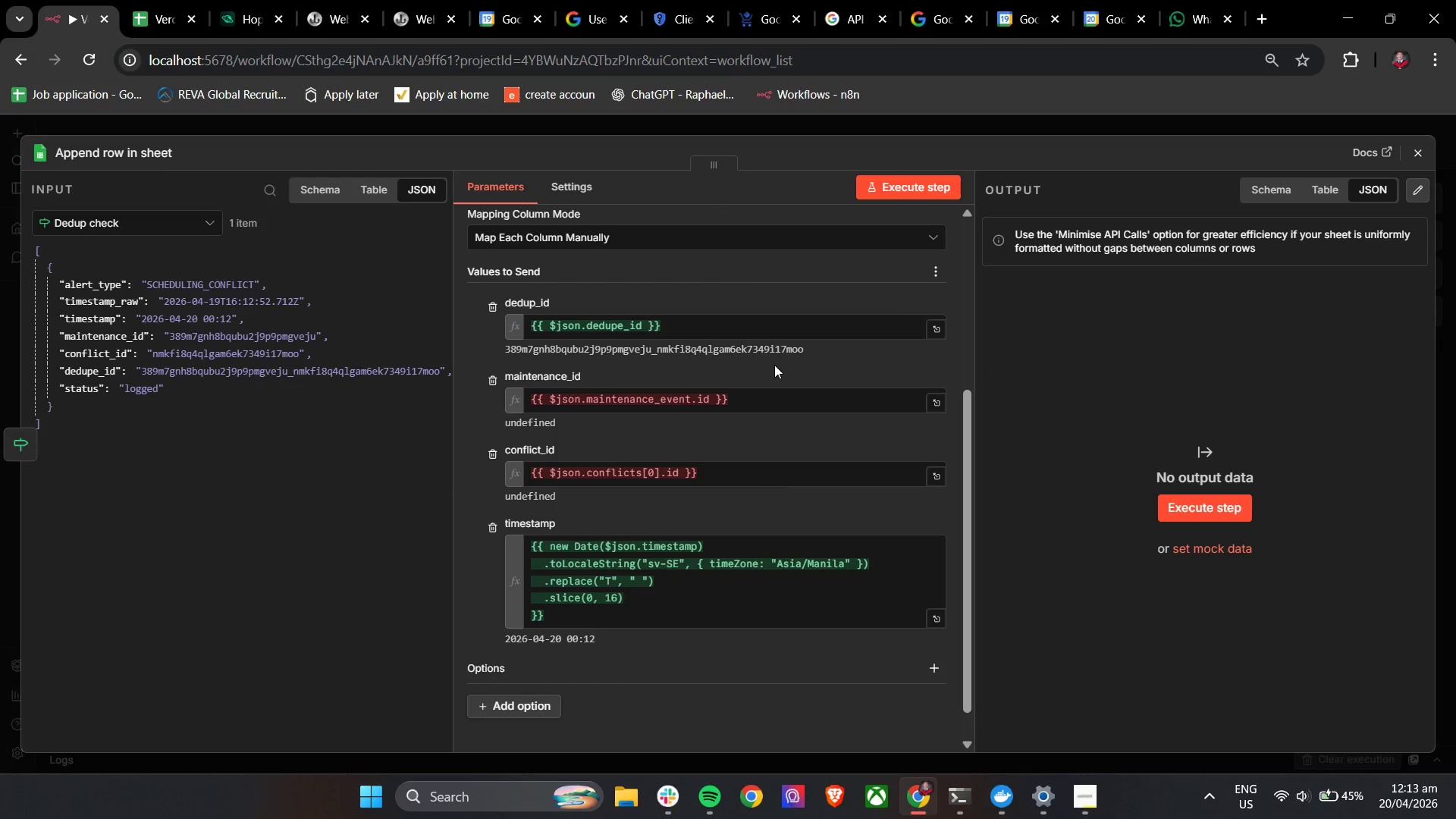 
wait(6.85)
 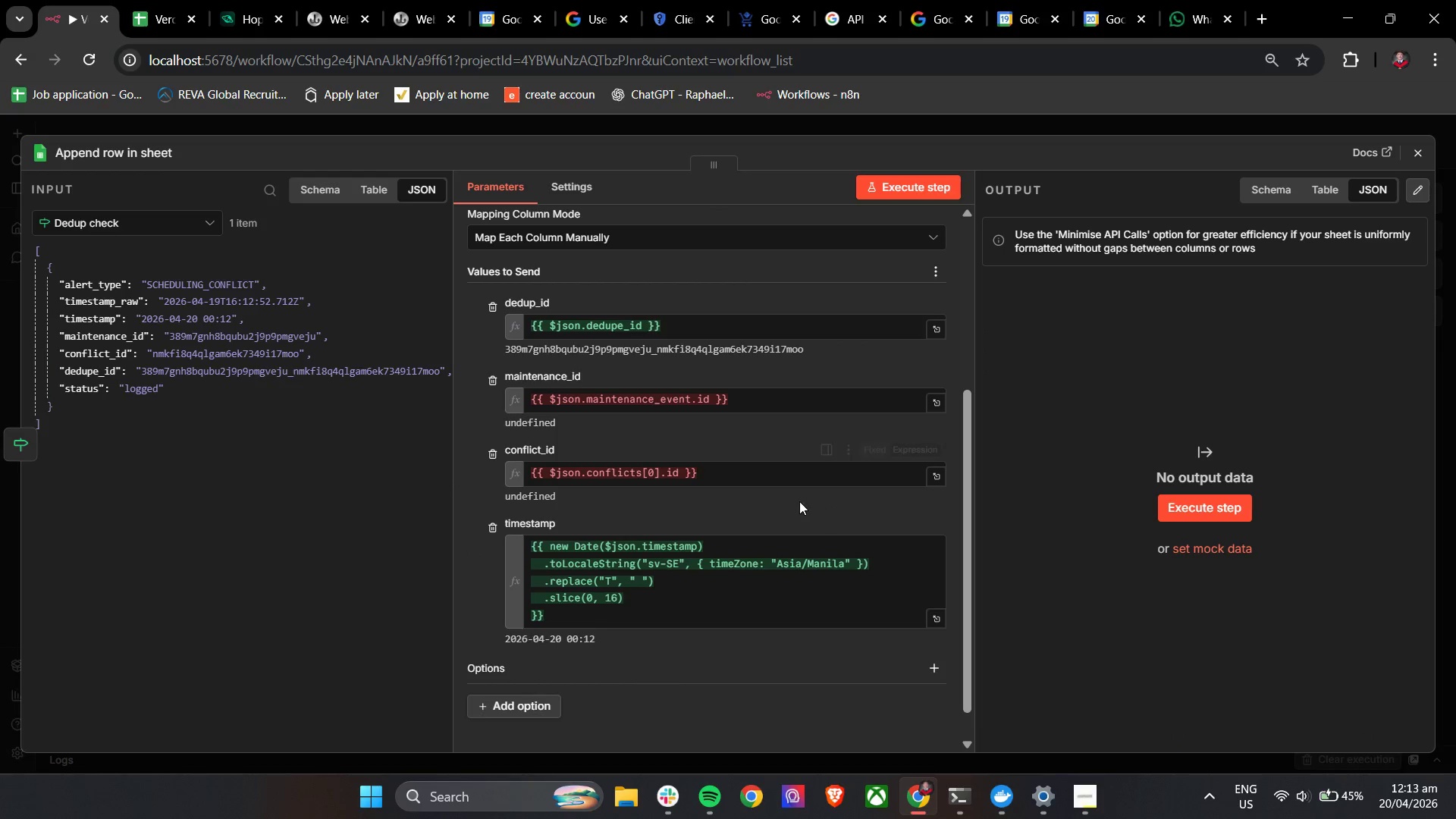 
double_click([626, 402])
 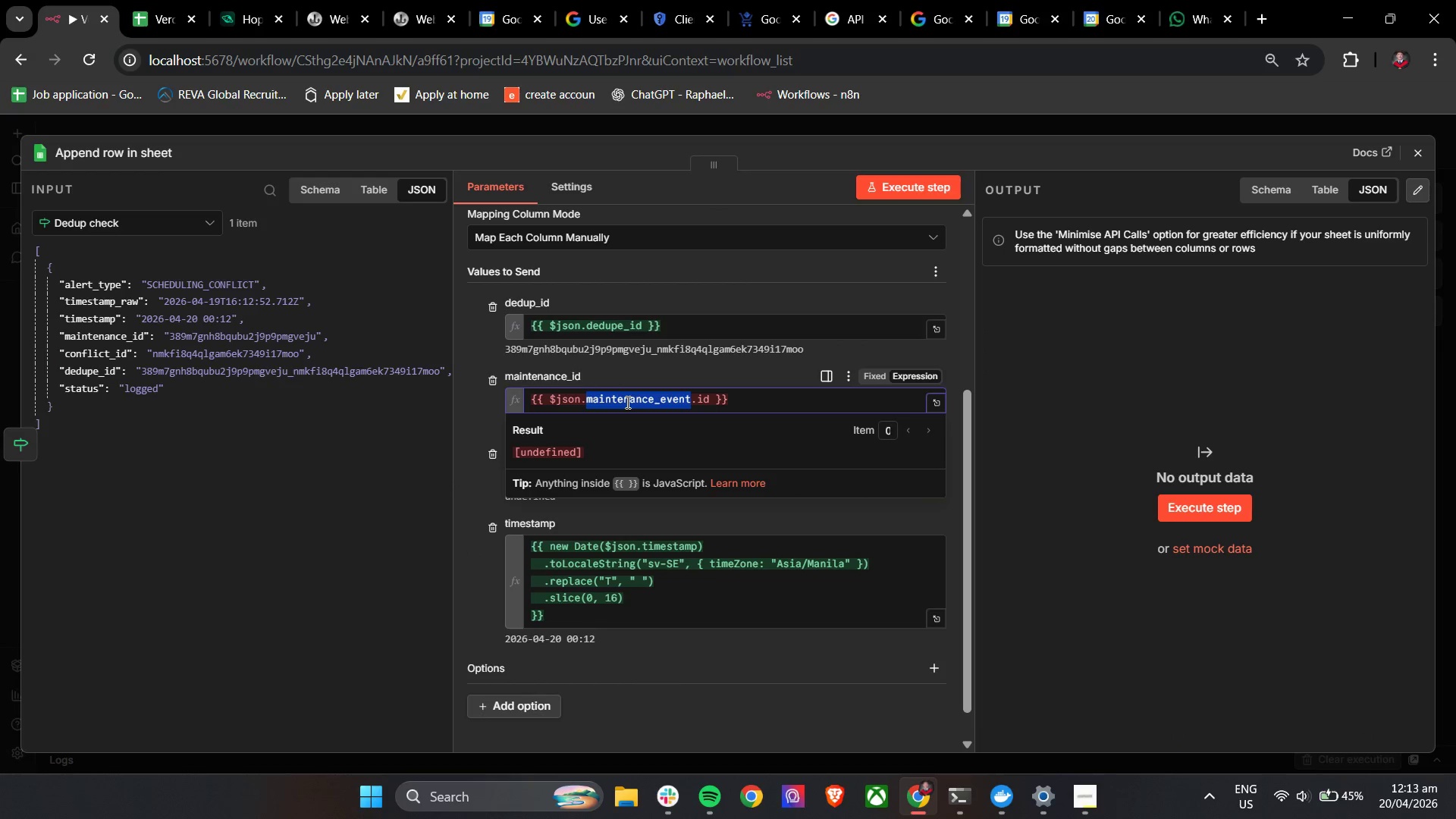 
triple_click([626, 402])
 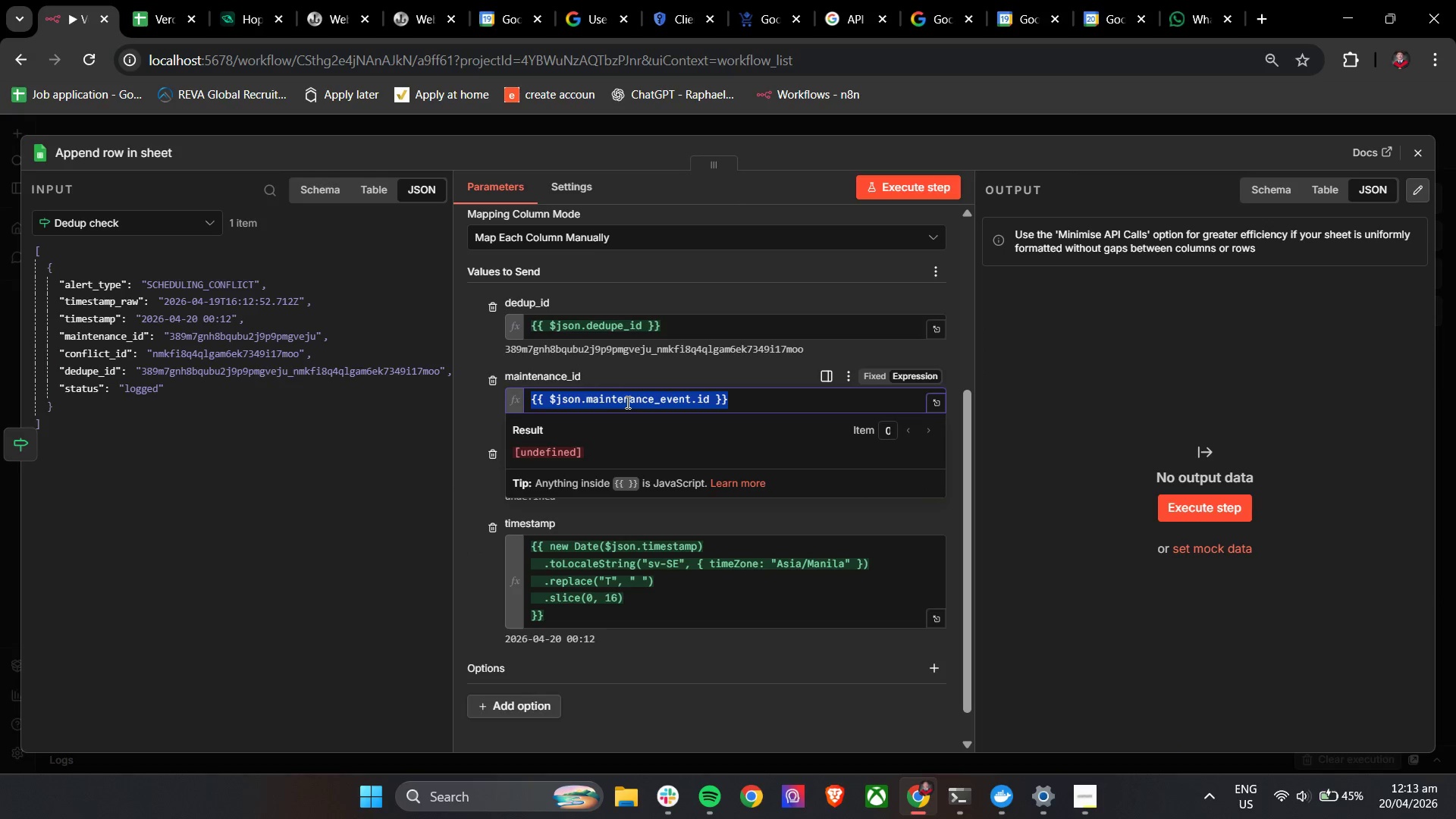 
wait(5.28)
 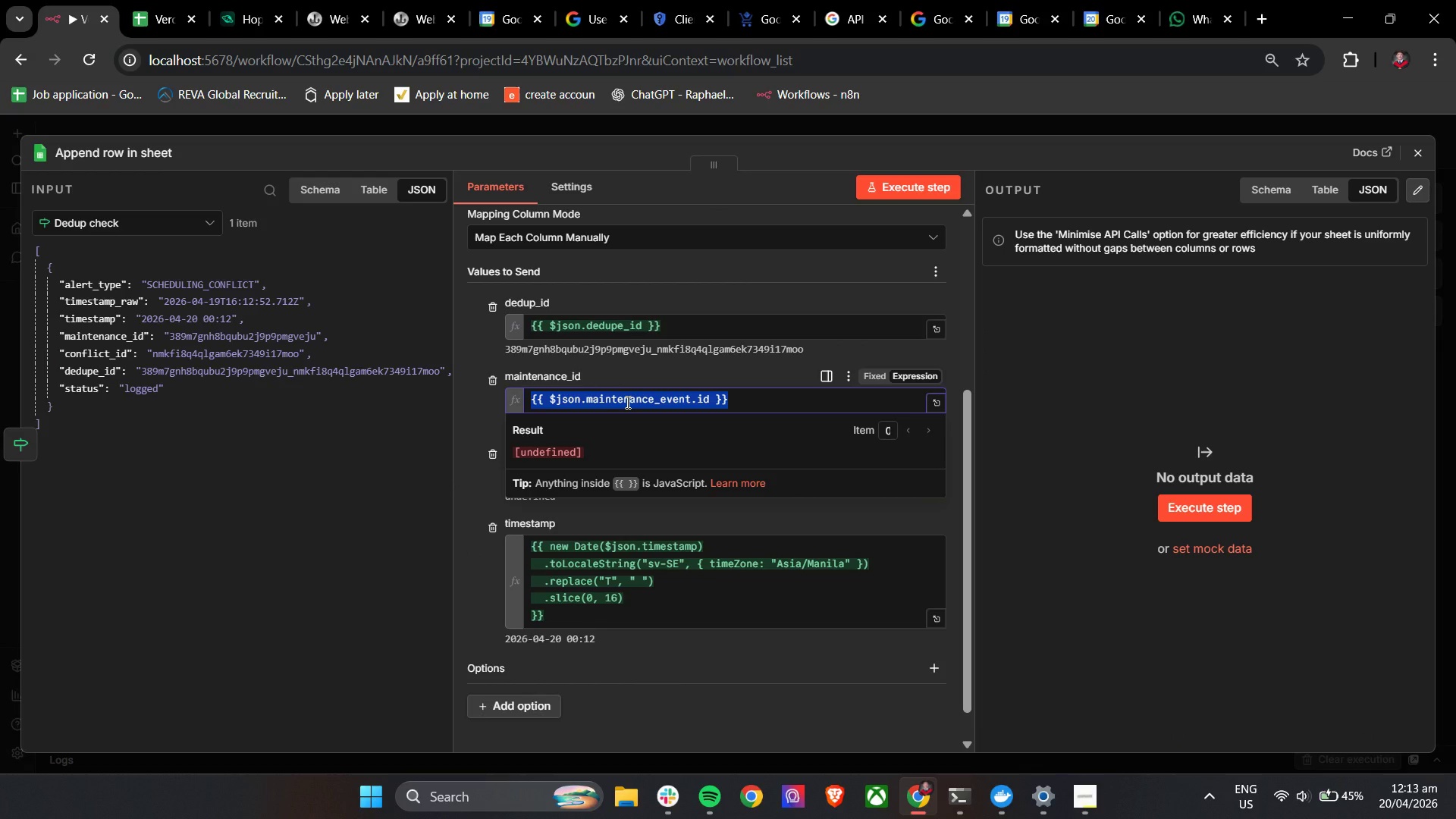 
left_click([1417, 152])
 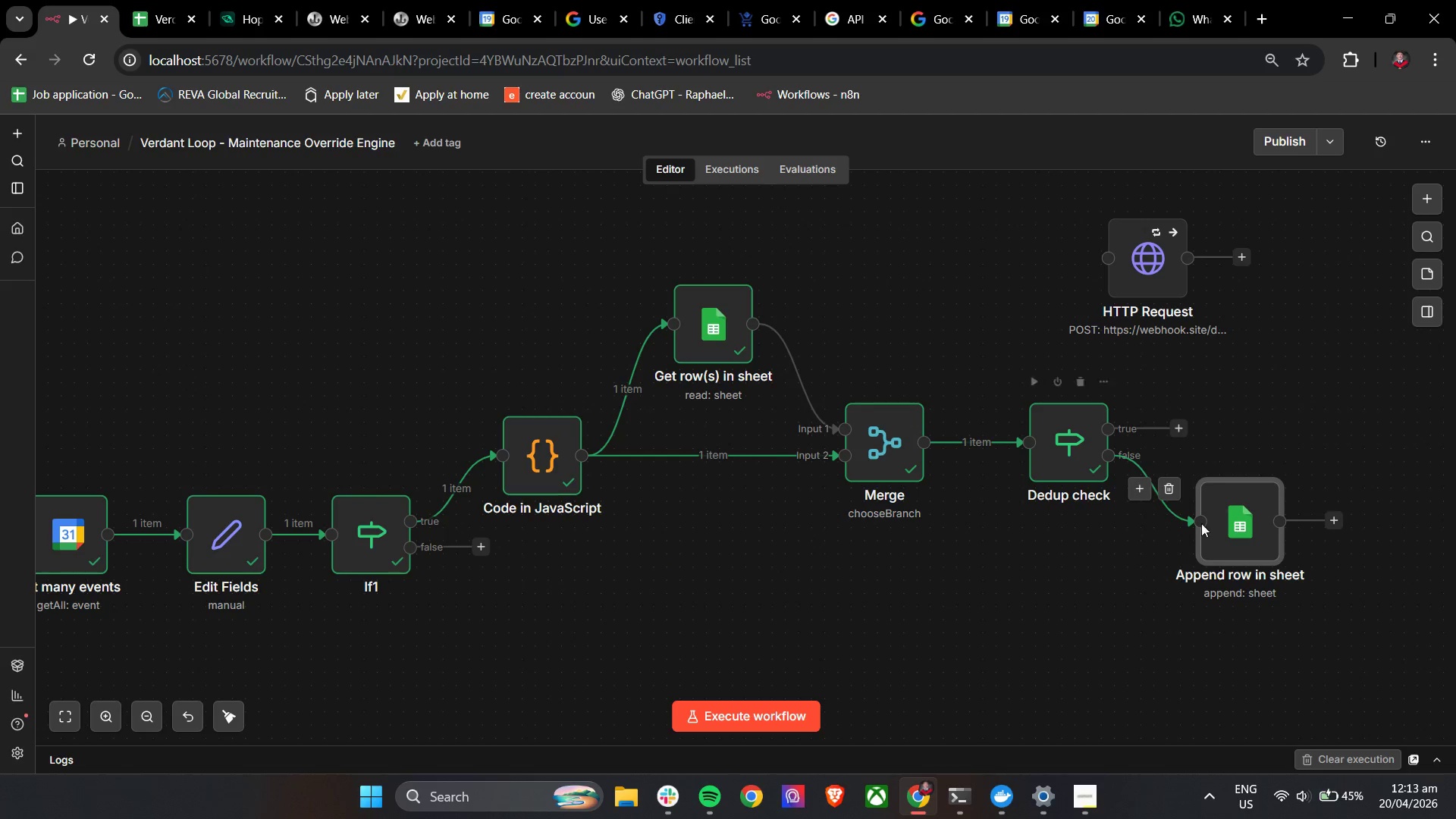 
double_click([1247, 538])
 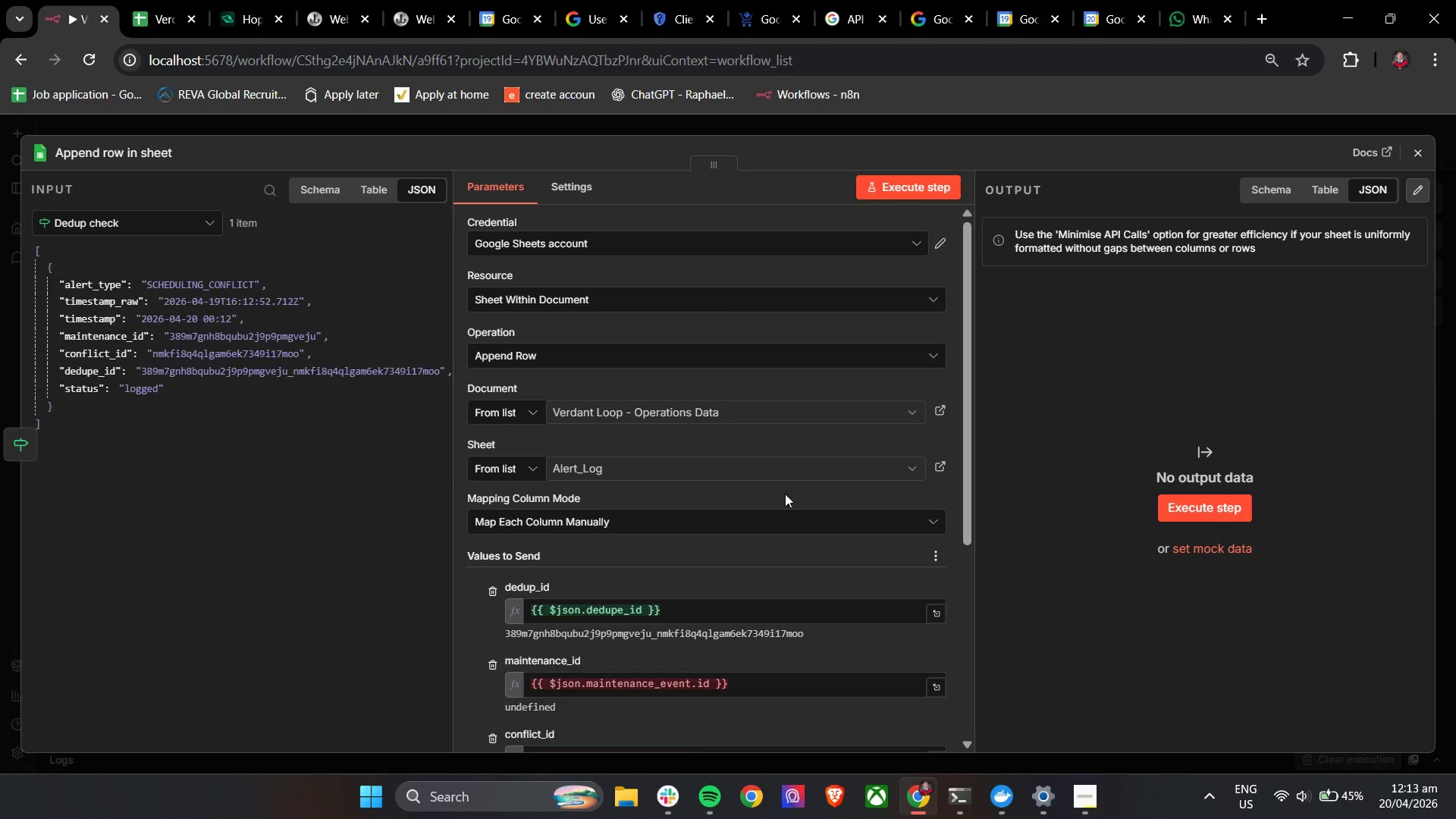 
scroll: coordinate [698, 520], scroll_direction: down, amount: 4.0
 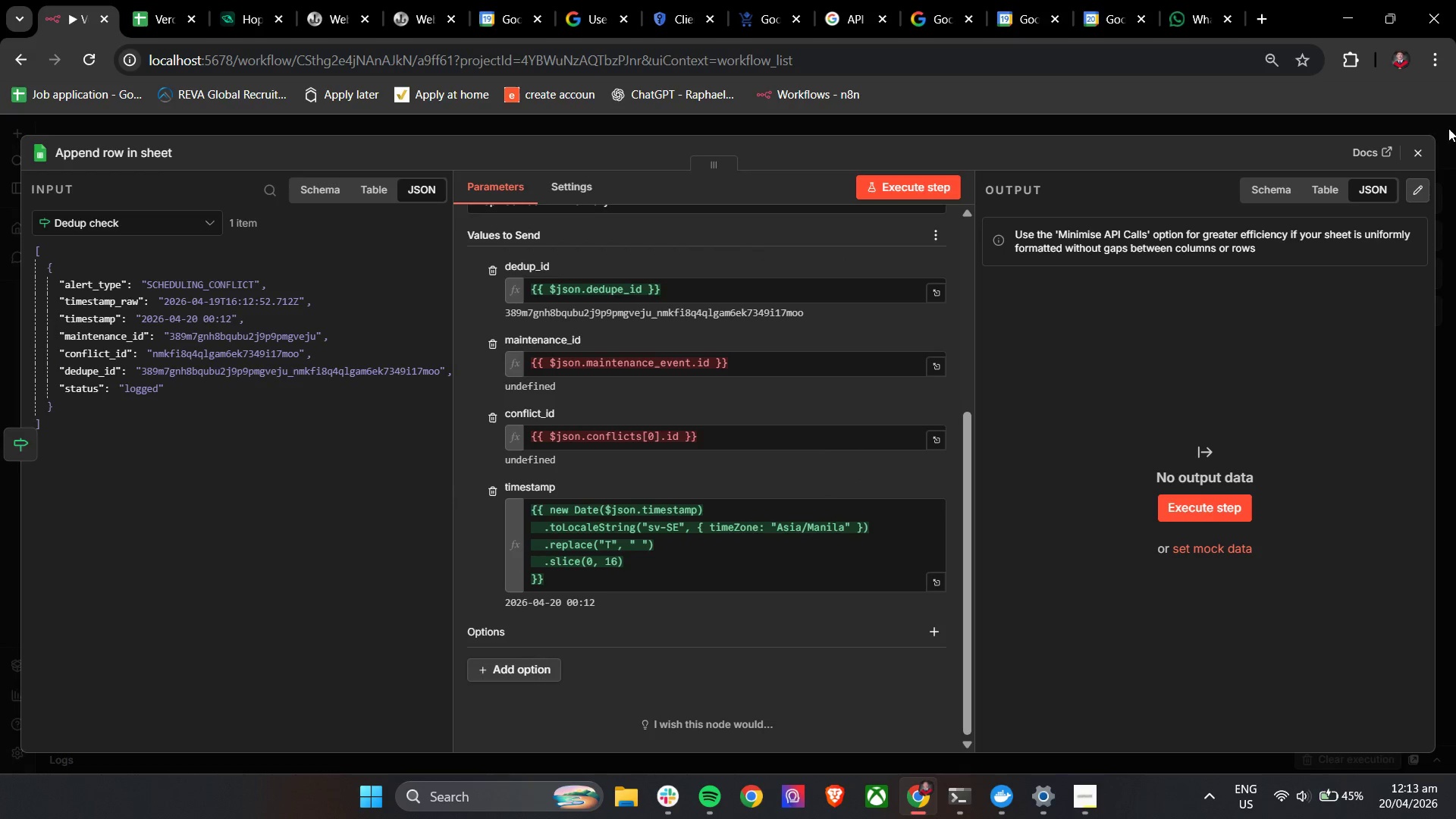 
left_click([1422, 154])
 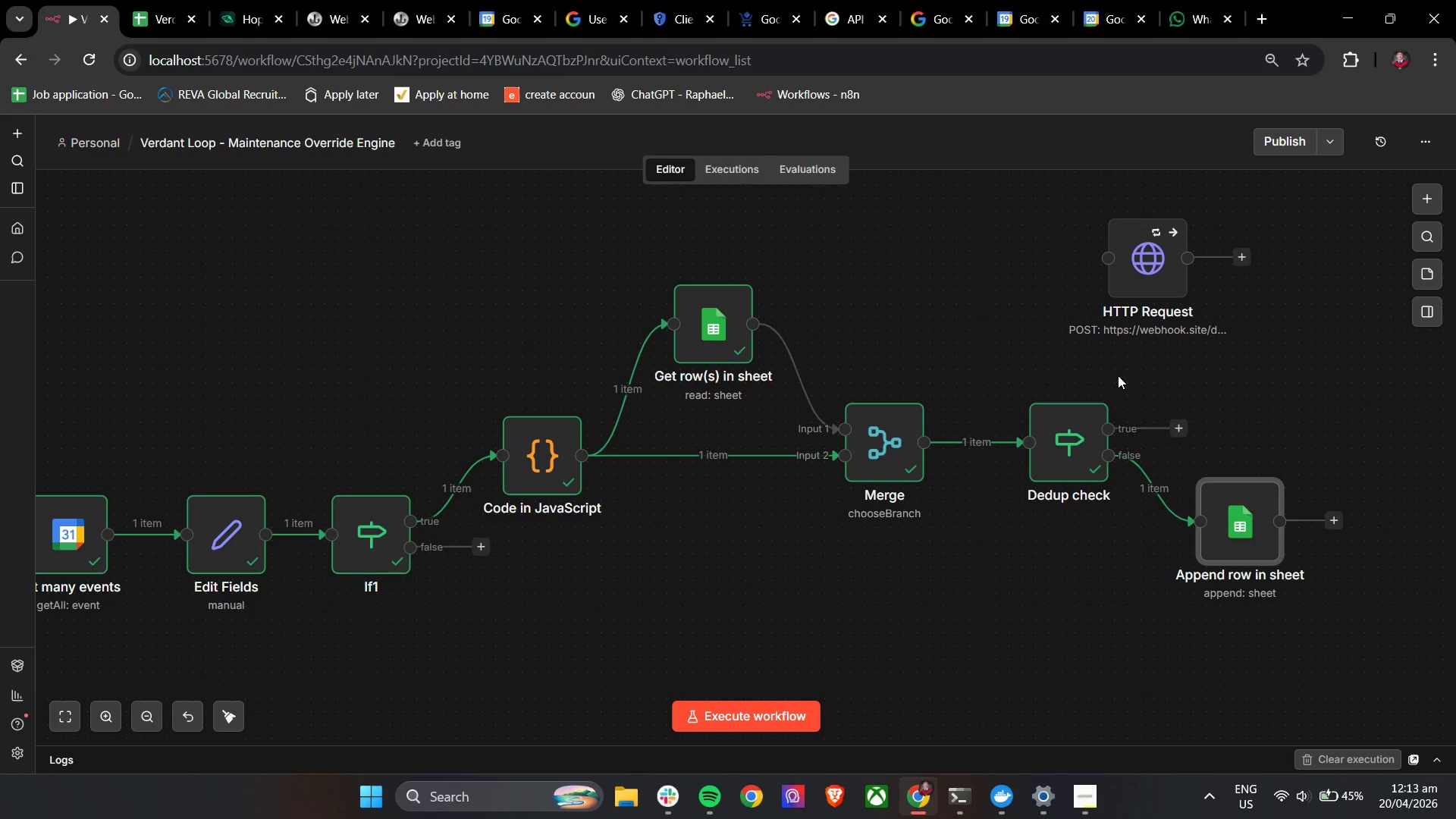 
wait(5.28)
 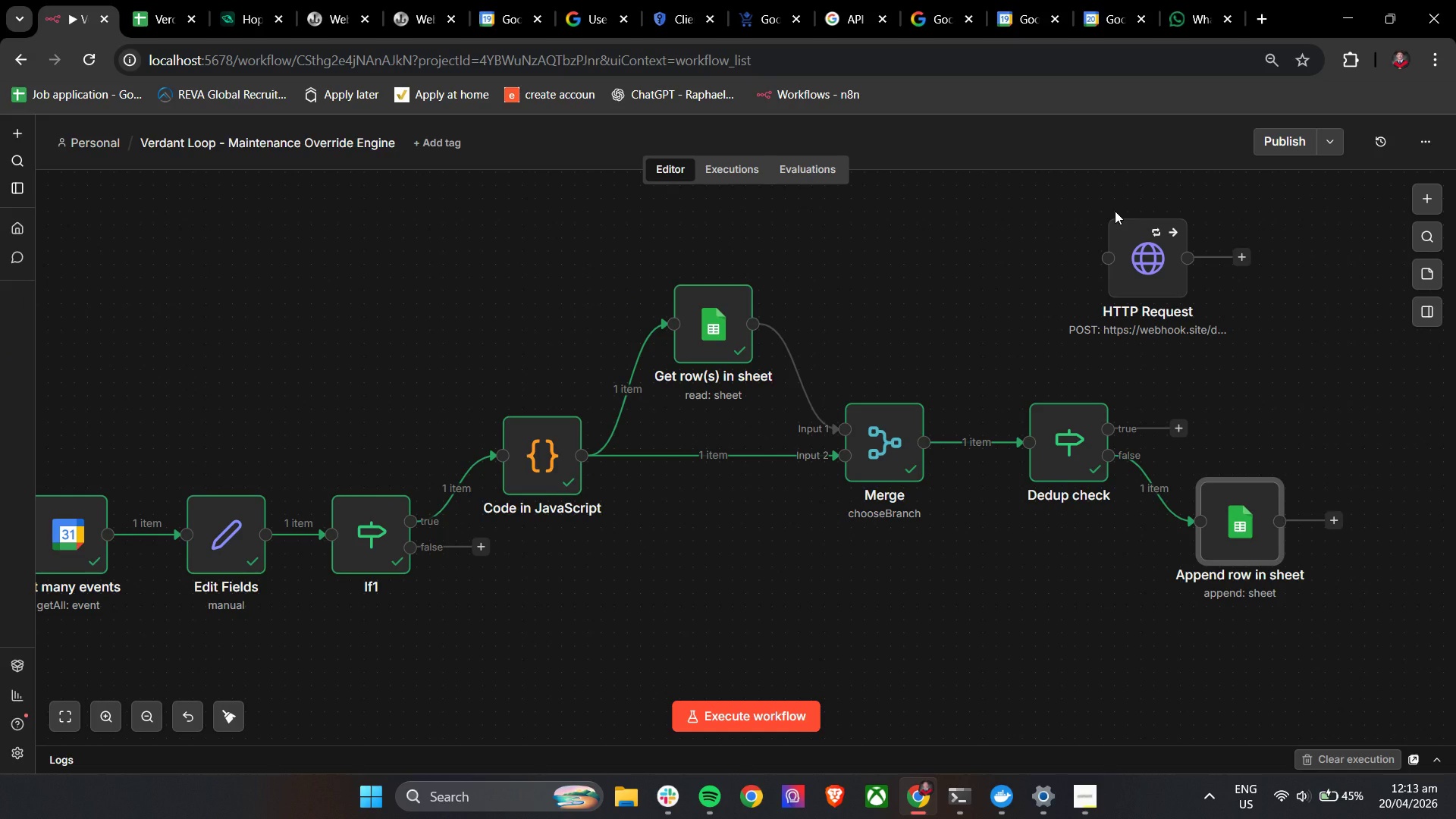 
double_click([1065, 456])
 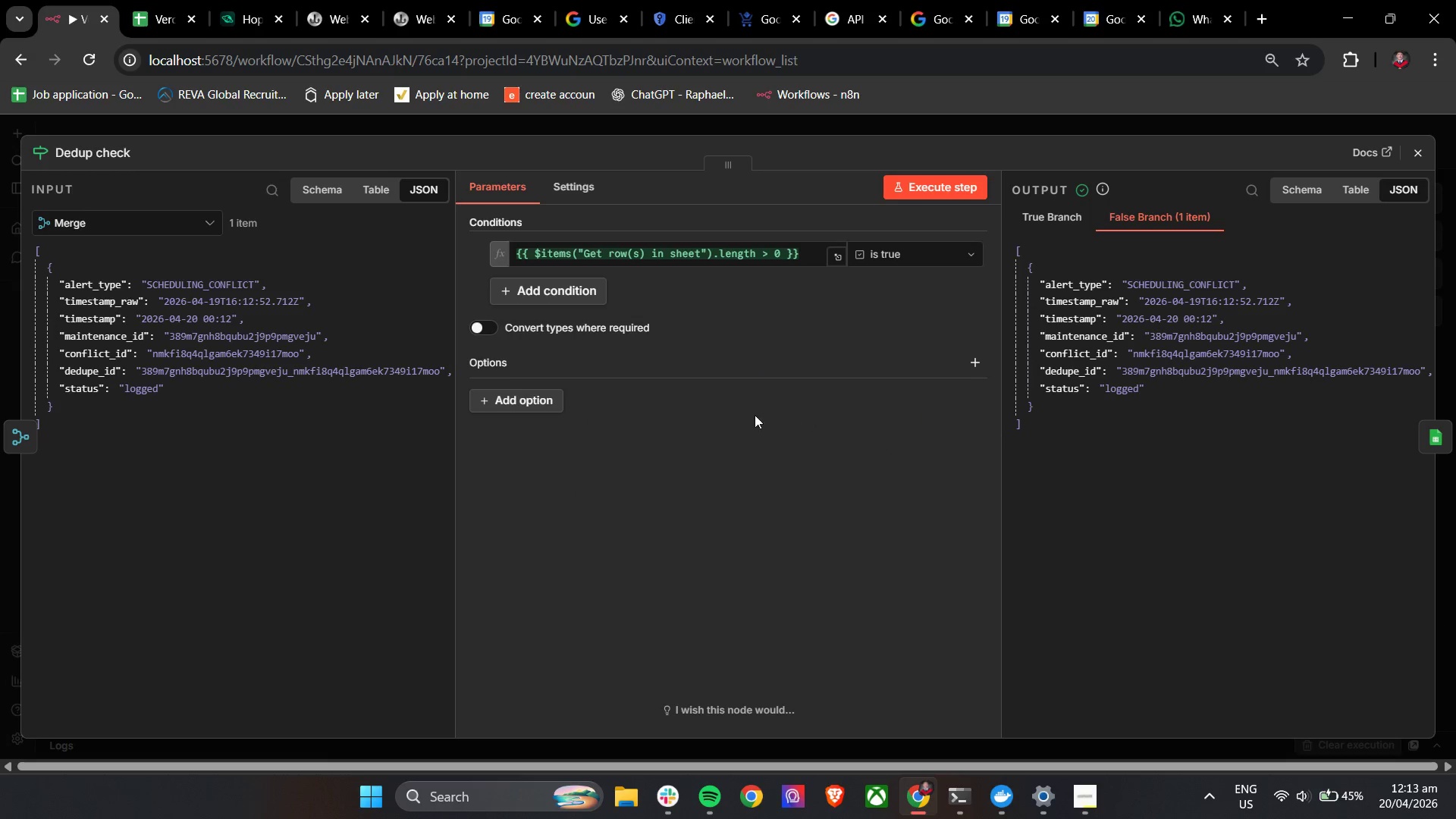 
scroll: coordinate [709, 413], scroll_direction: down, amount: 1.0
 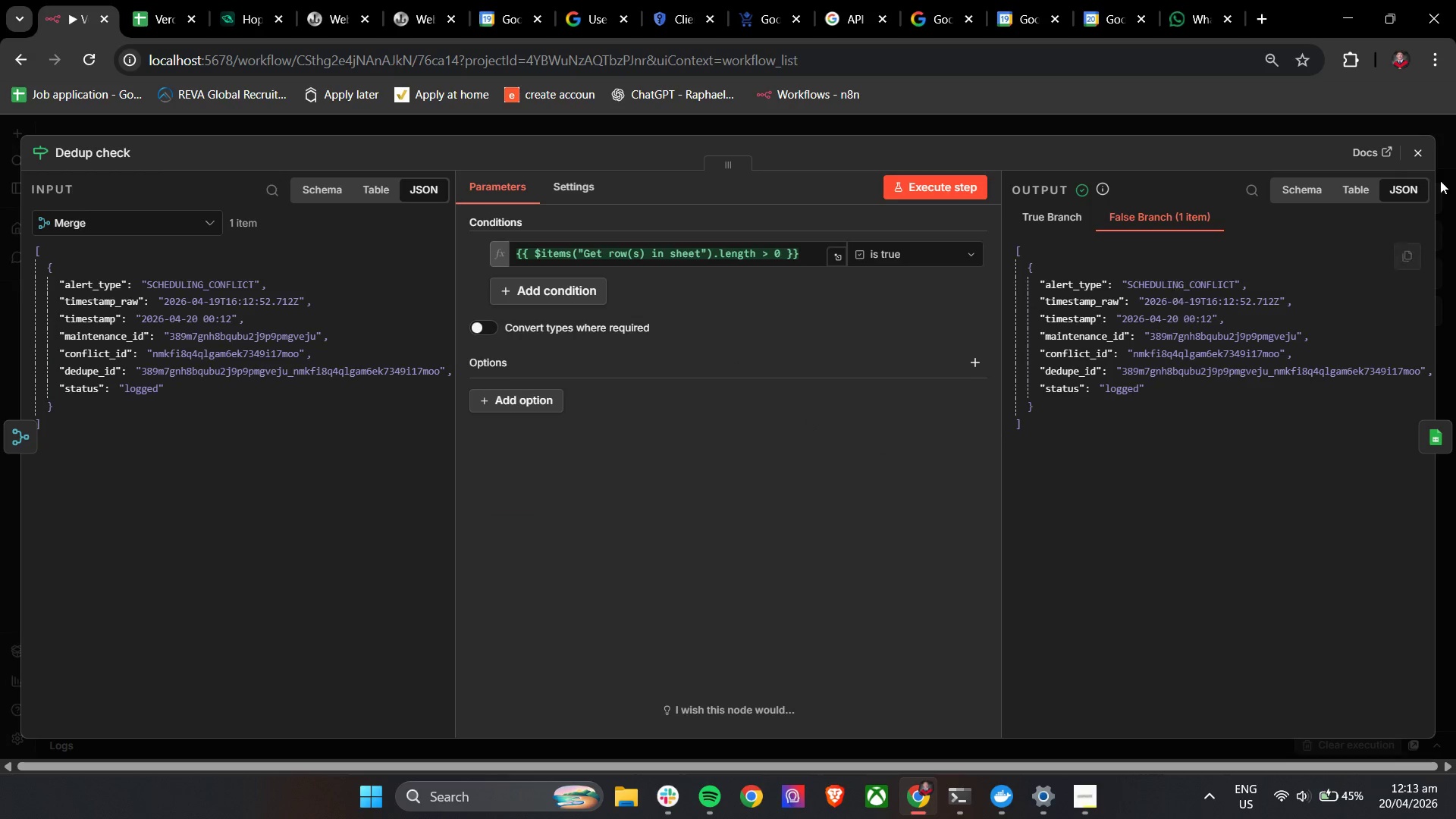 
left_click([1425, 155])
 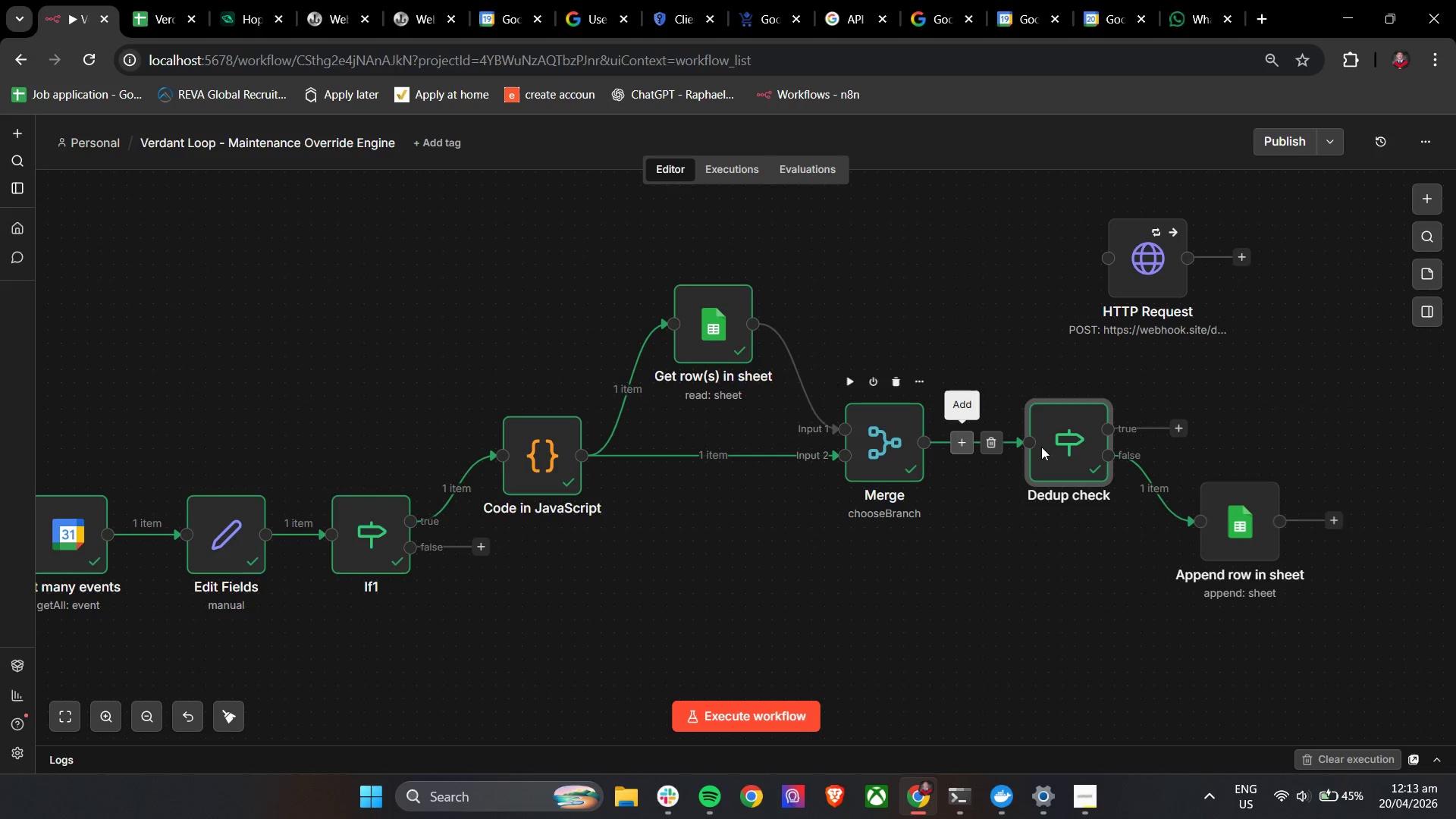 
double_click([1067, 450])
 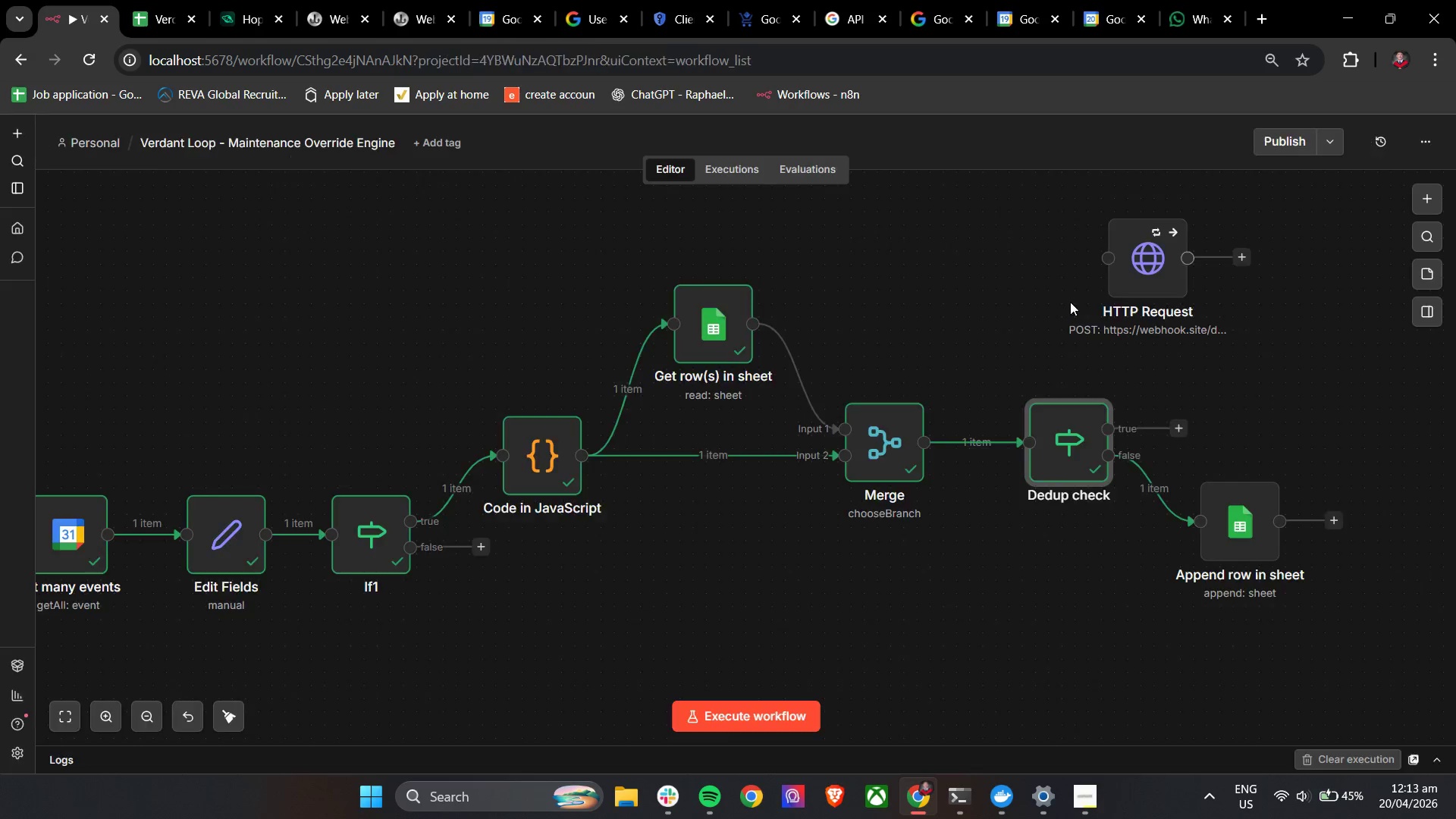 
double_click([883, 433])
 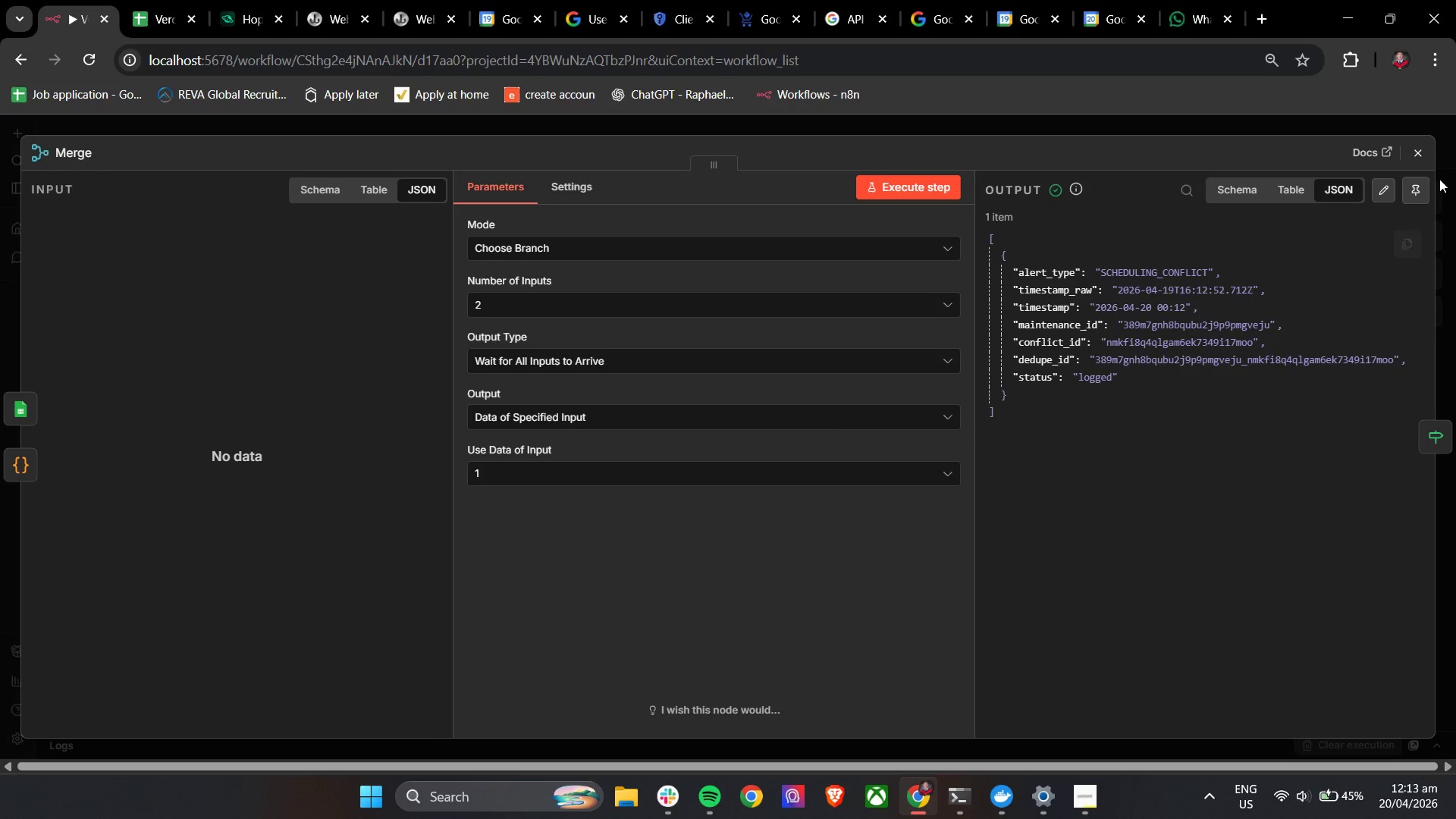 
left_click([1427, 142])
 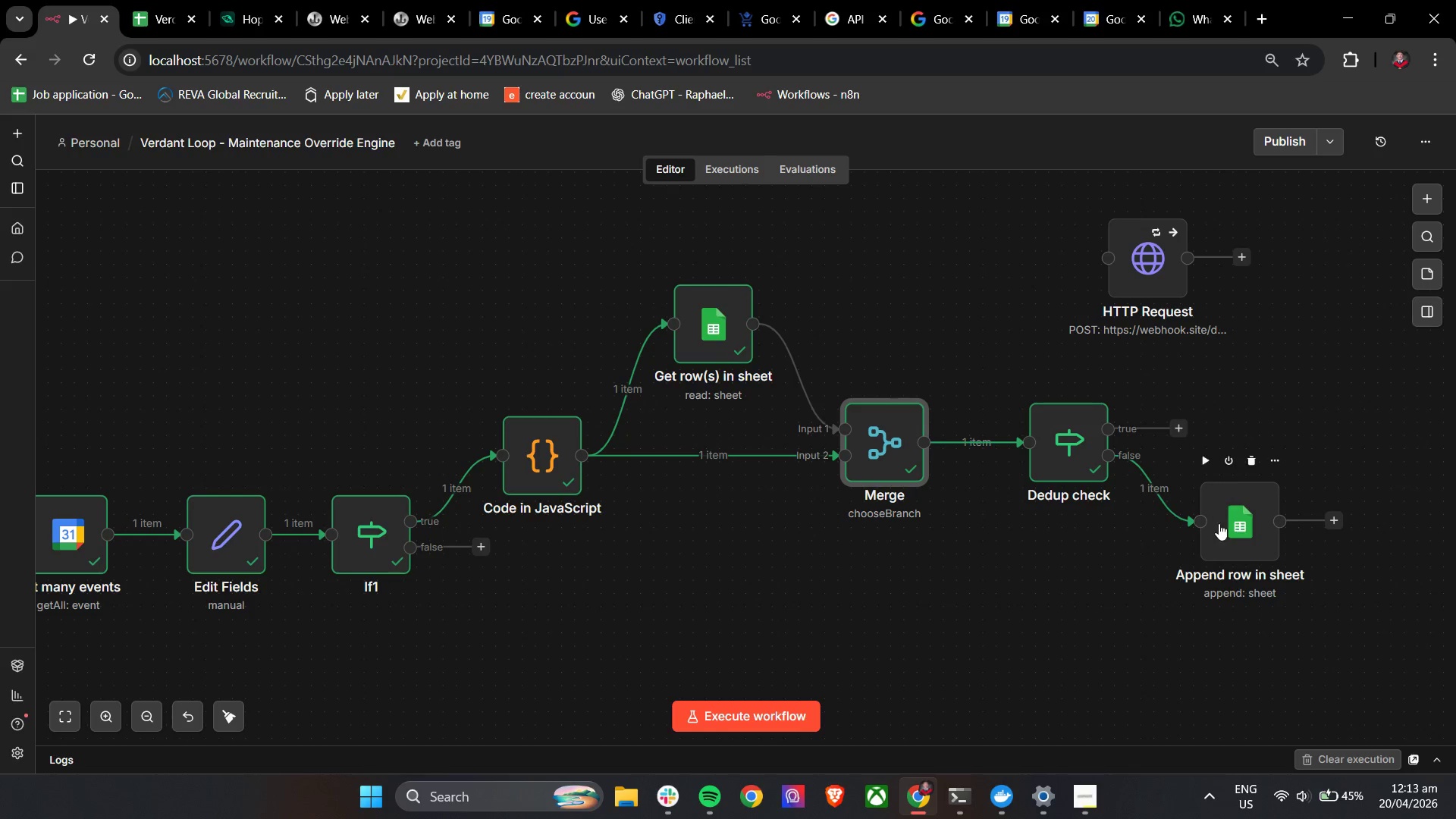 
double_click([1219, 526])
 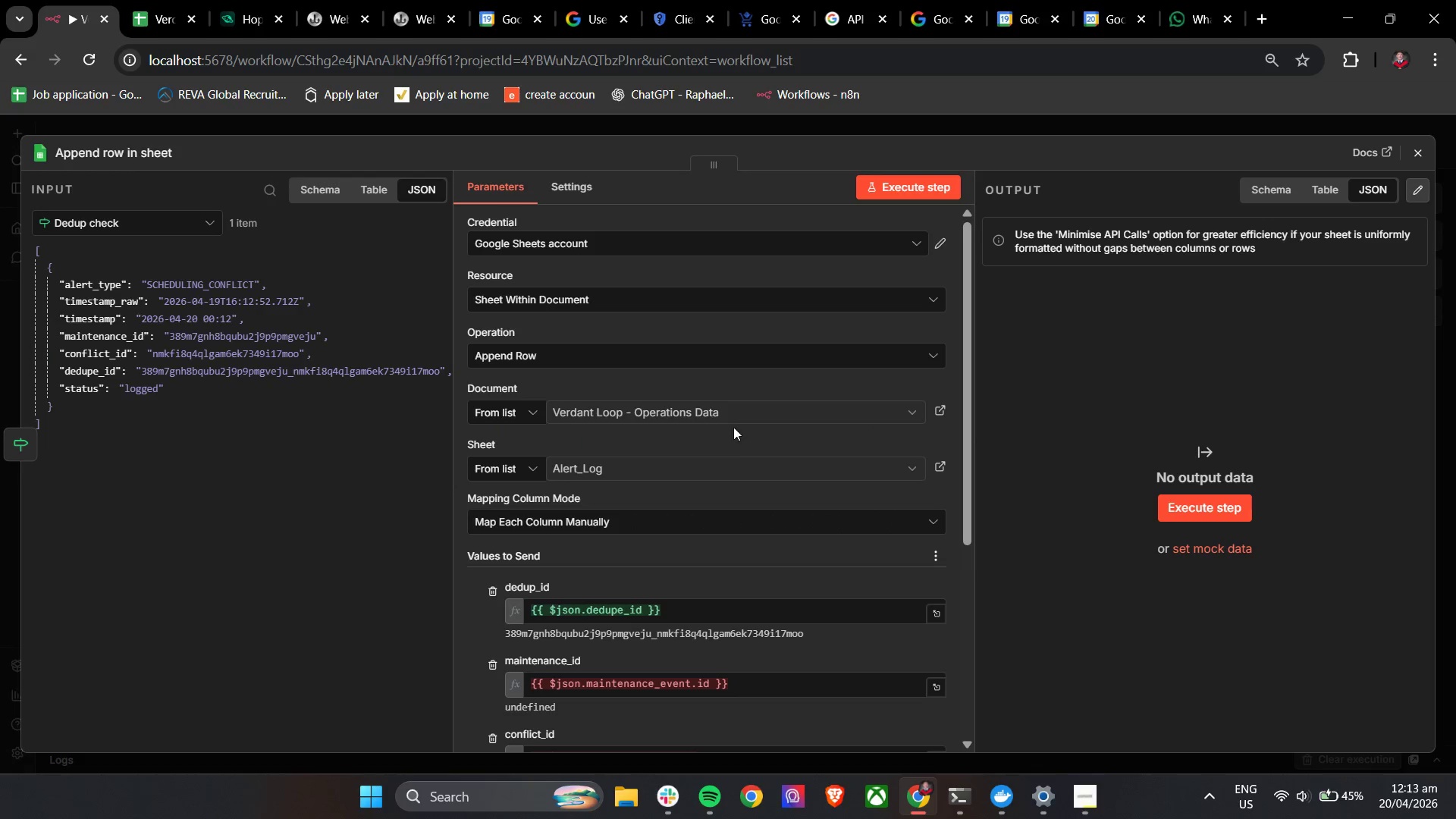 
scroll: coordinate [604, 418], scroll_direction: down, amount: 3.0
 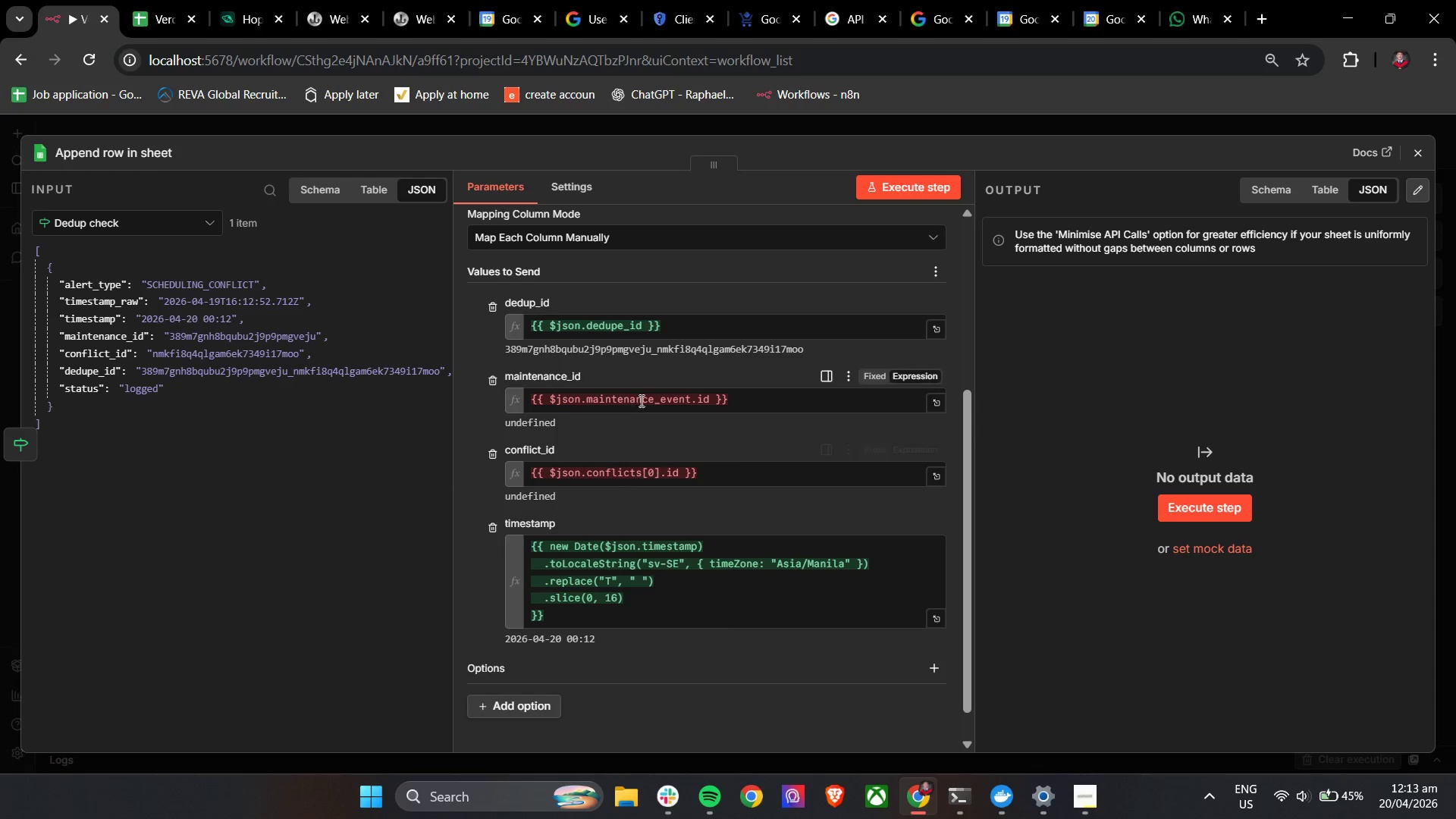 
double_click([640, 400])
 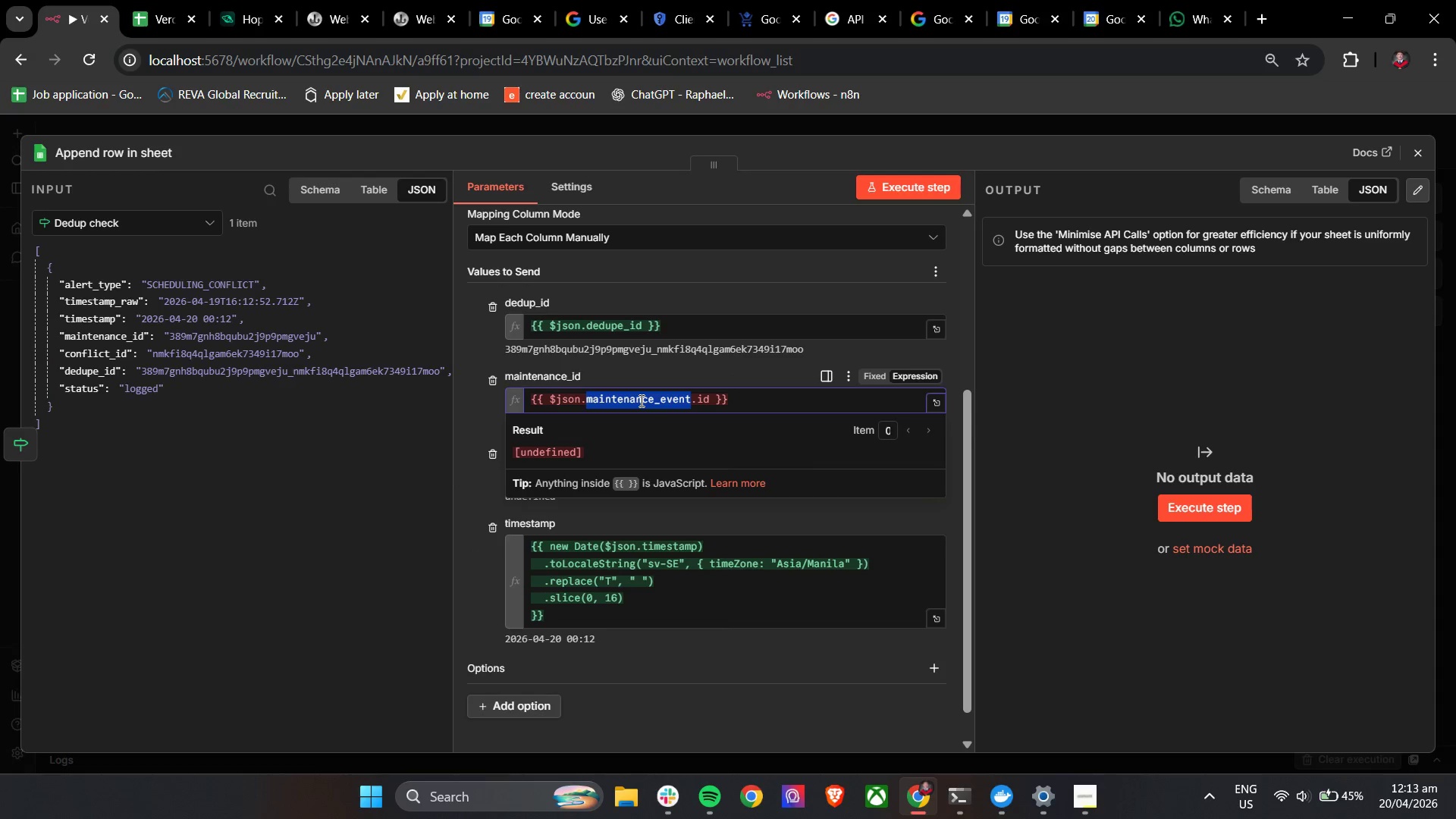 
triple_click([640, 400])
 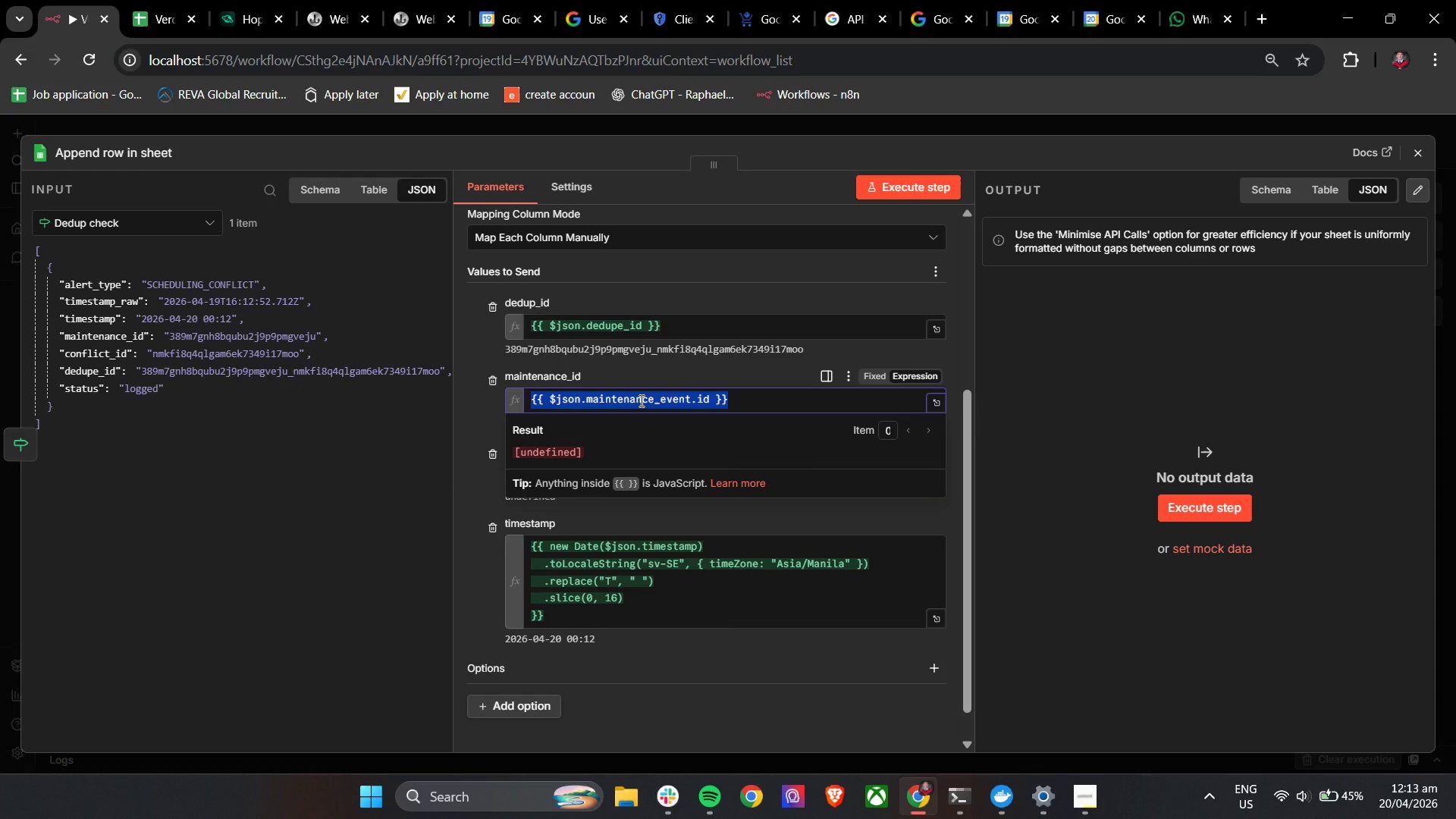 
key(Backspace)
 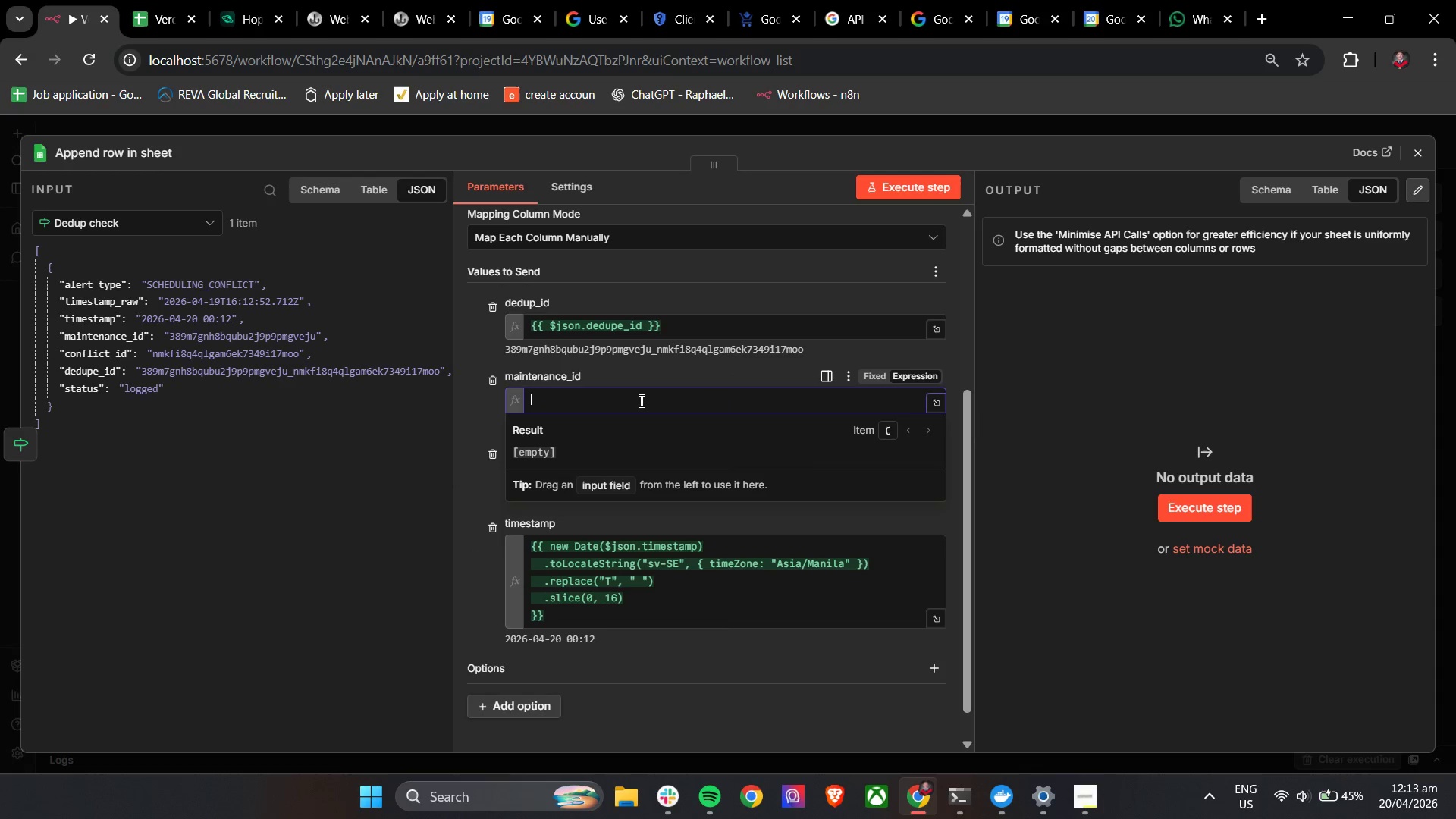 
key(Shift+BracketLeft)
 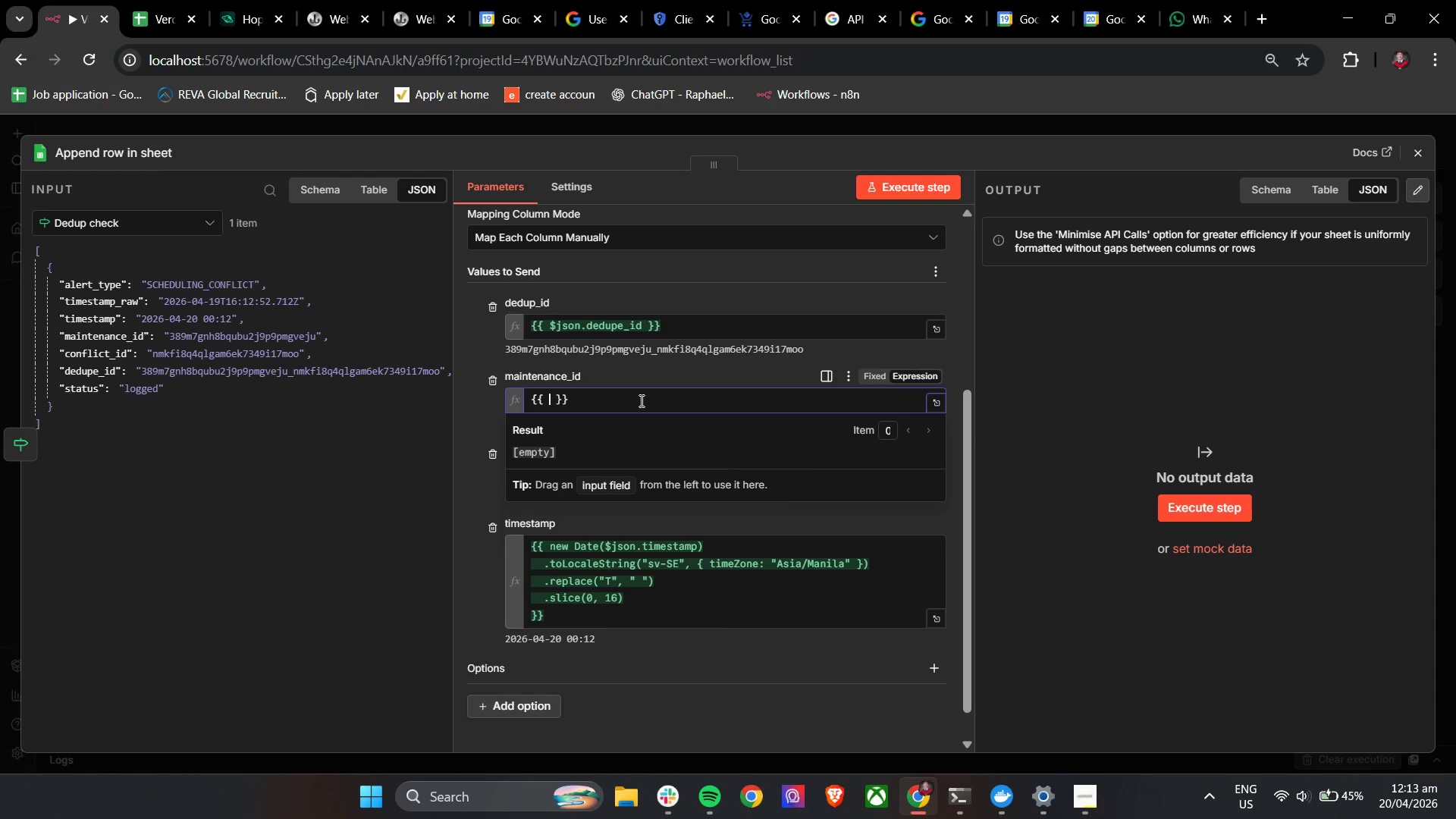 
key(Shift+BracketLeft)
 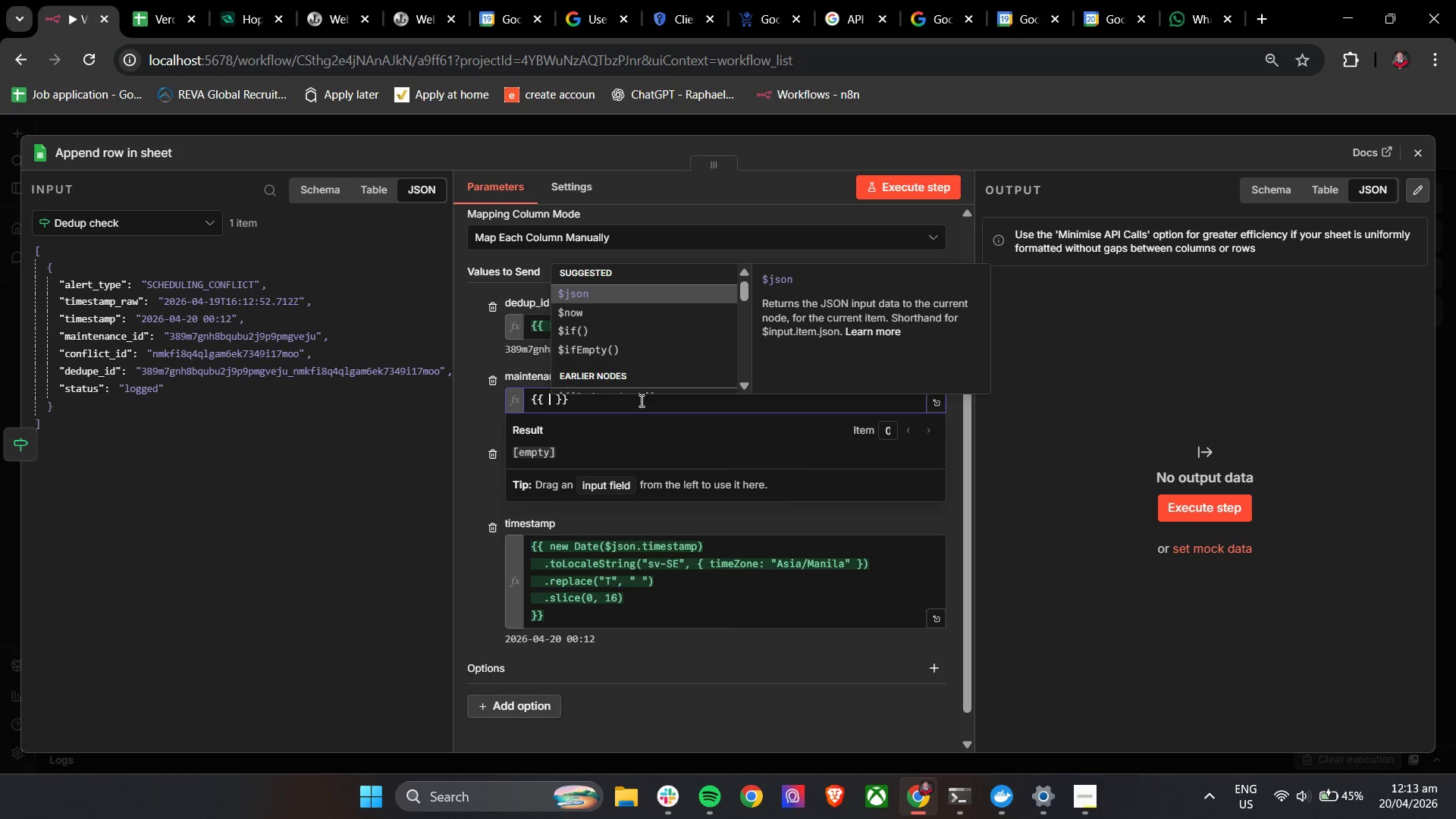 
key(Space)
 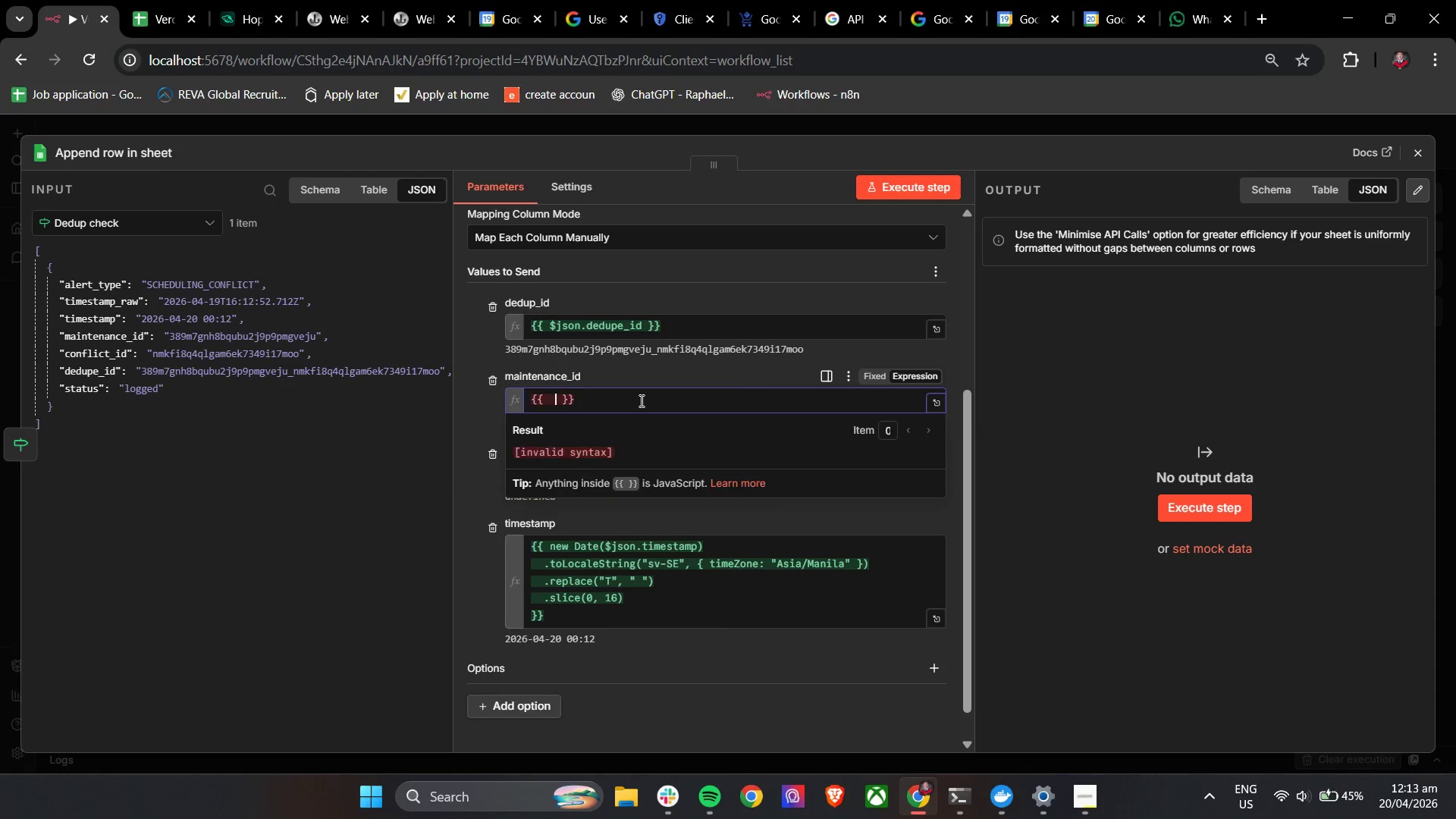 
key(Backspace)
 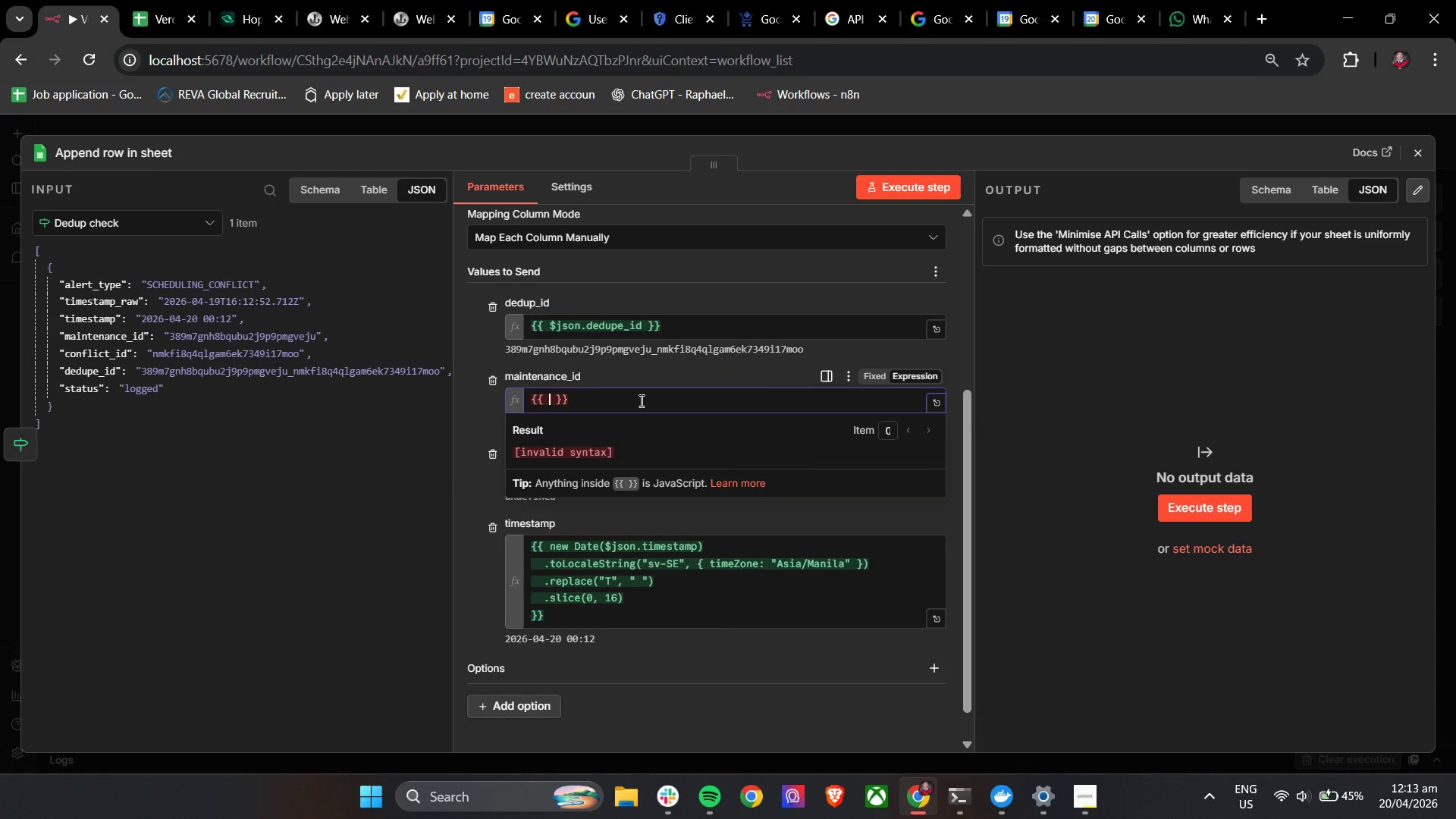 
key(Control+ControlLeft)
 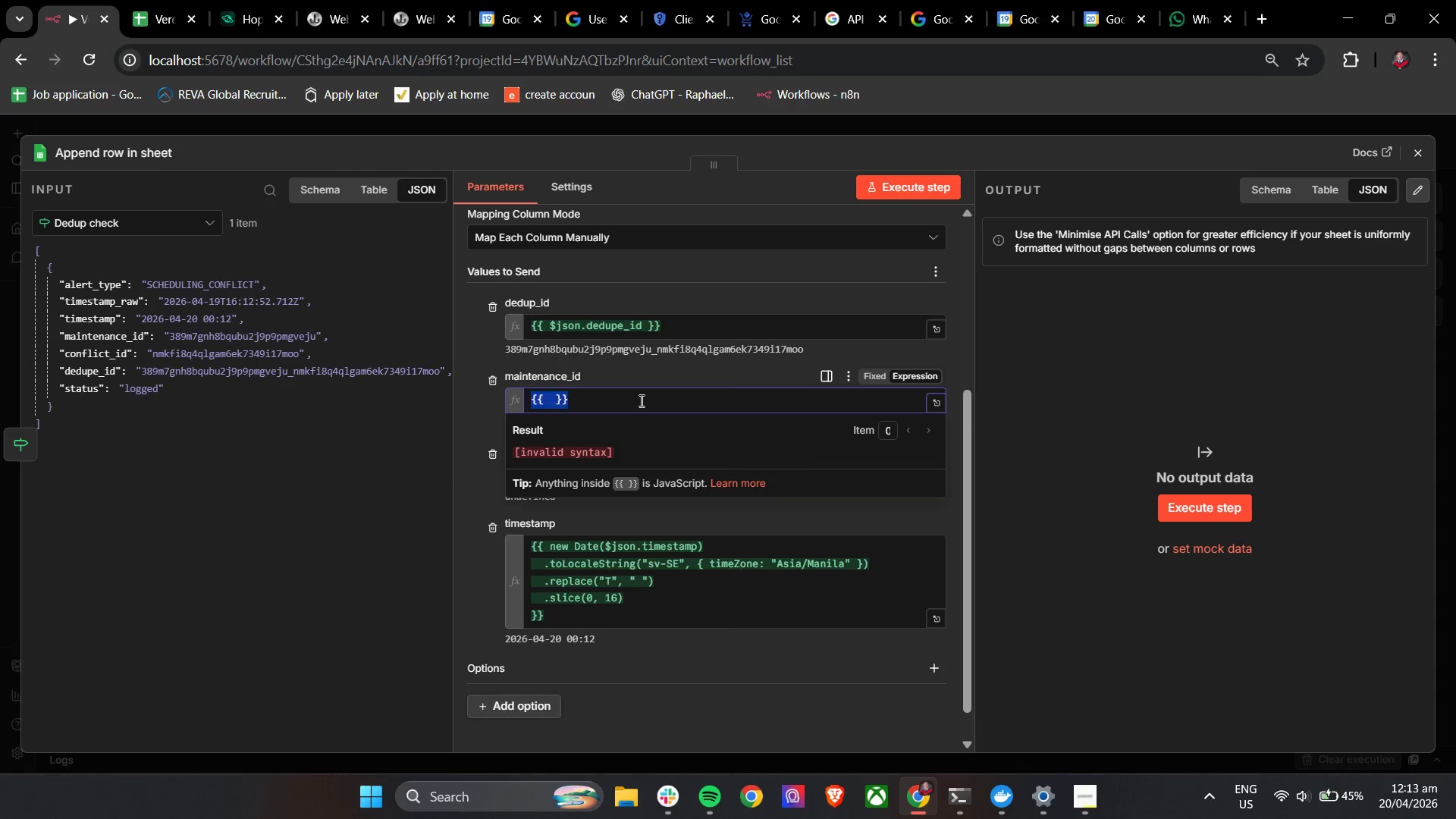 
key(Control+A)
 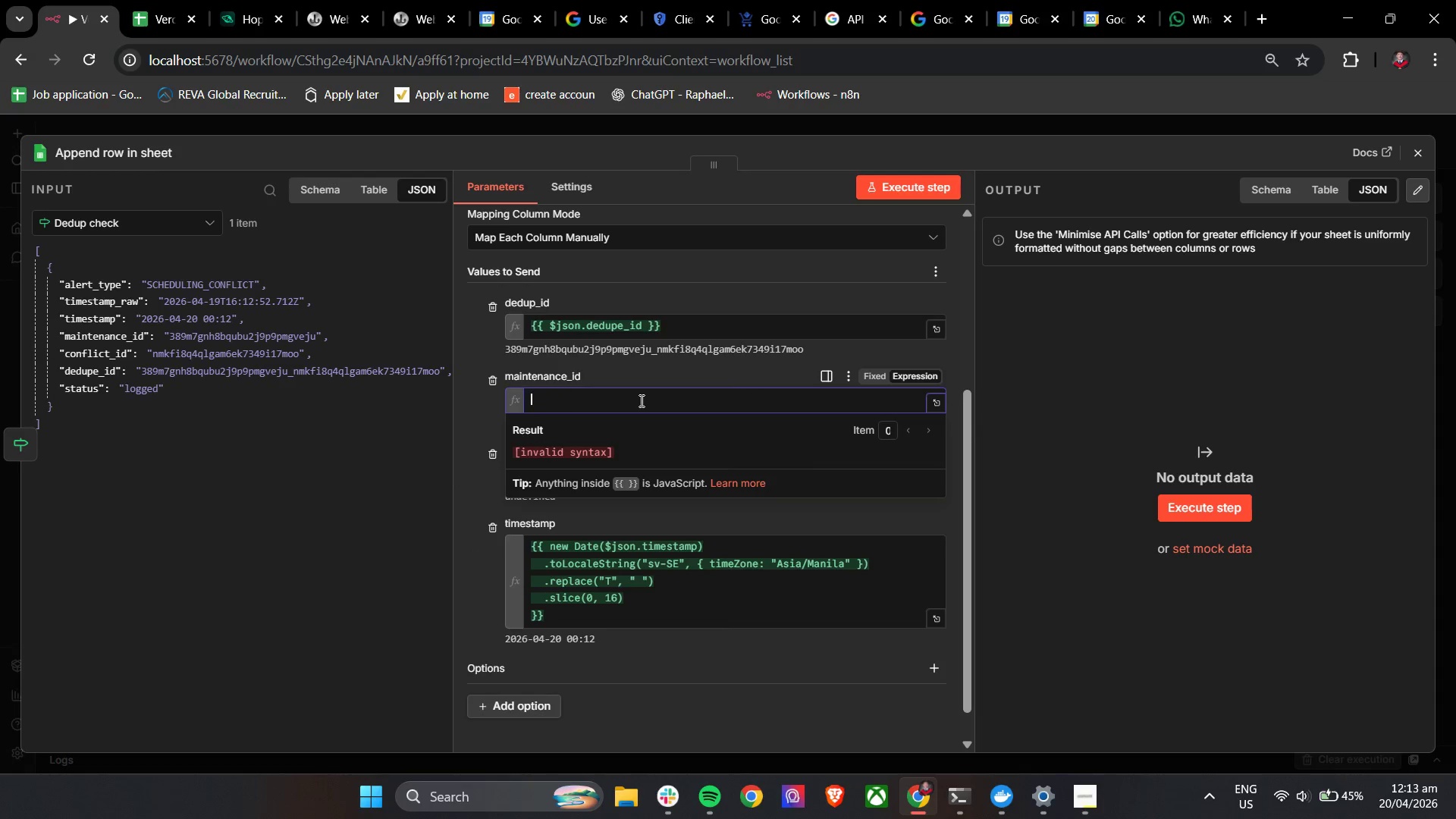 
key(Backspace)
 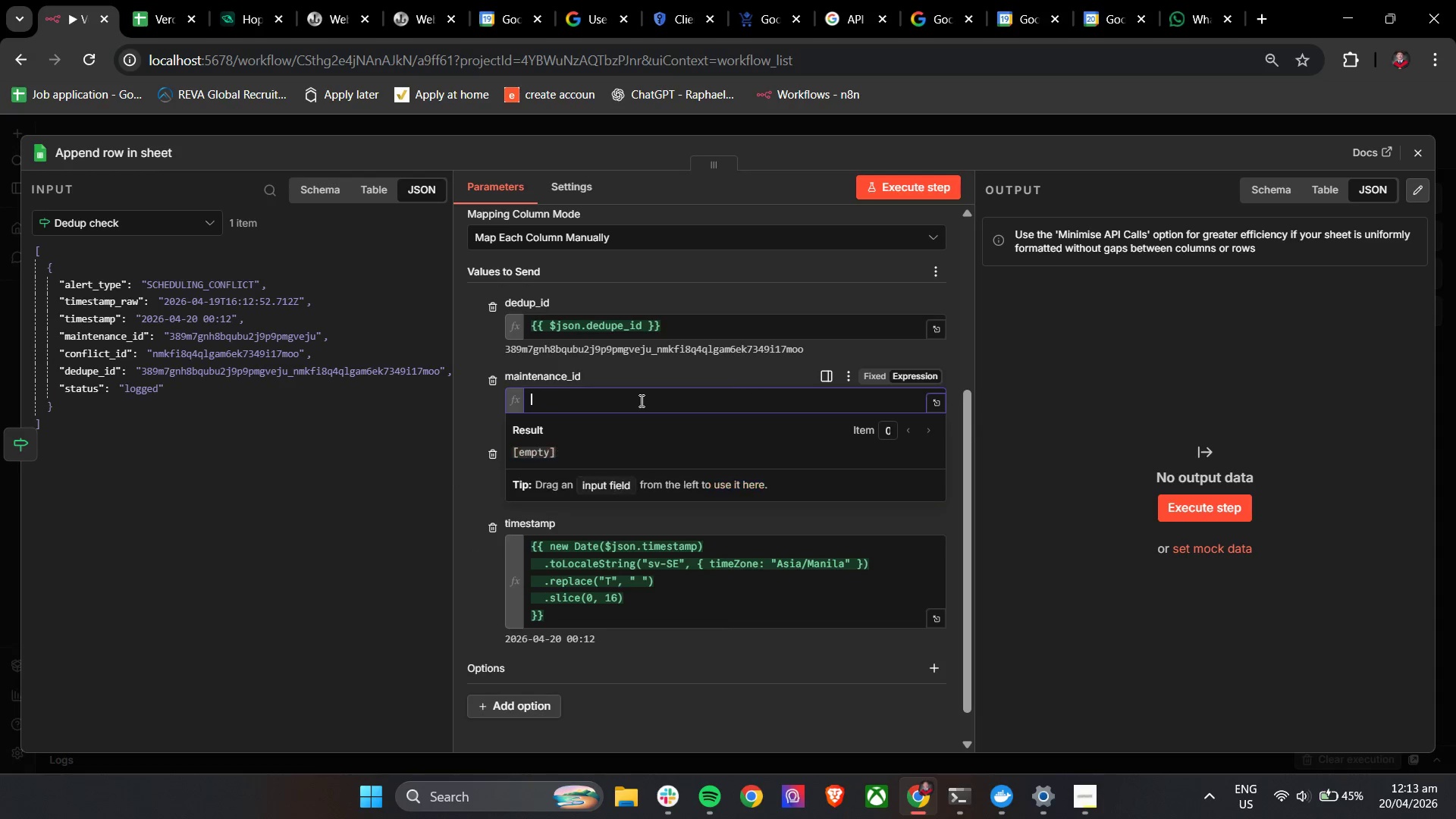 
key(BracketLeft)
 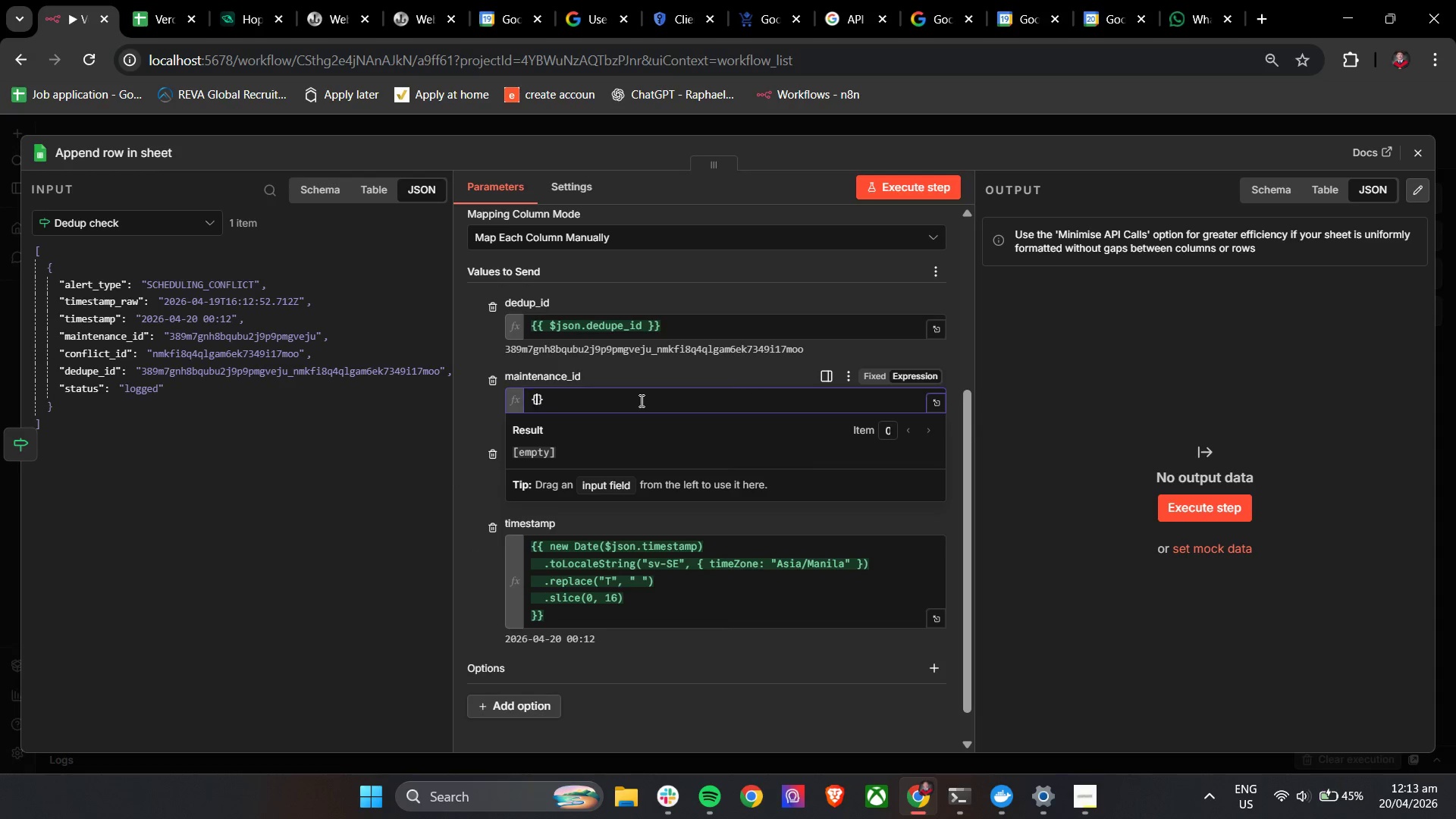 
key(Shift+BracketLeft)
 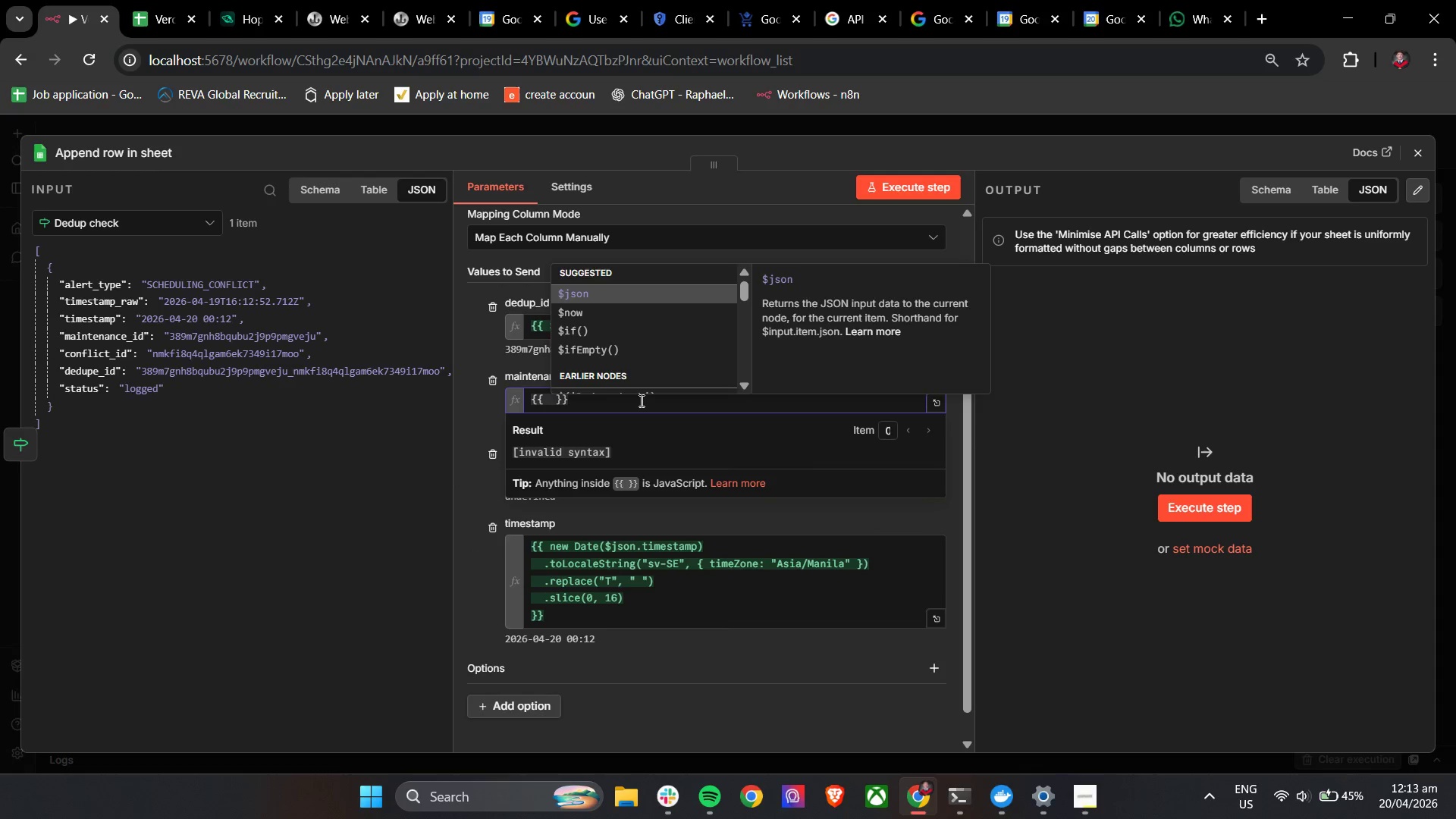 
key(Enter)
 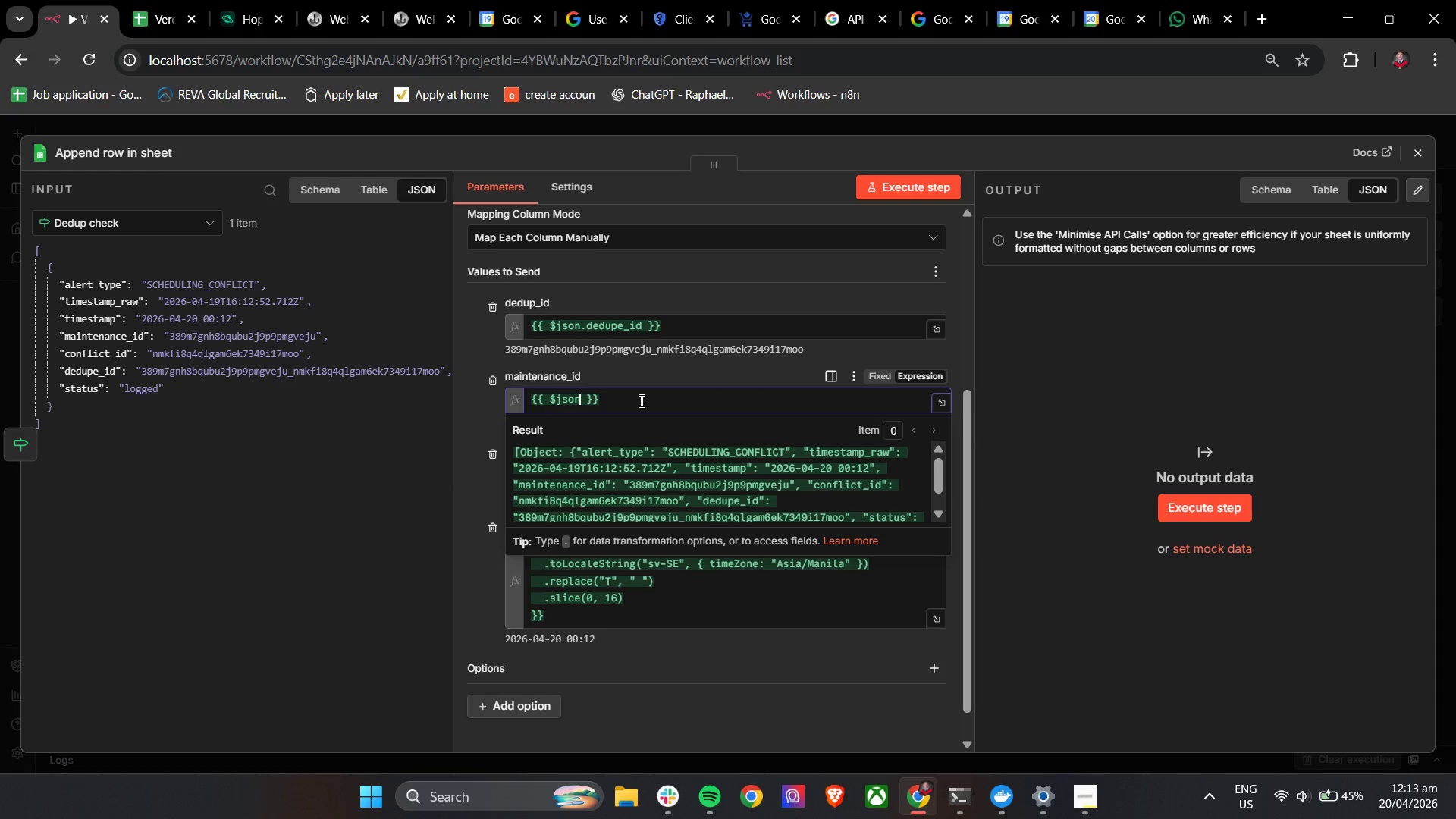 
key(Period)
 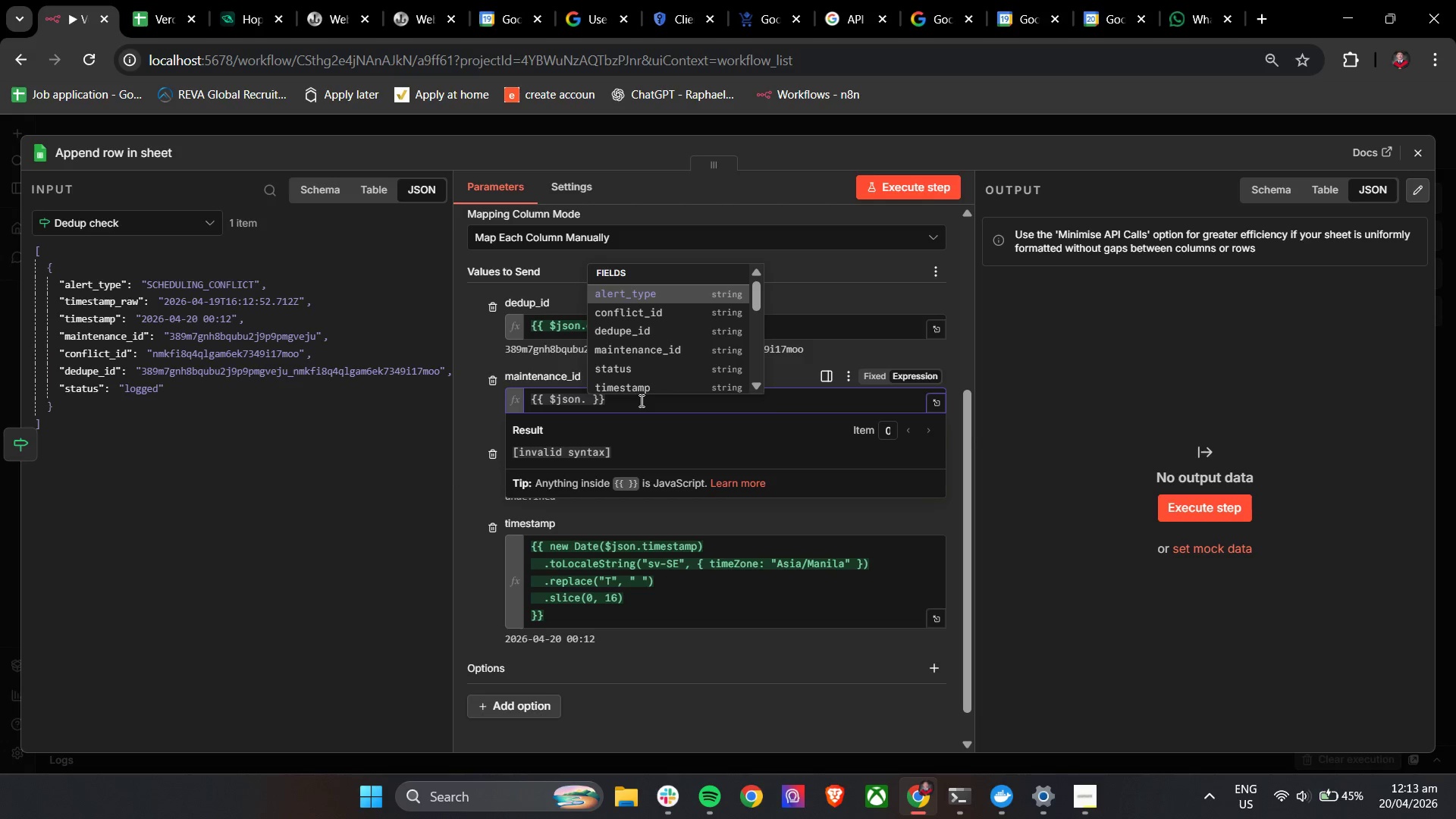 
key(ArrowDown)
 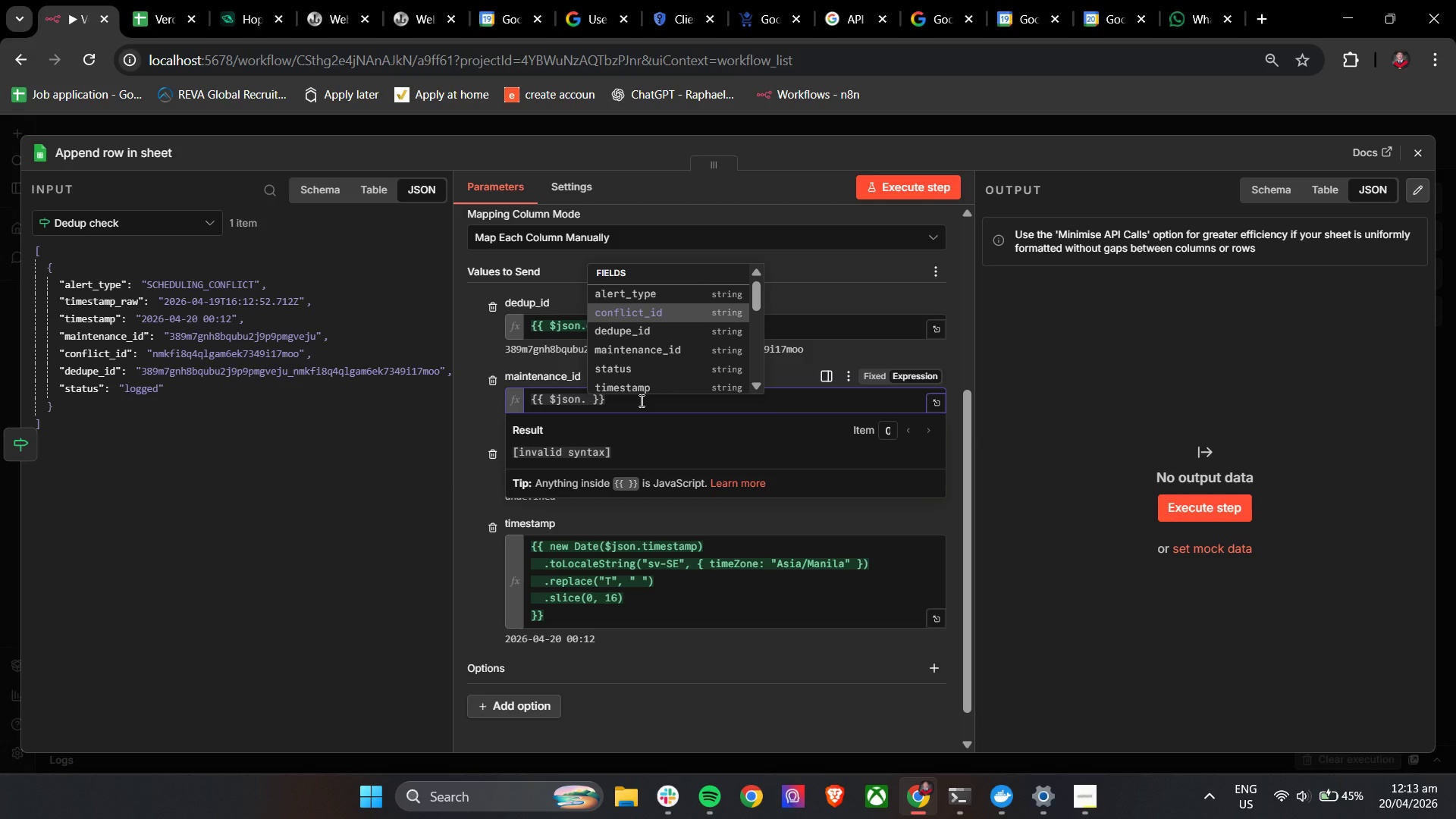 
key(ArrowDown)
 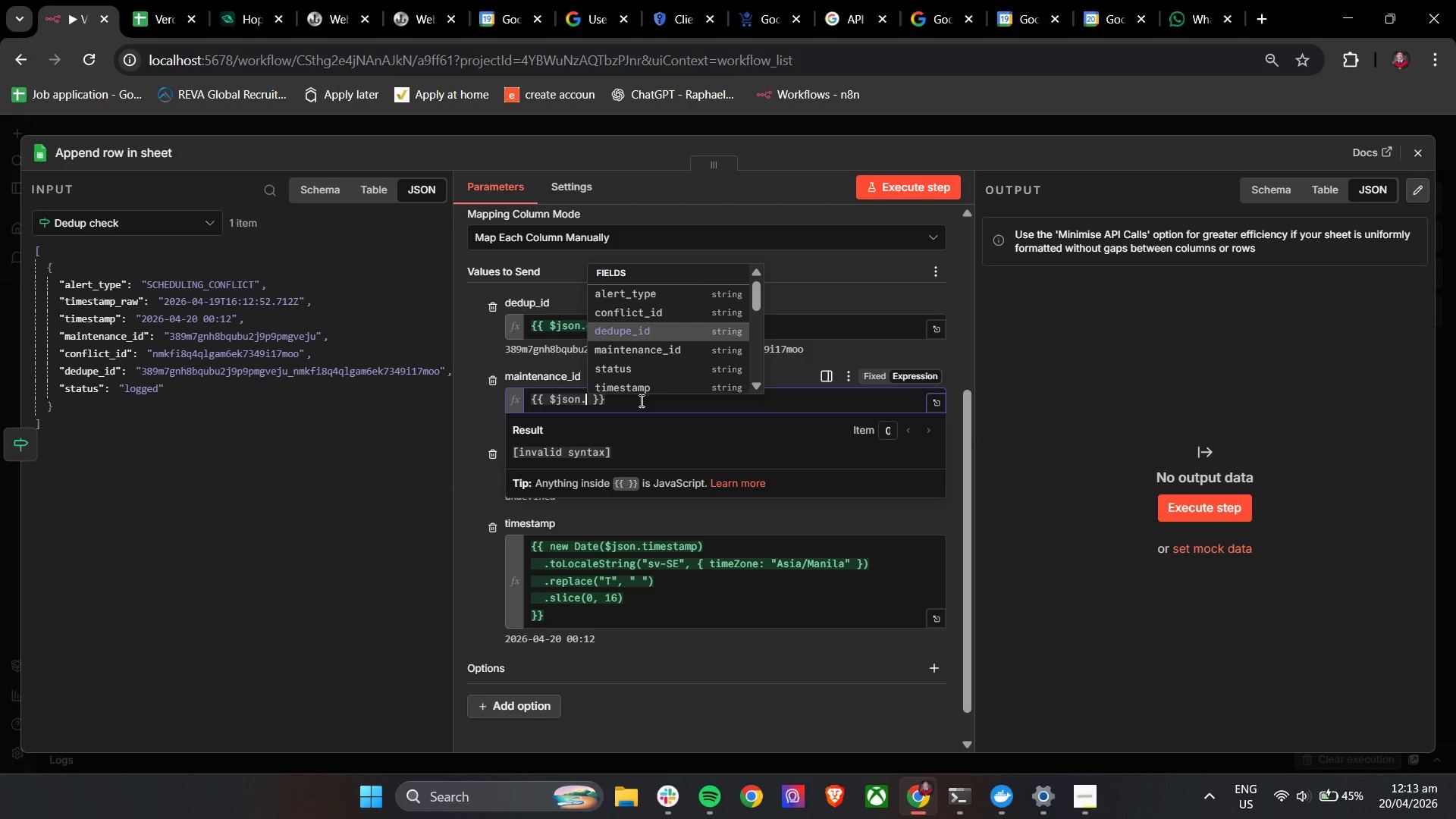 
key(ArrowDown)
 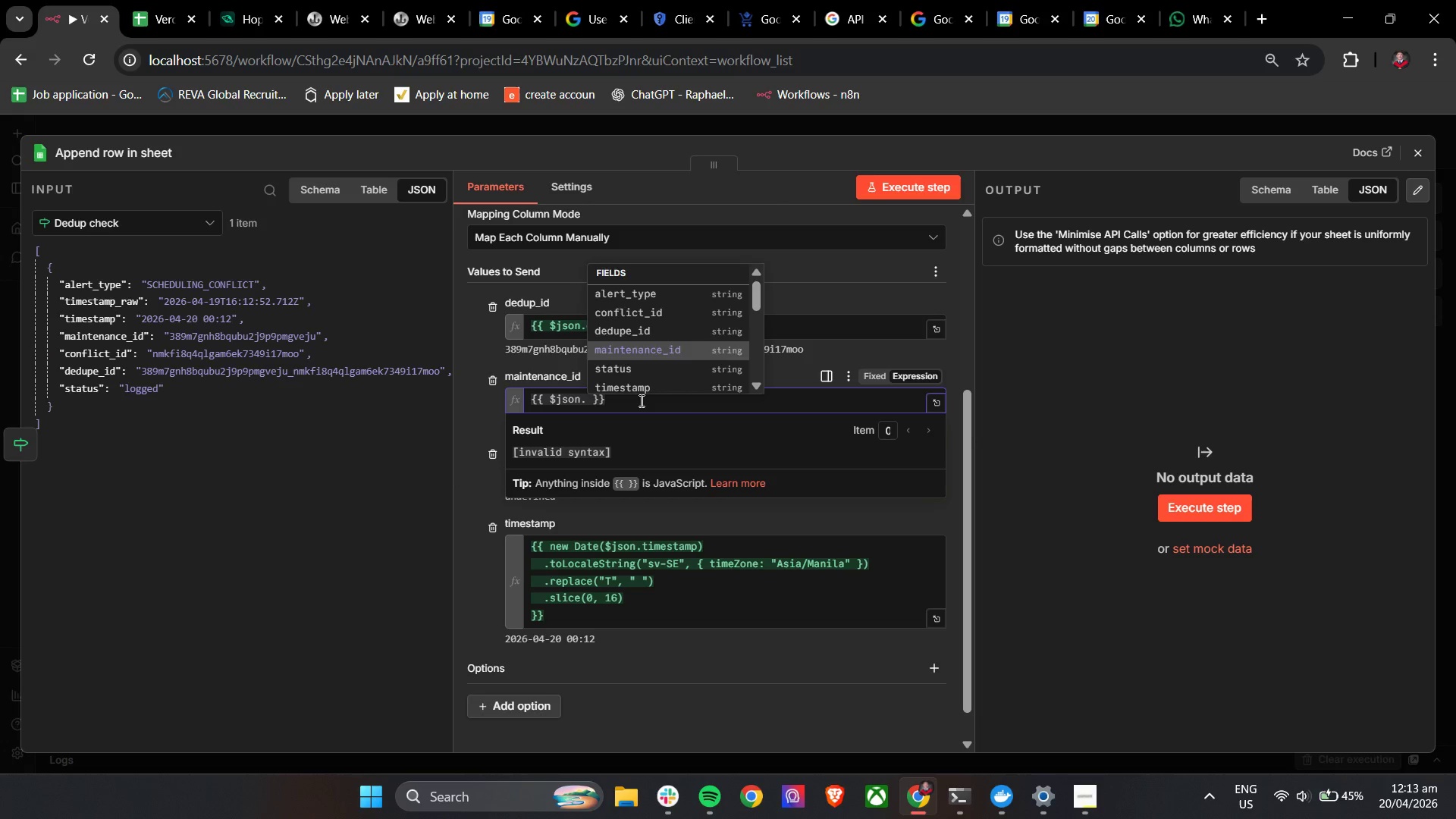 
key(Enter)
 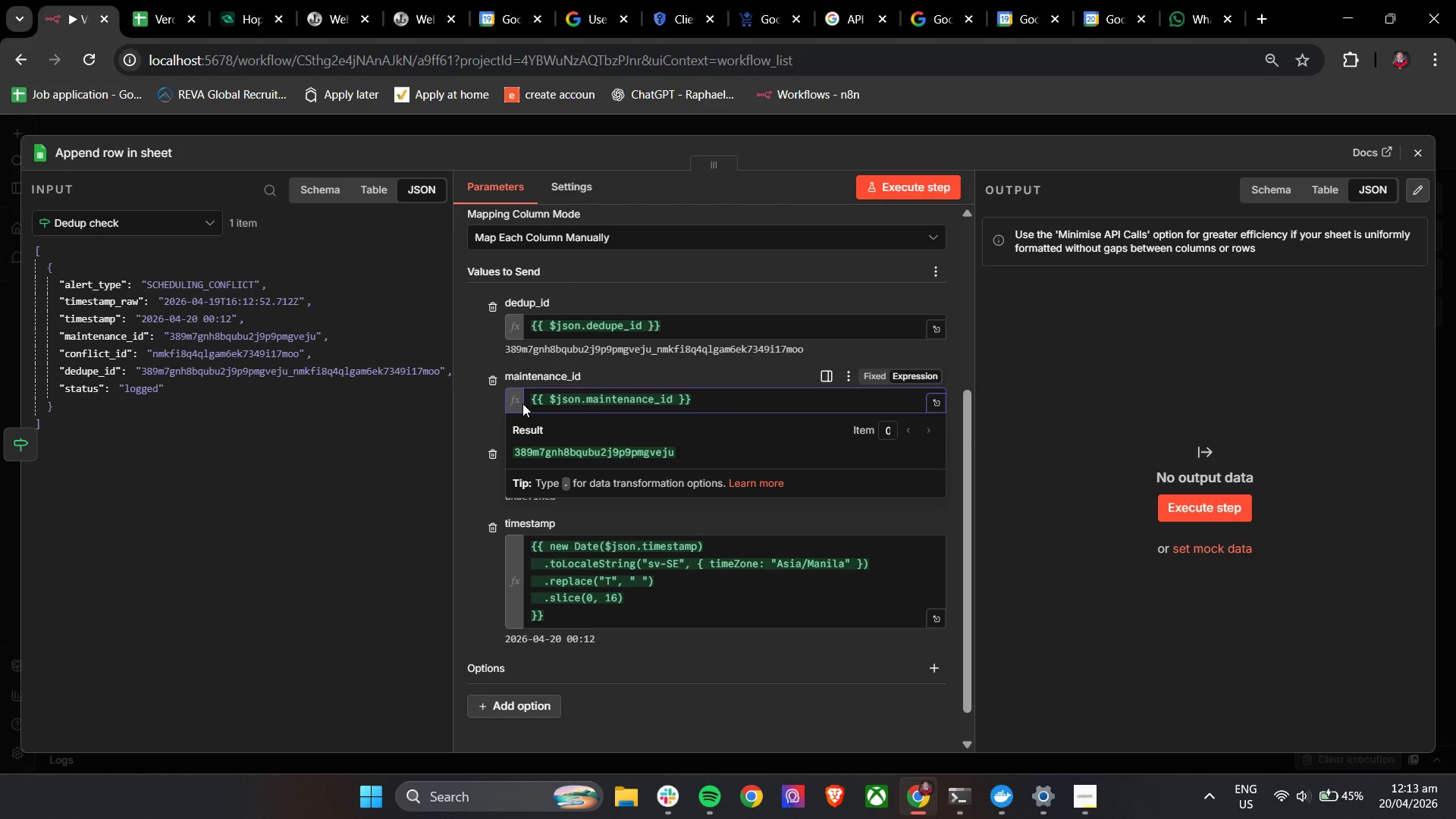 
left_click([472, 405])
 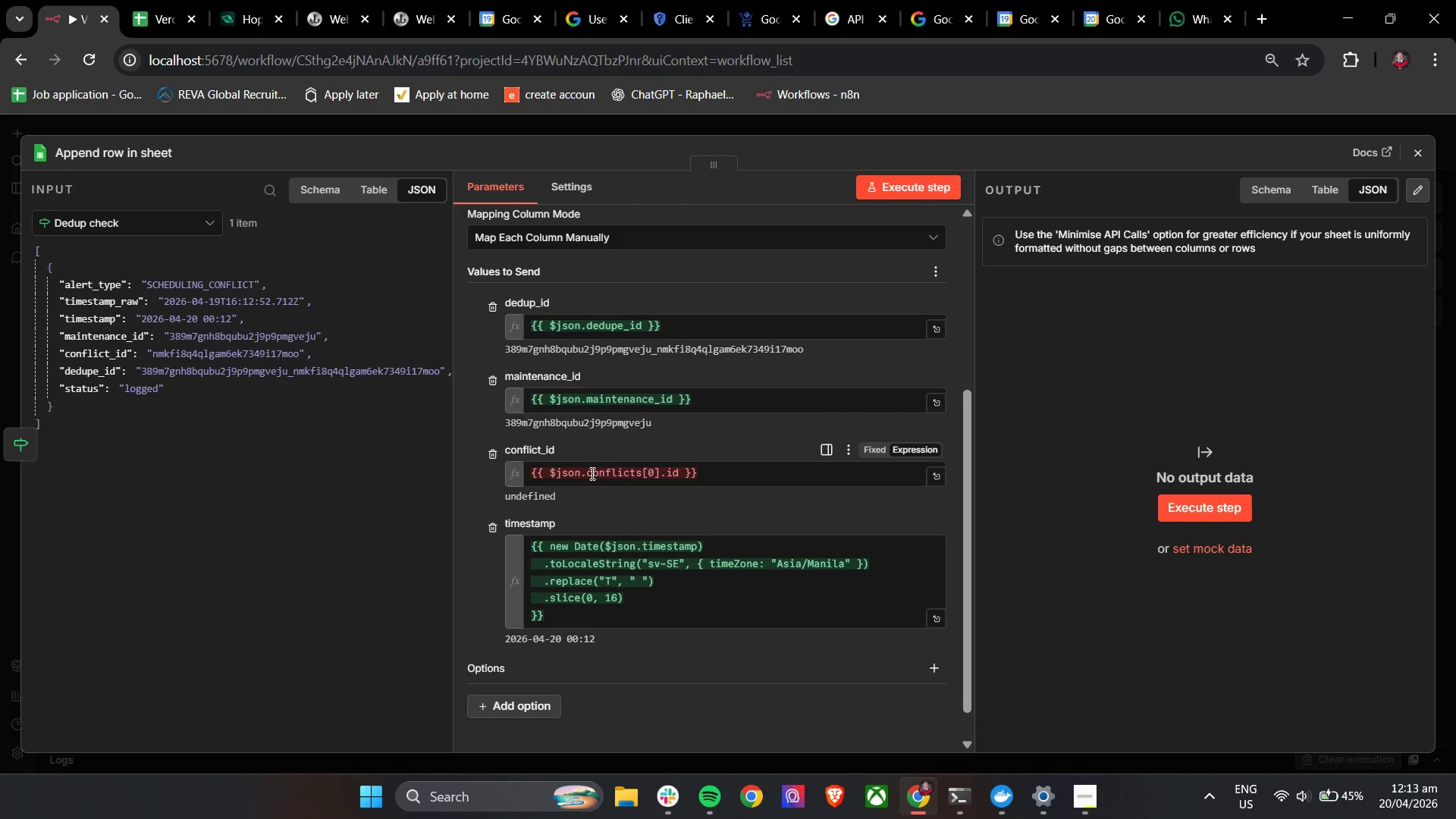 
double_click([588, 480])
 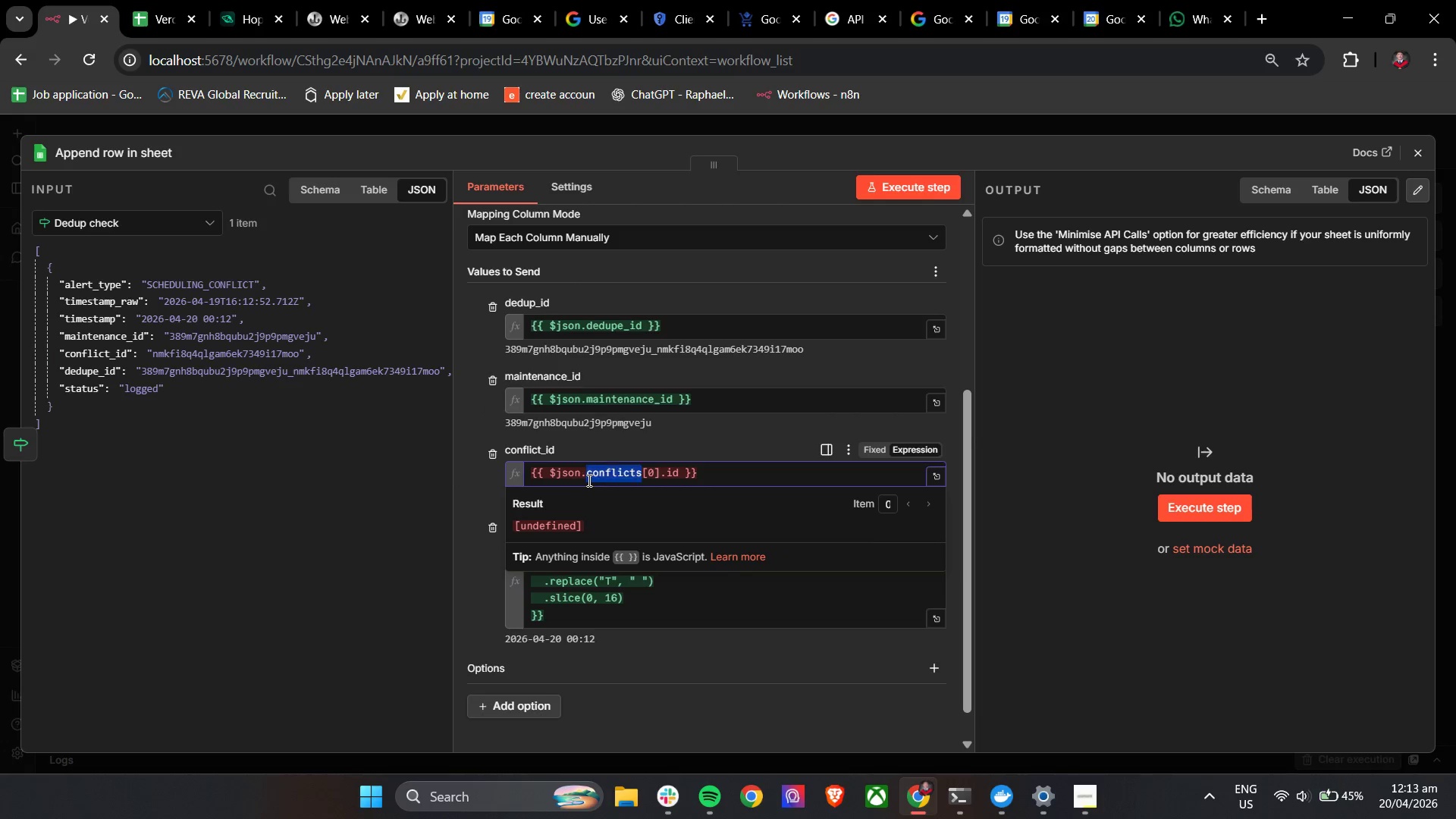 
triple_click([588, 480])
 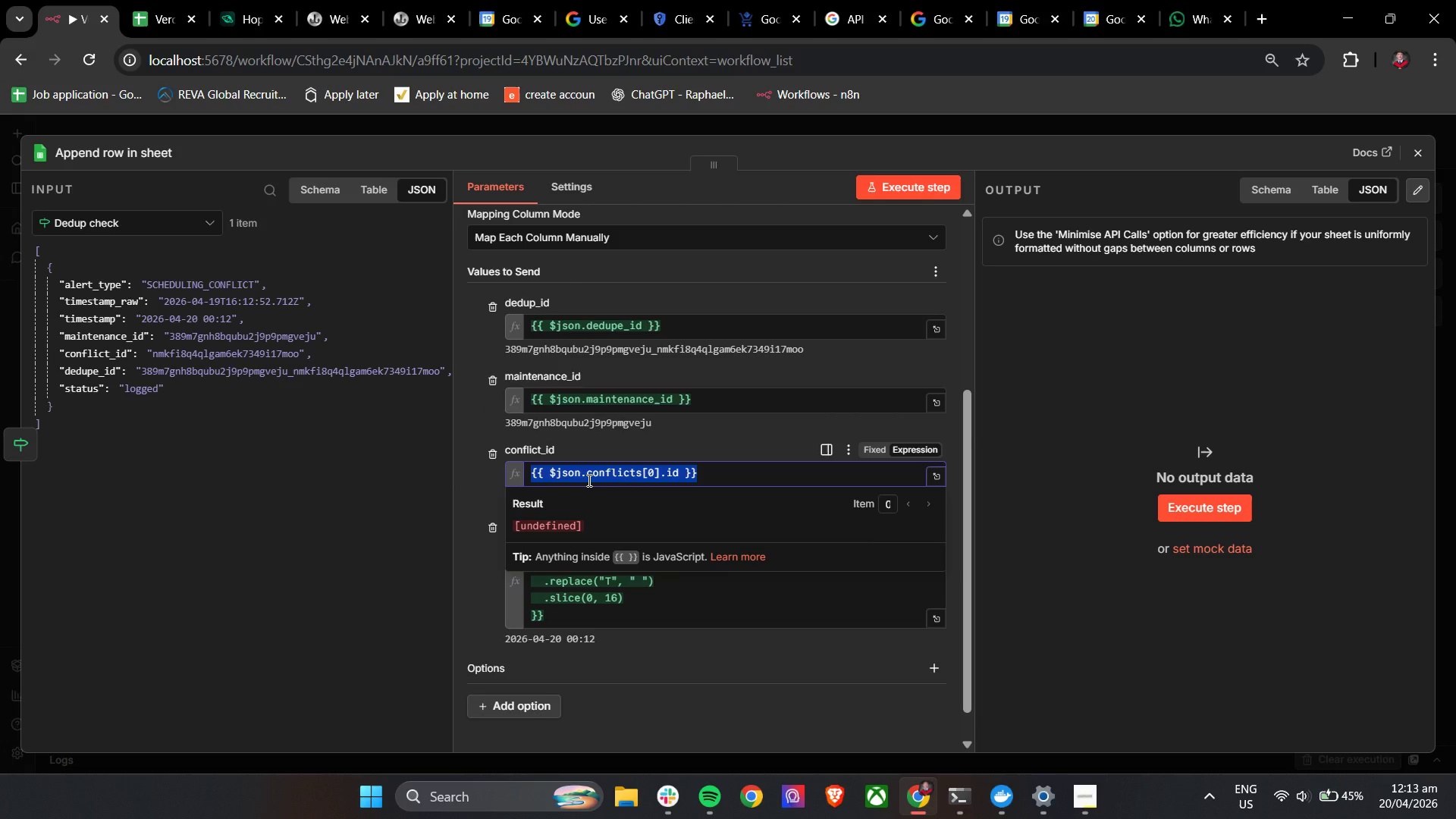 
key(Enter)
 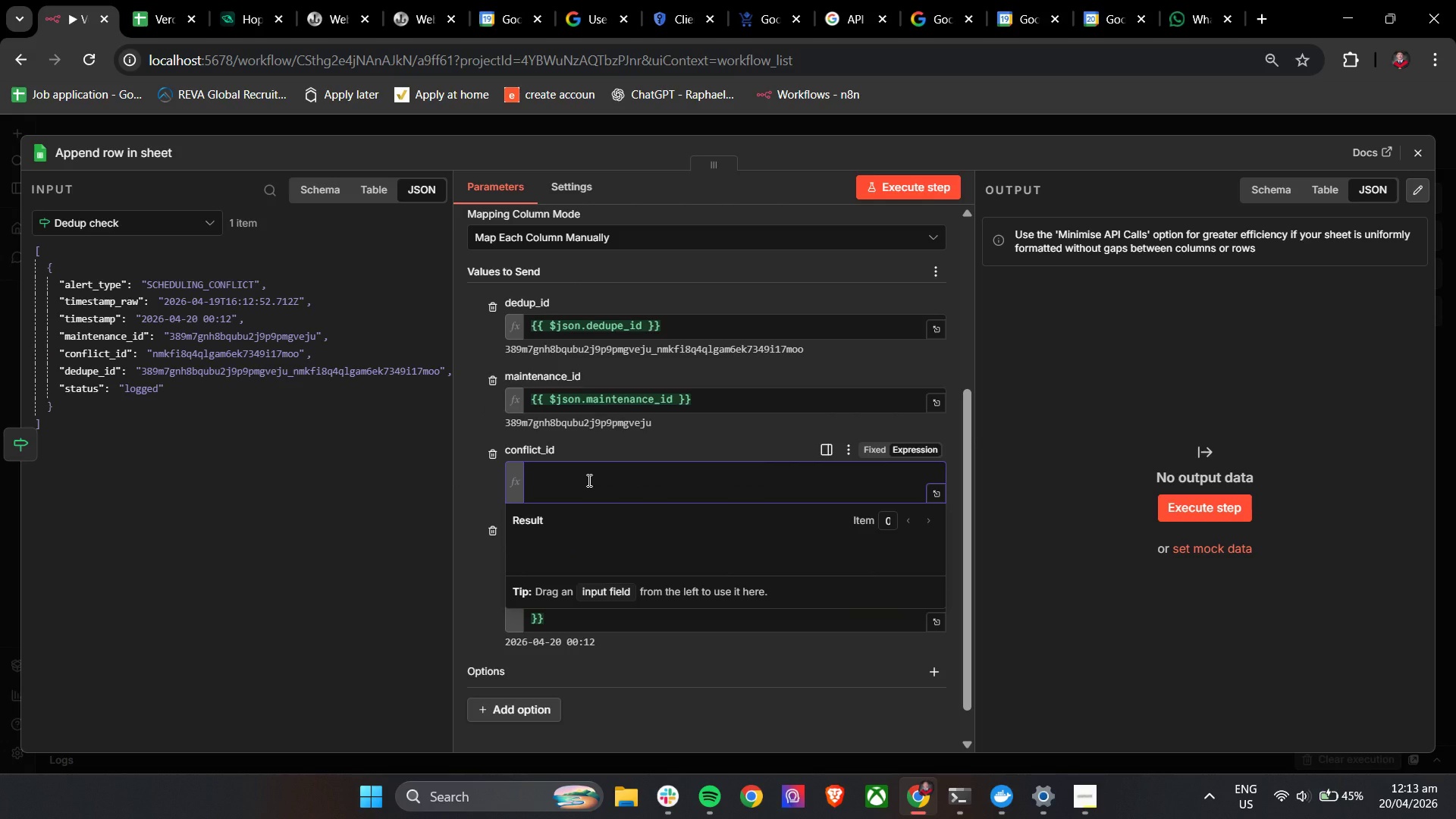 
key(Backspace)
 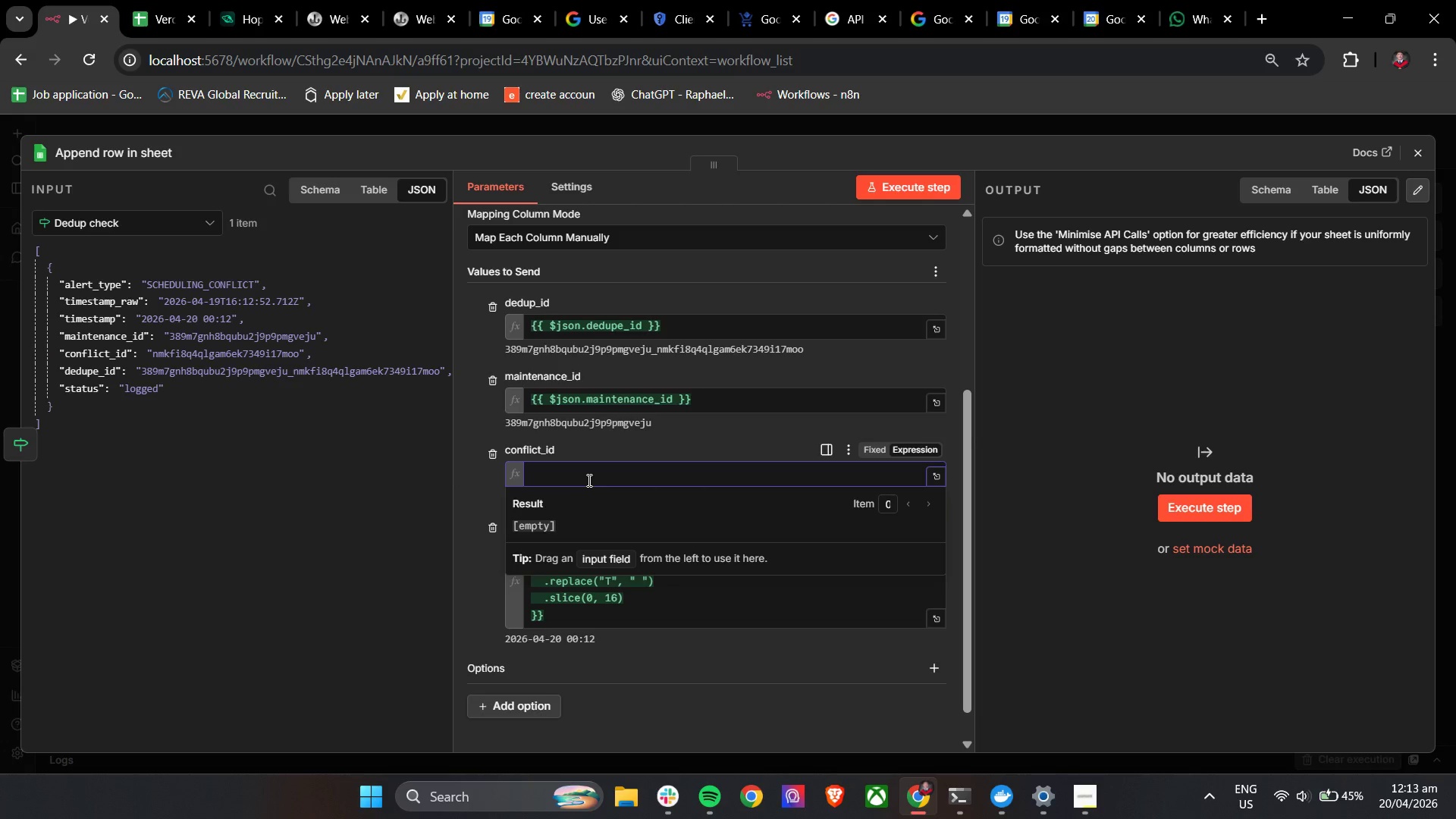 
wait(11.33)
 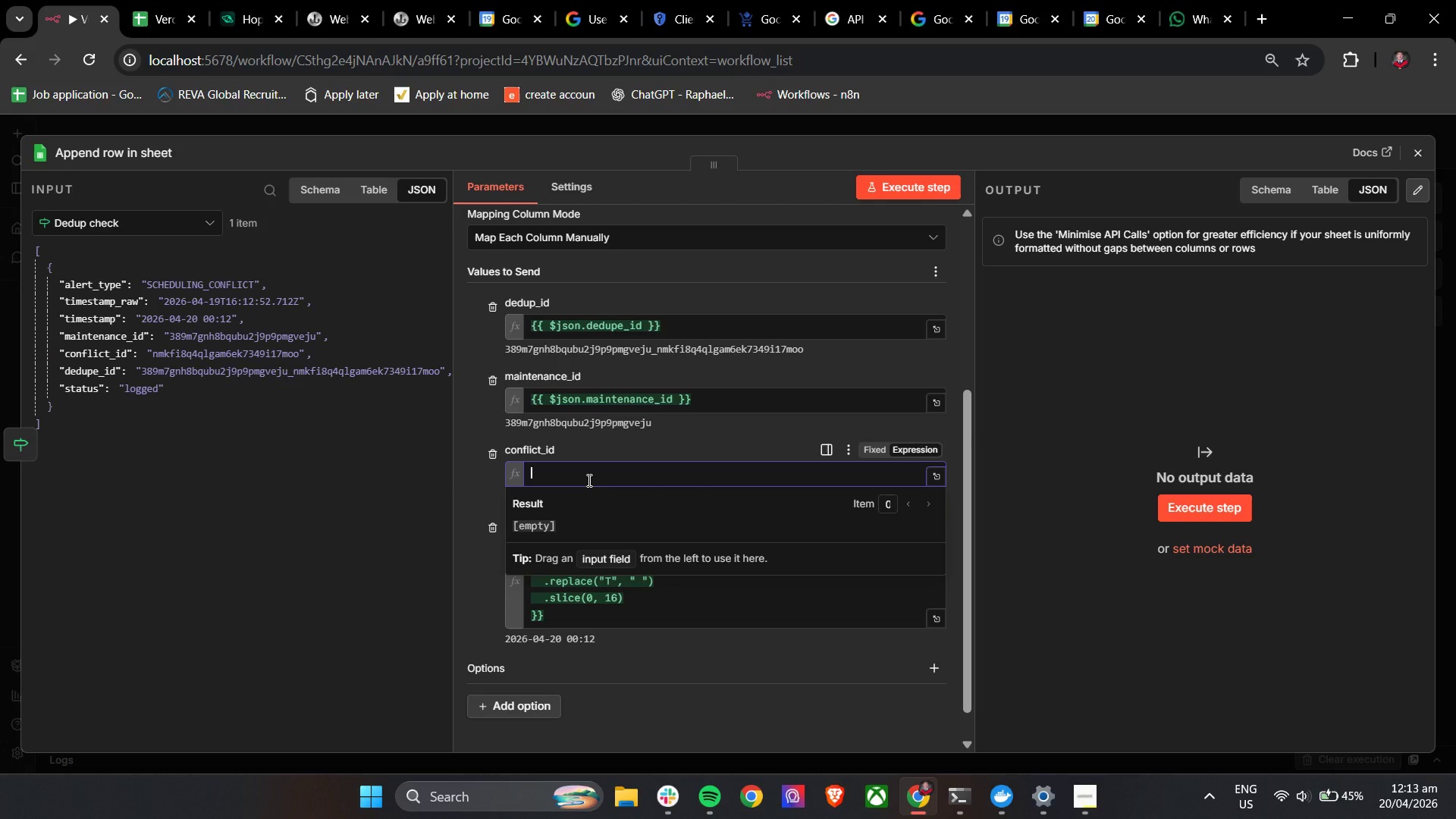 
key(Shift+BracketLeft)
 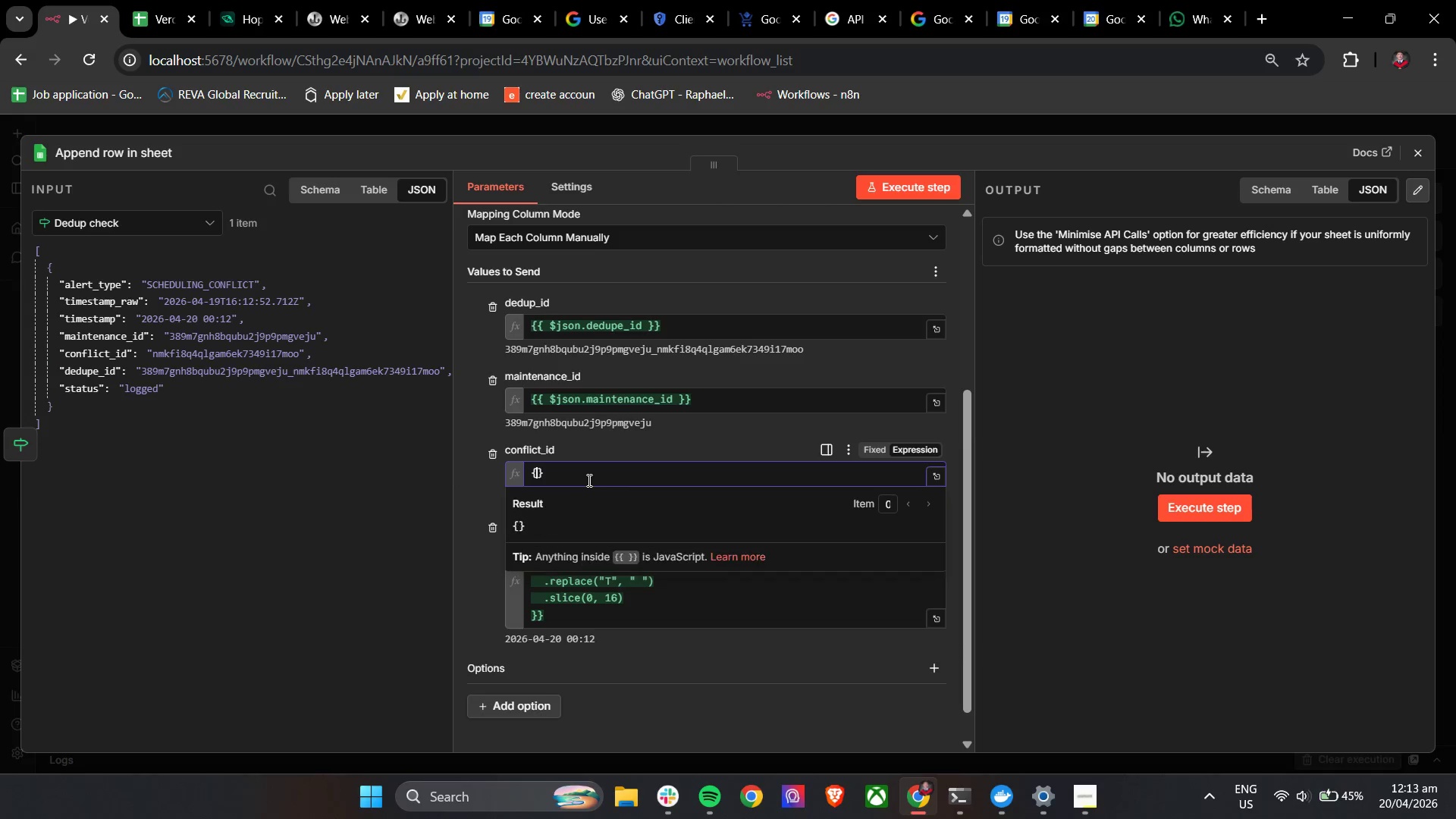 
key(Shift+BracketLeft)
 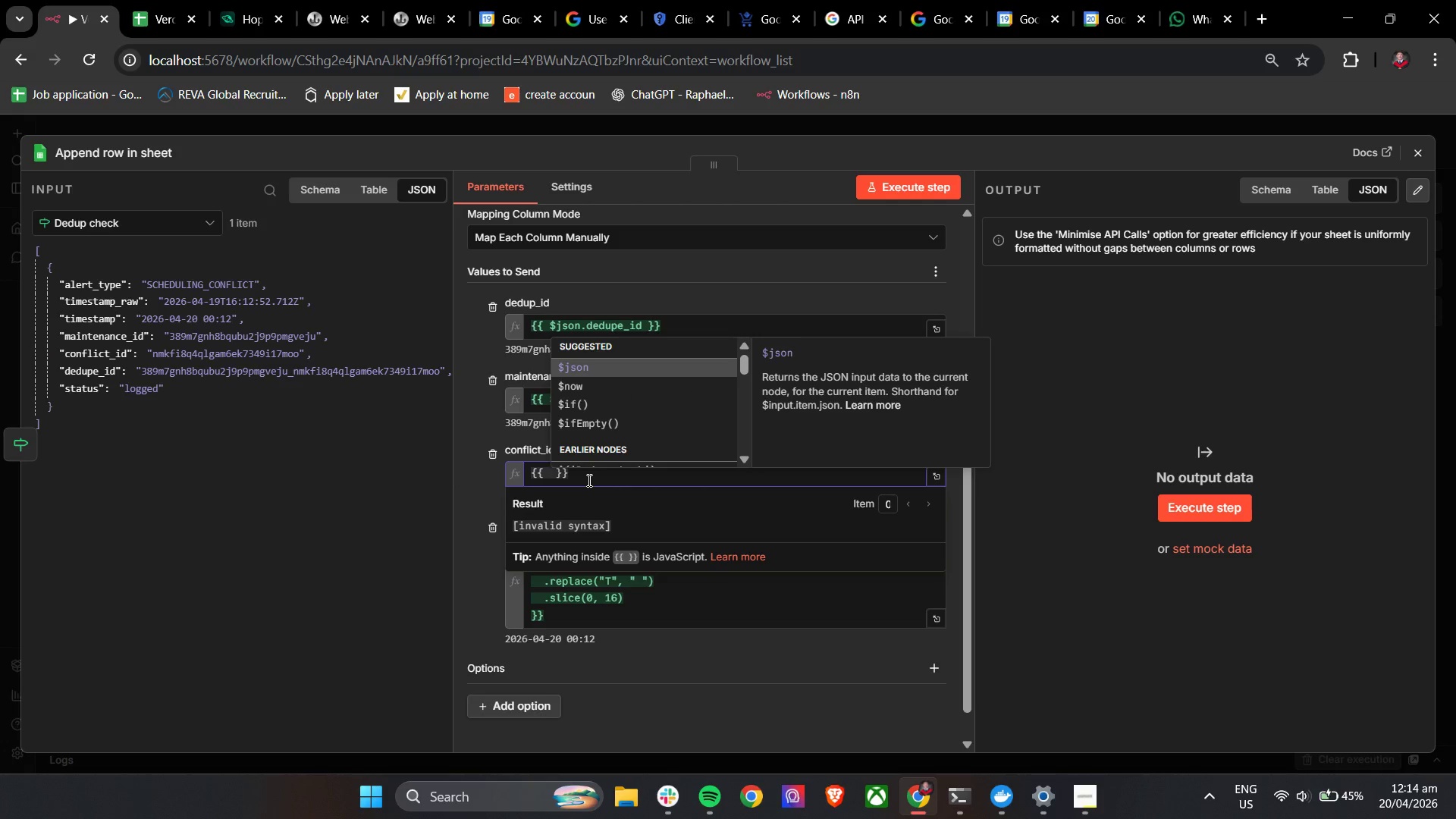 
key(Enter)
 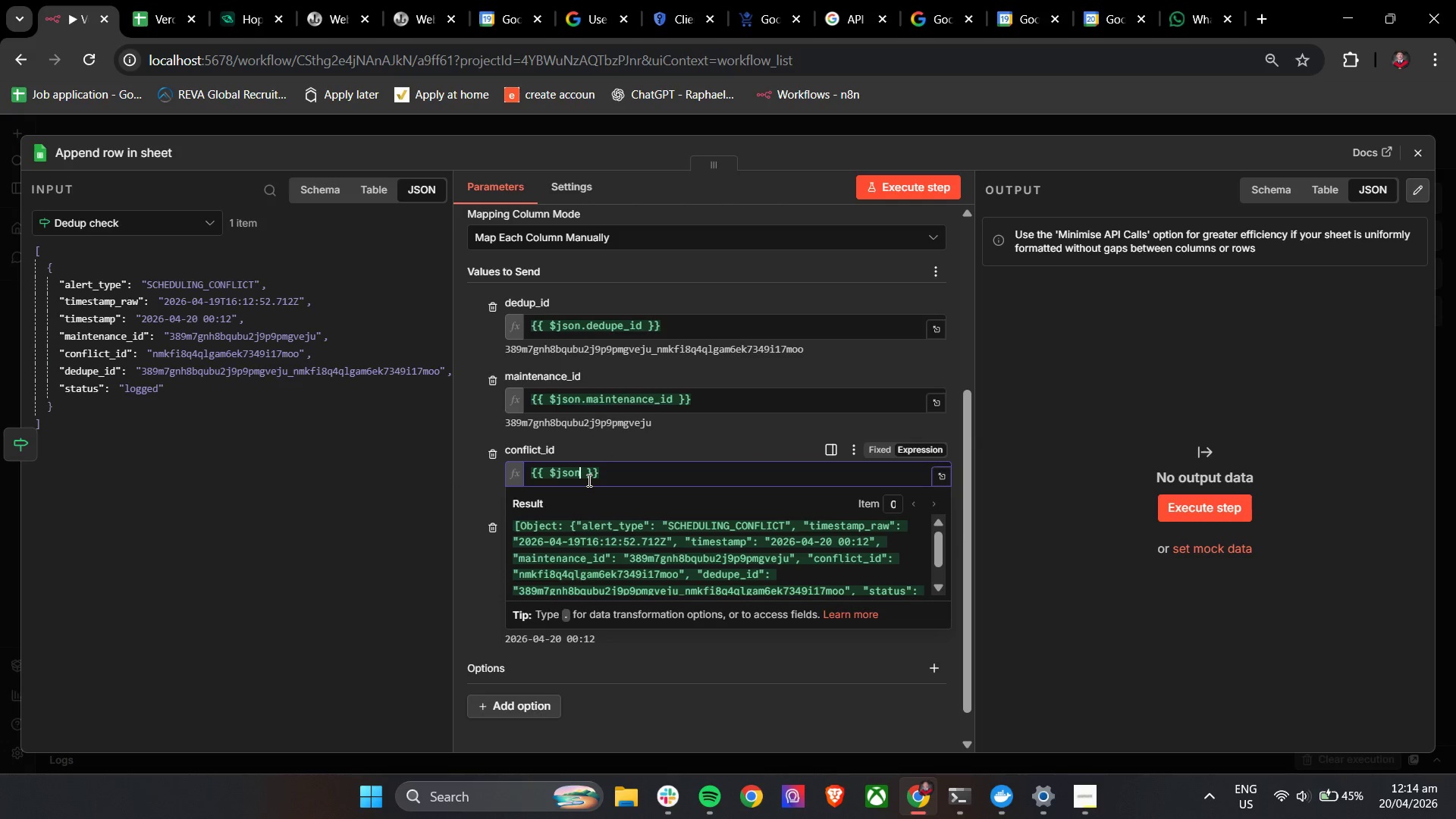 
key(Period)
 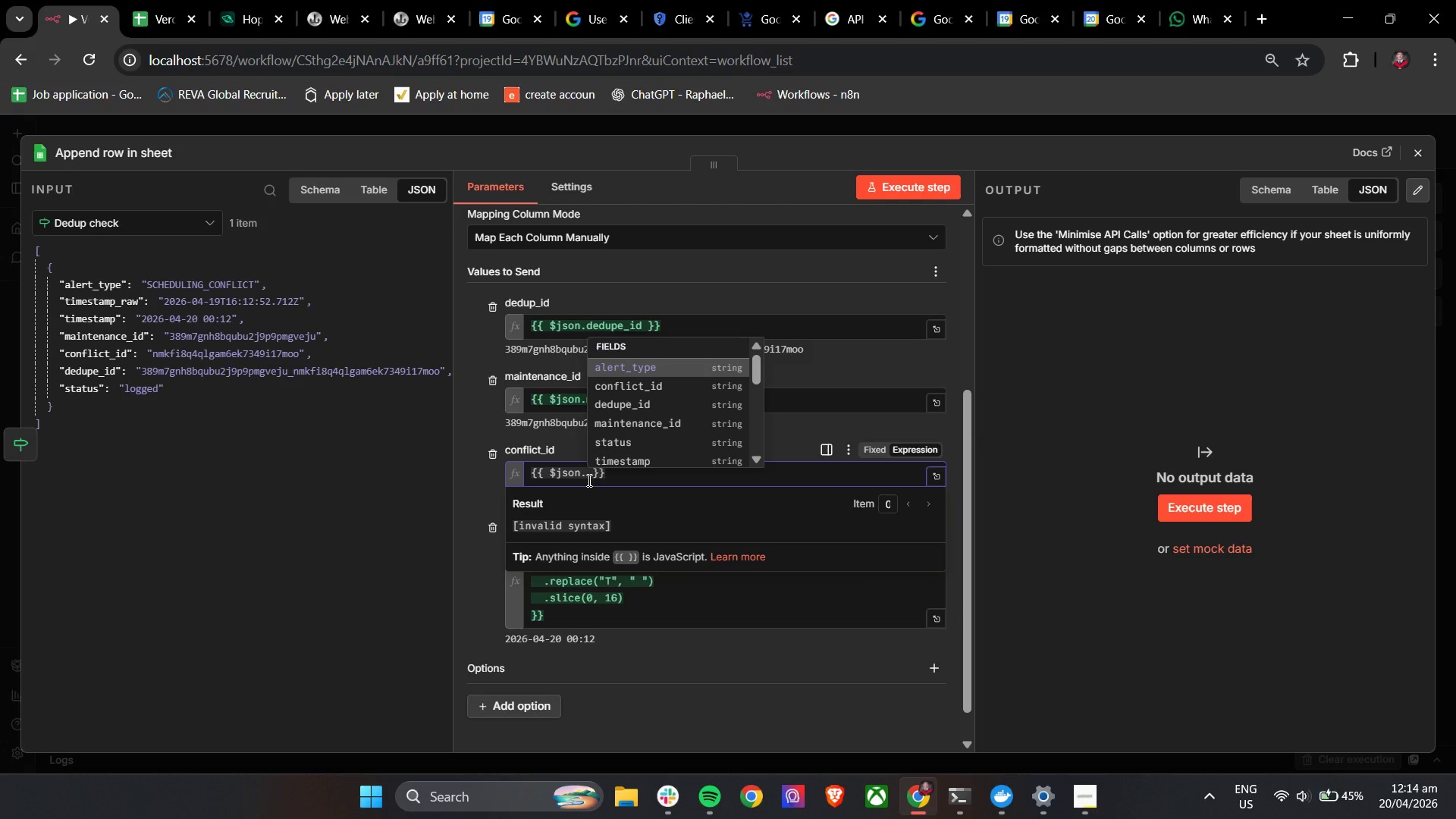 
key(C)
 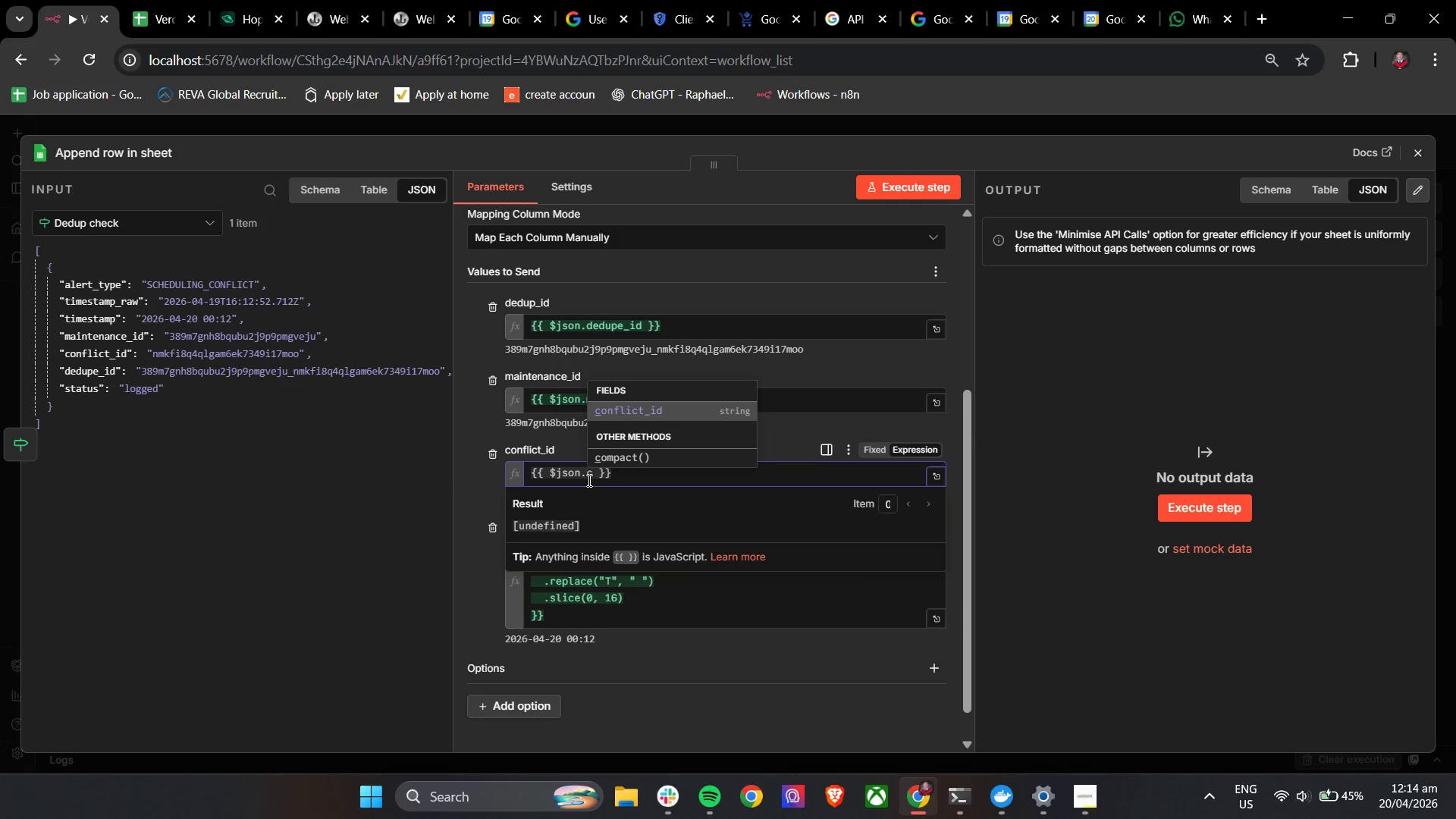 
key(Enter)
 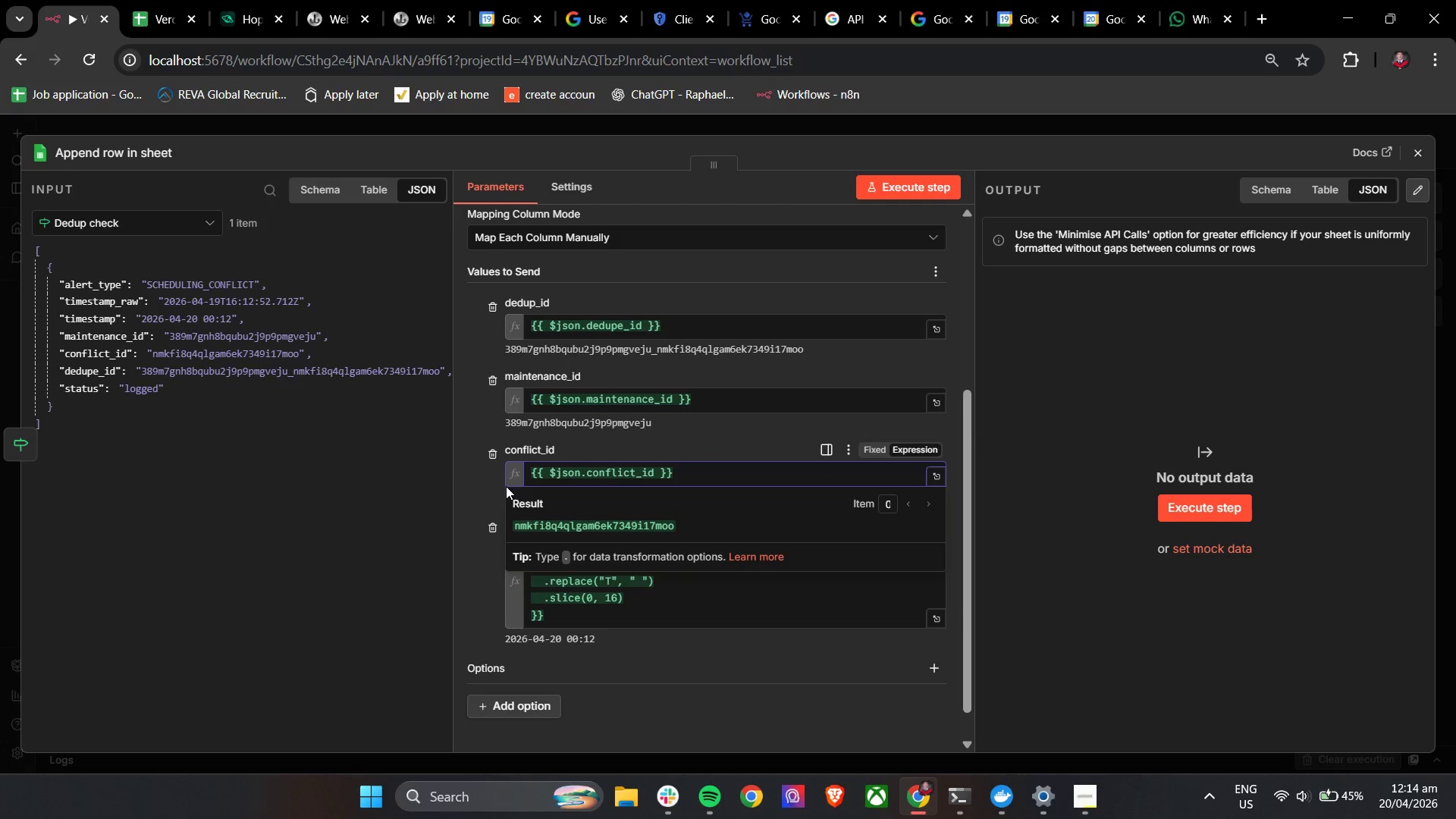 
left_click([474, 475])
 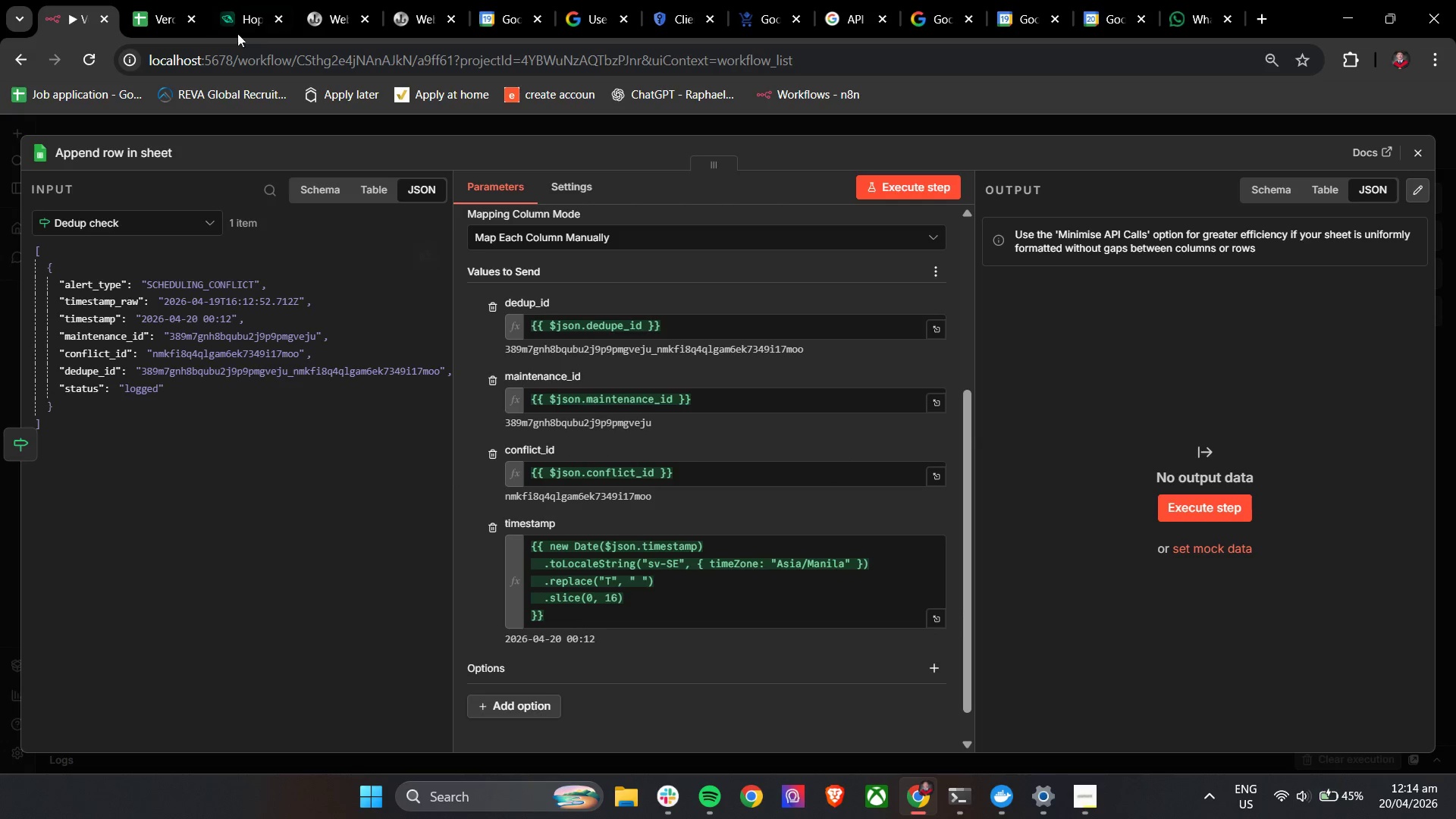 
left_click([158, 8])
 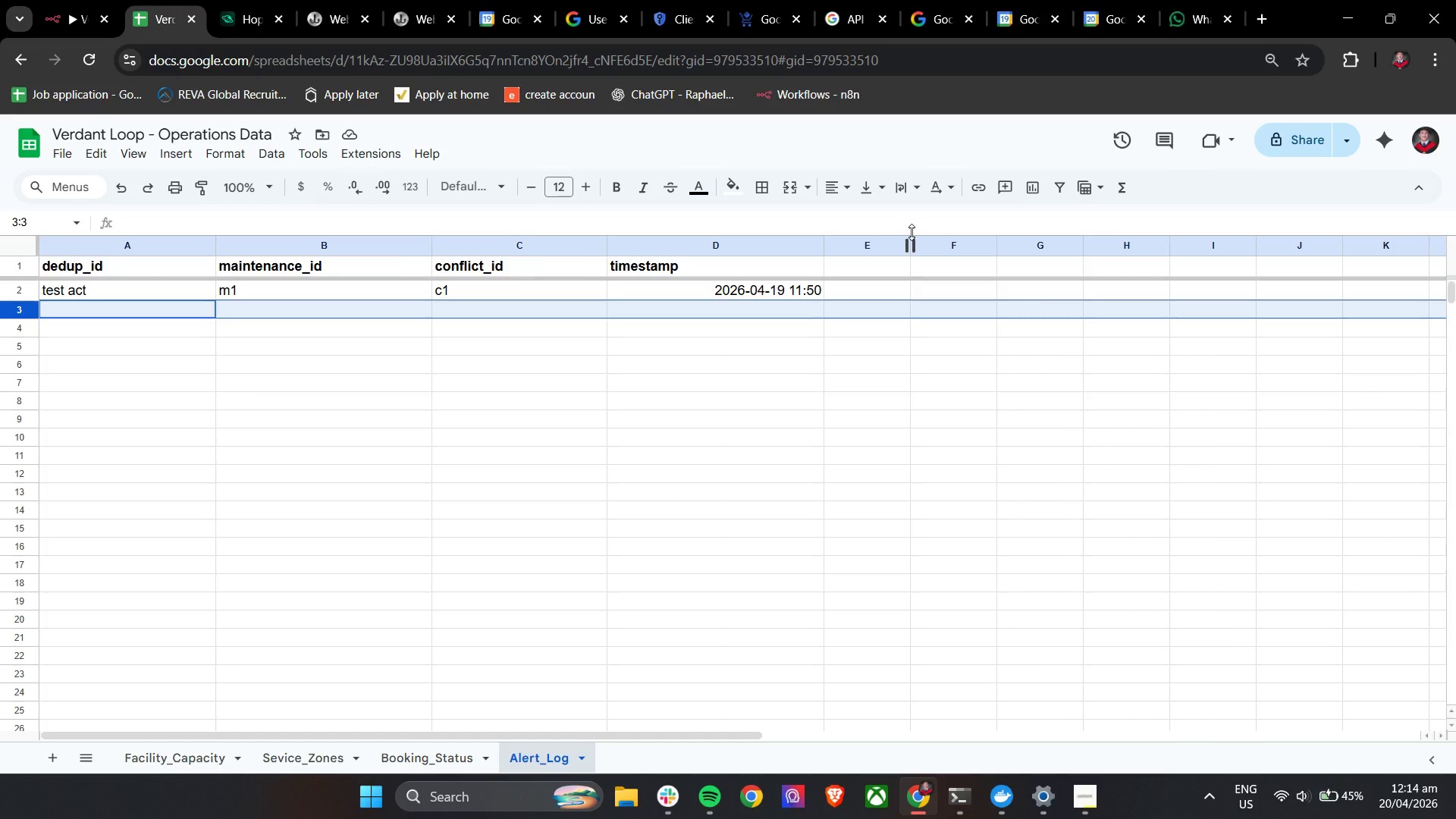 
wait(17.83)
 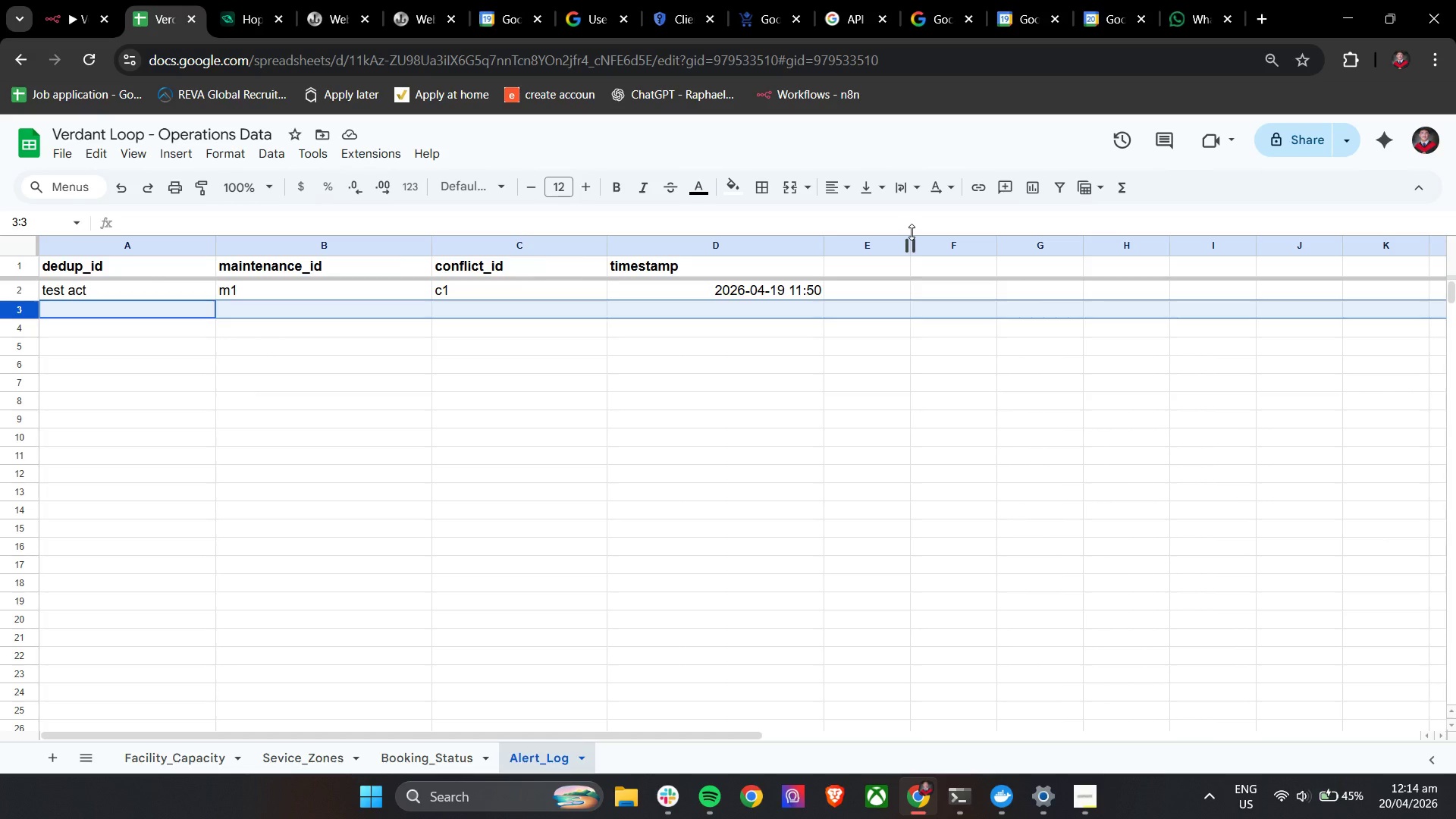 
left_click_drag(start_coordinate=[908, 242], to_coordinate=[999, 250])
 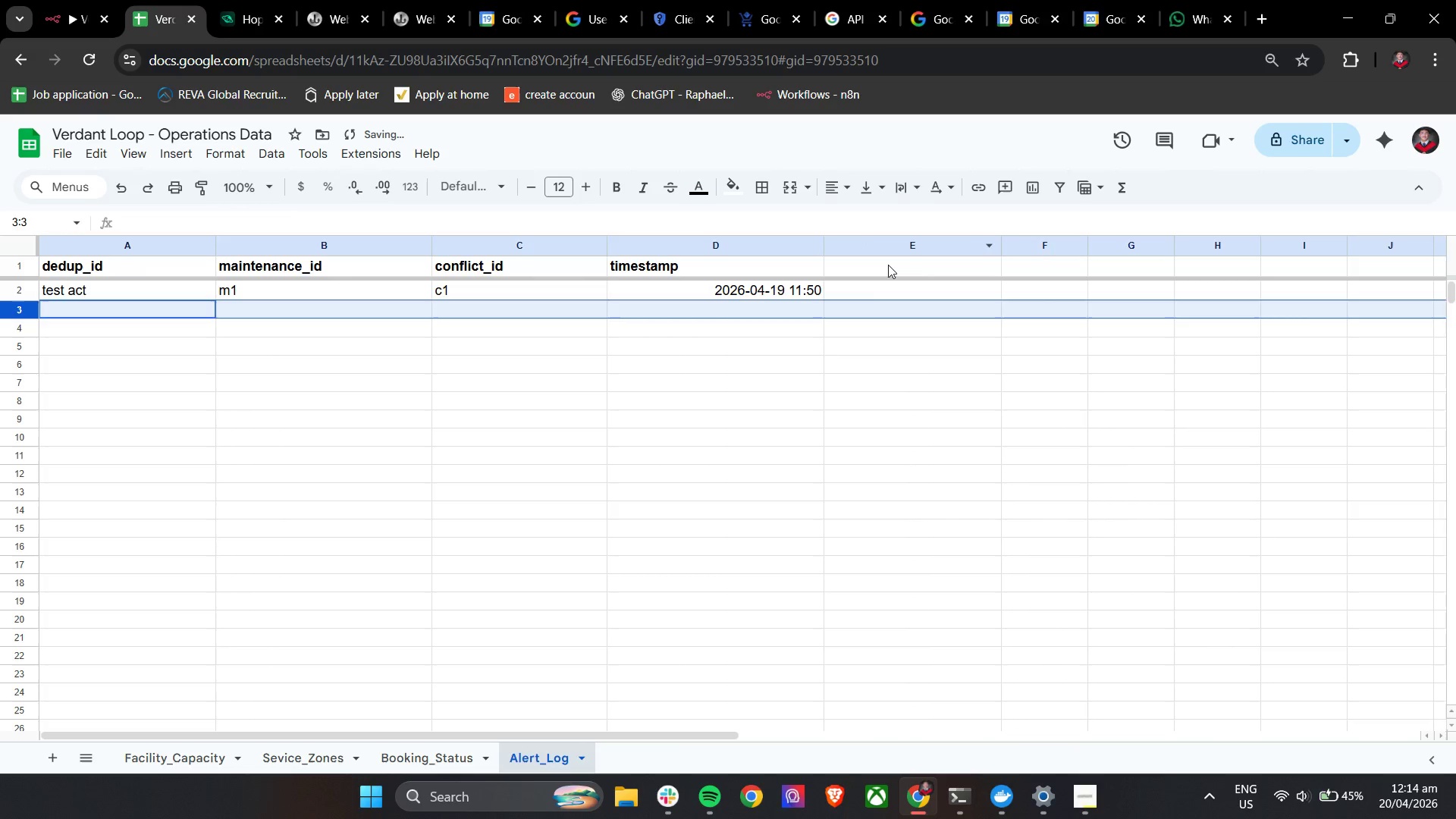 
left_click([888, 265])
 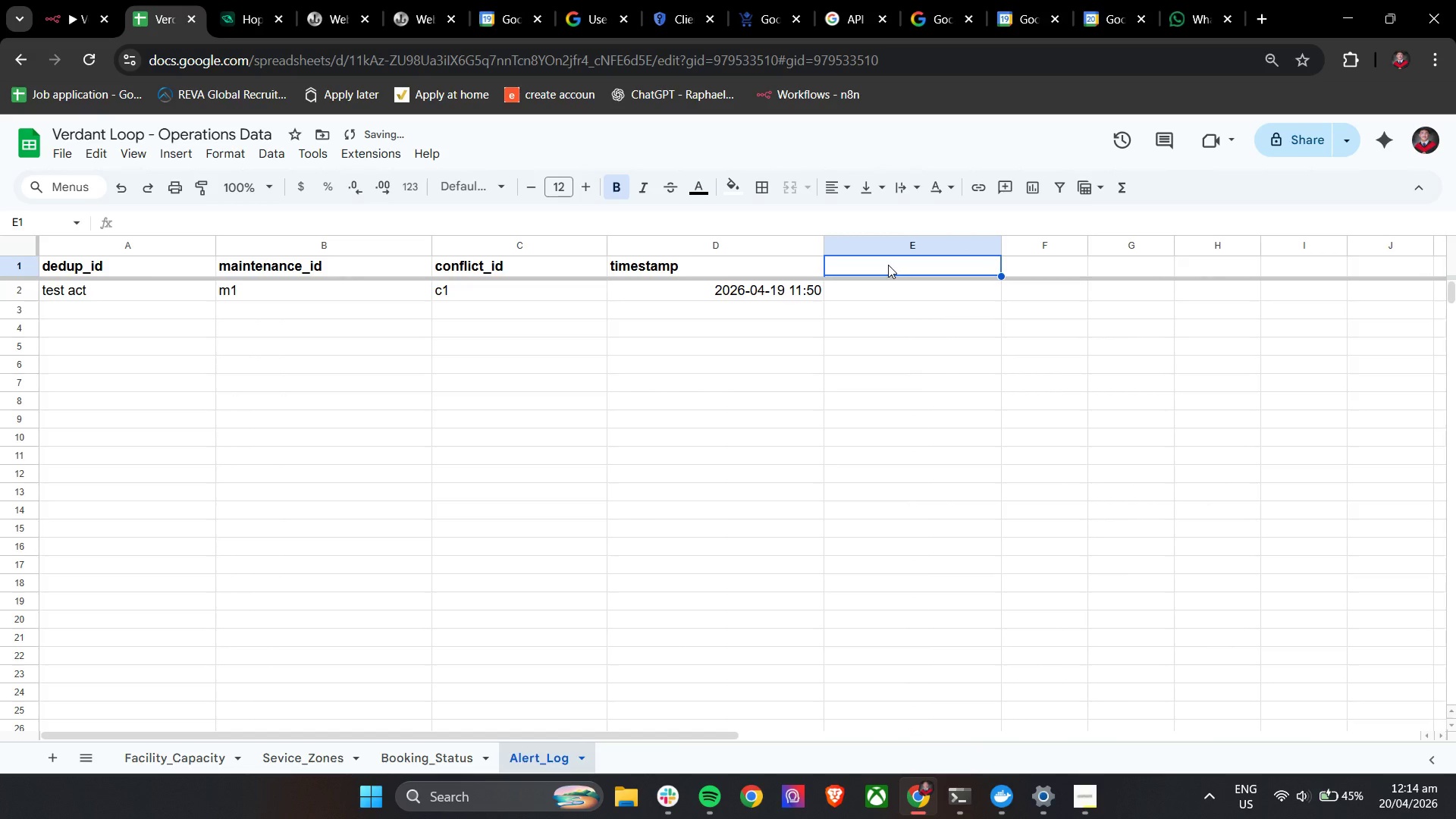 
type(Sta)
key(Backspace)
key(Backspace)
type(statusstatus)
 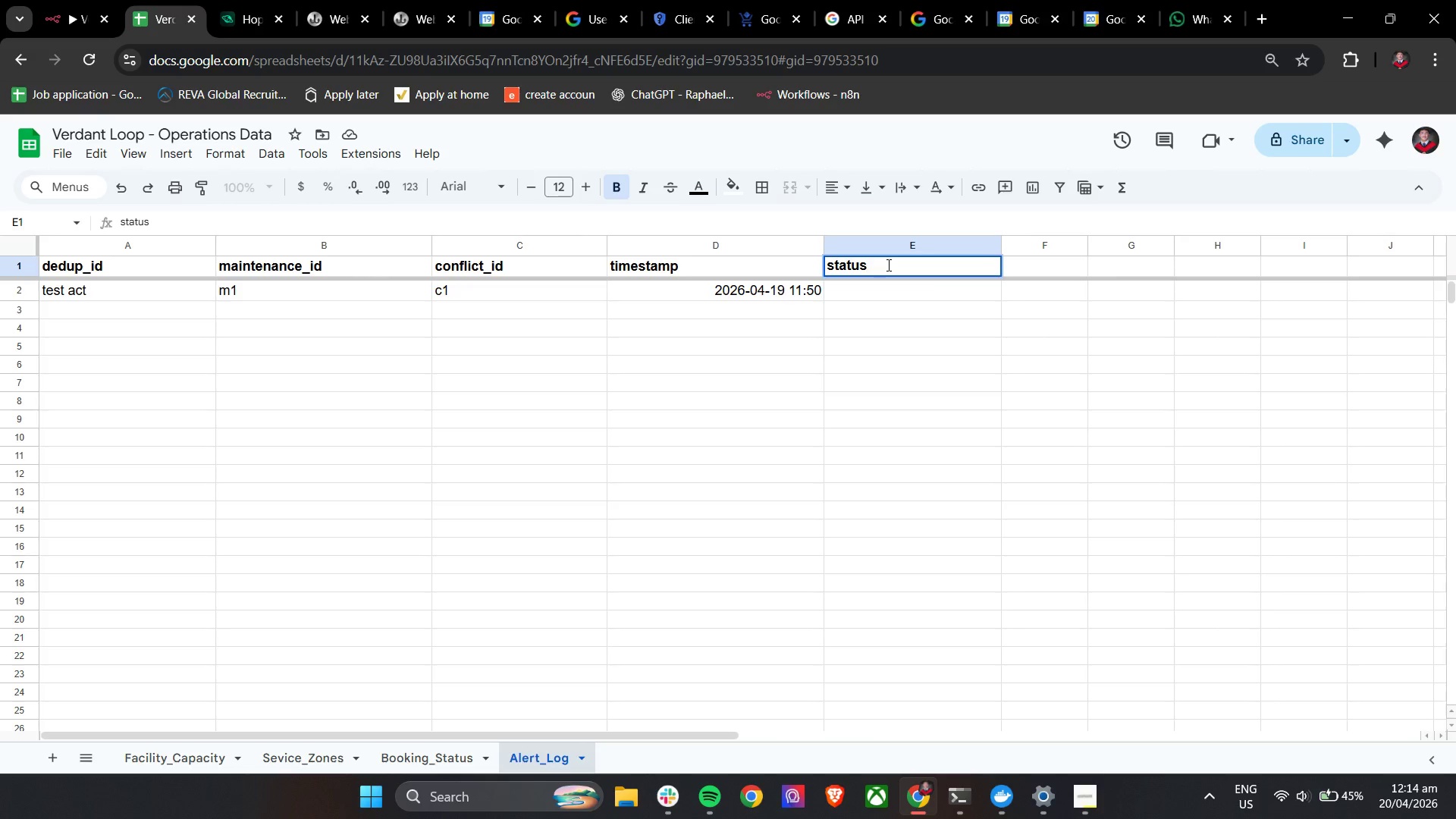 
scroll: coordinate [887, 265], scroll_direction: up, amount: 1.0
 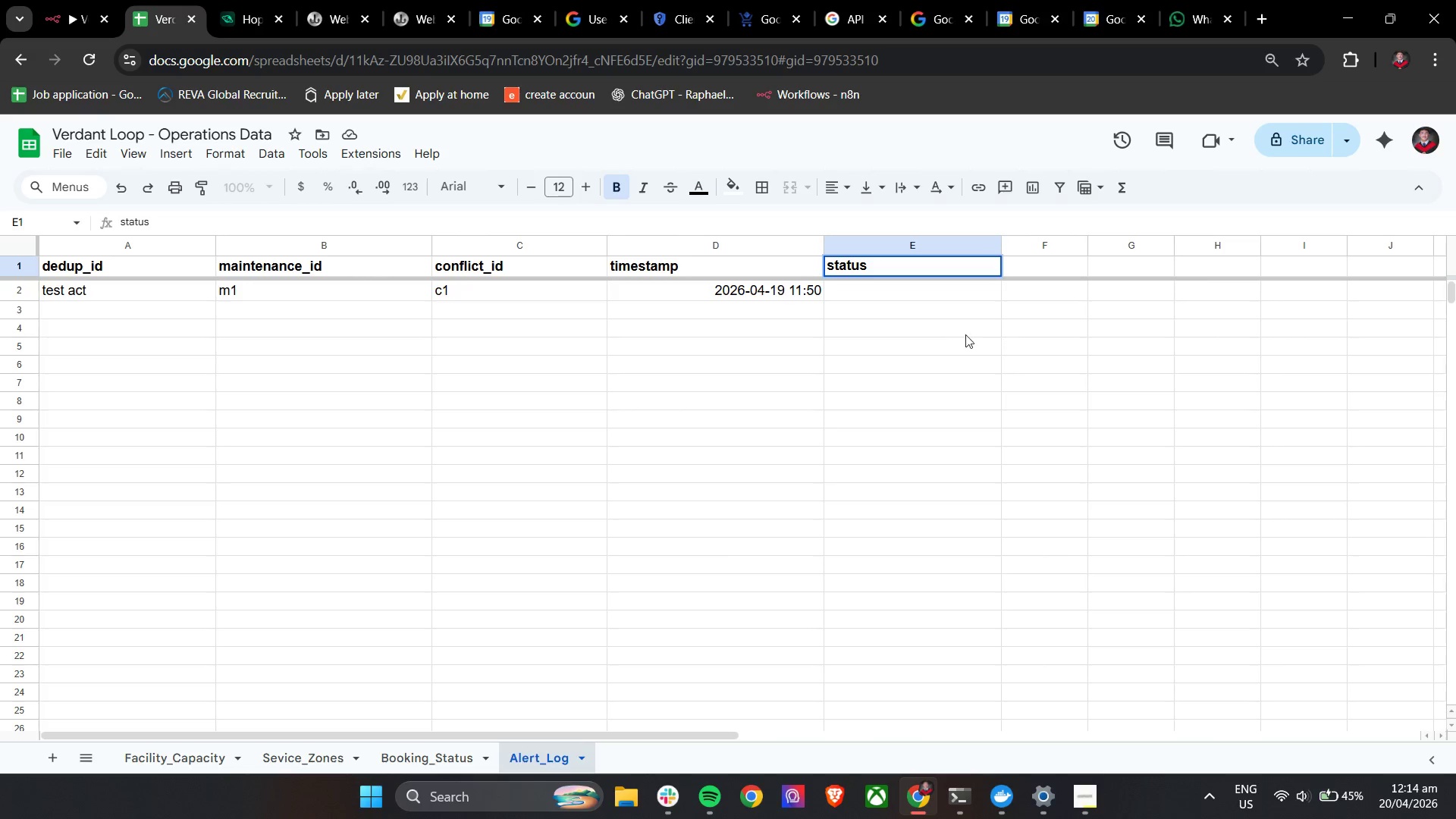 
left_click([945, 334])
 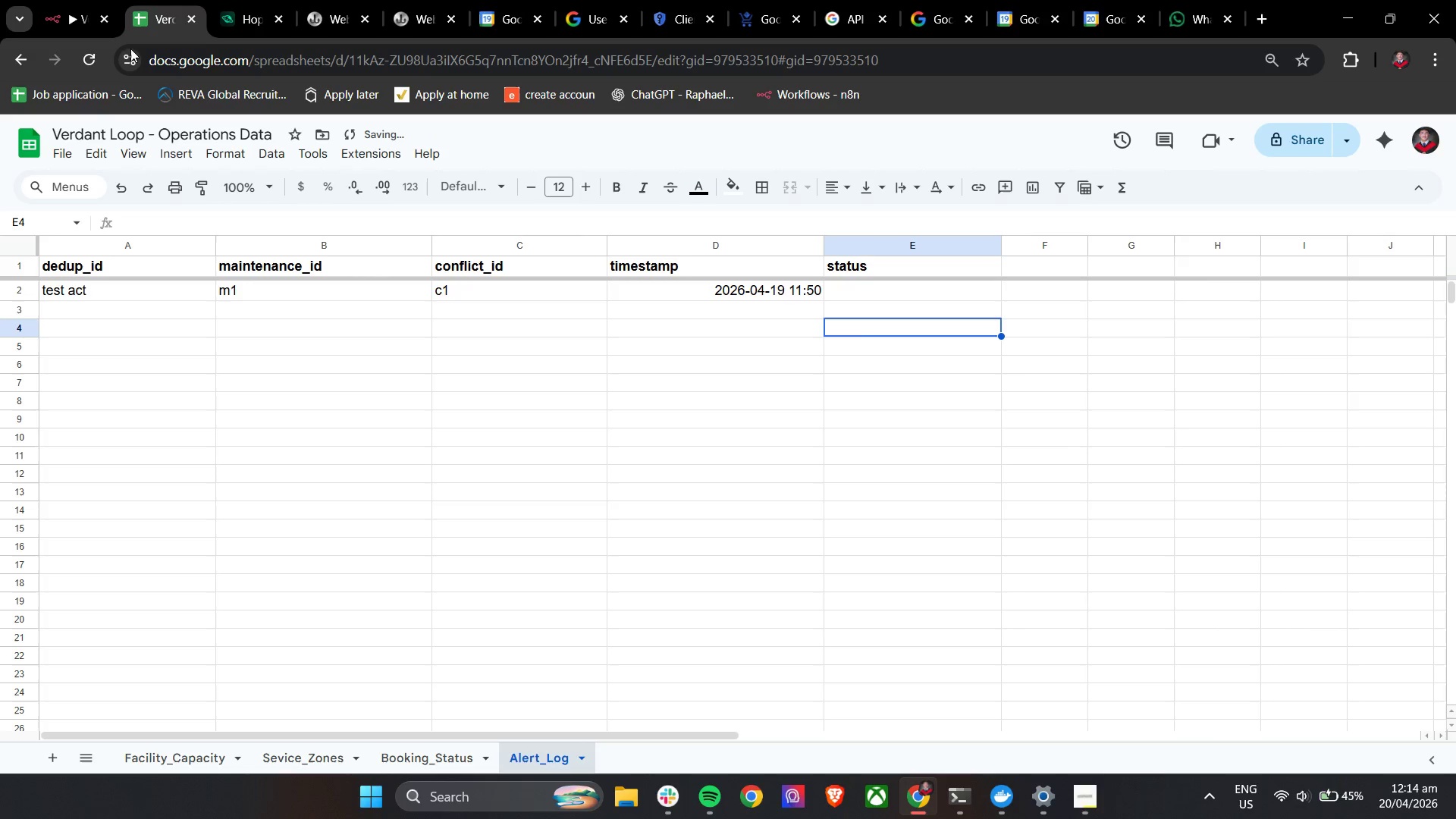 
left_click([71, 0])
 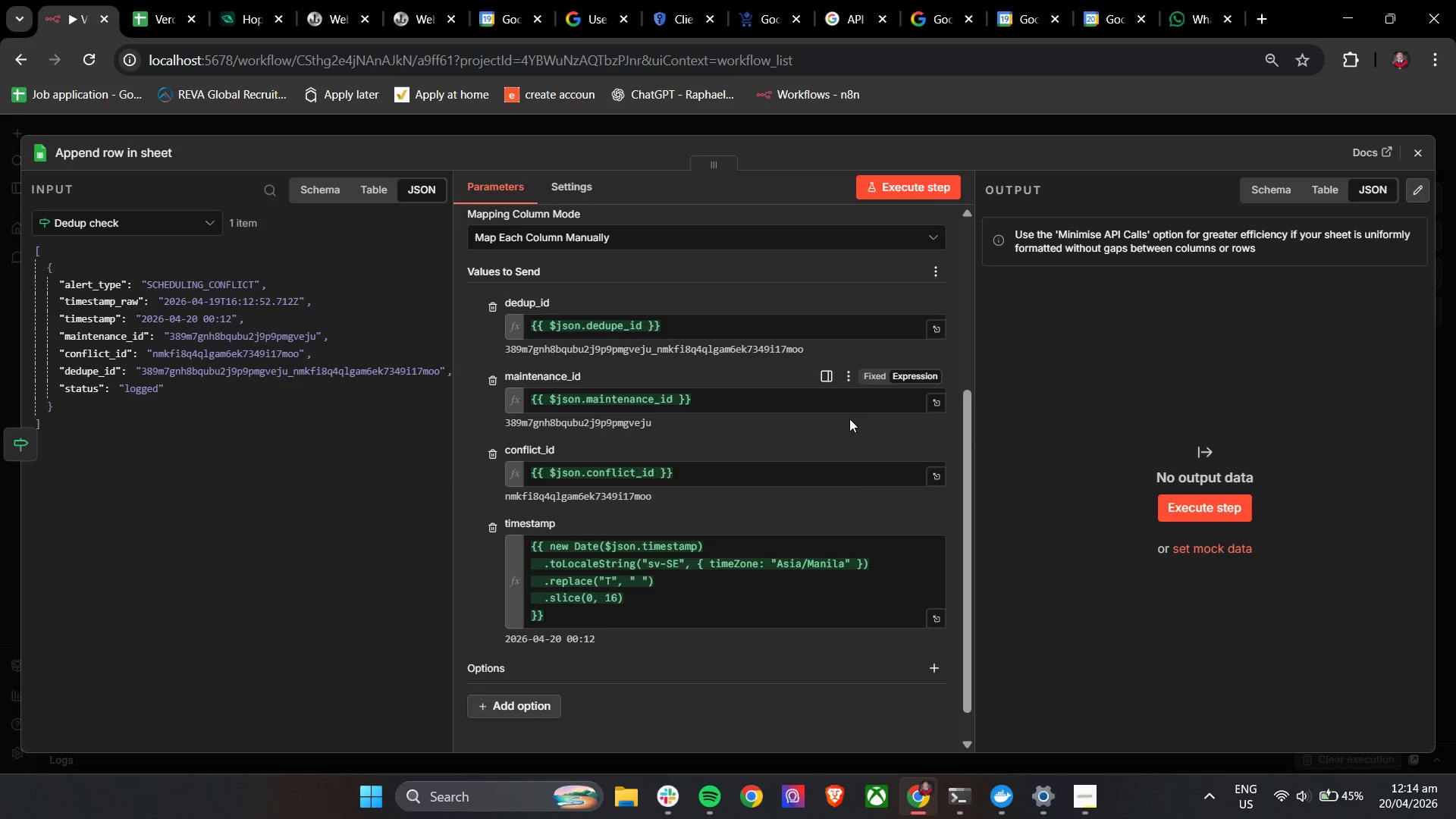 
scroll: coordinate [845, 488], scroll_direction: up, amount: 4.0
 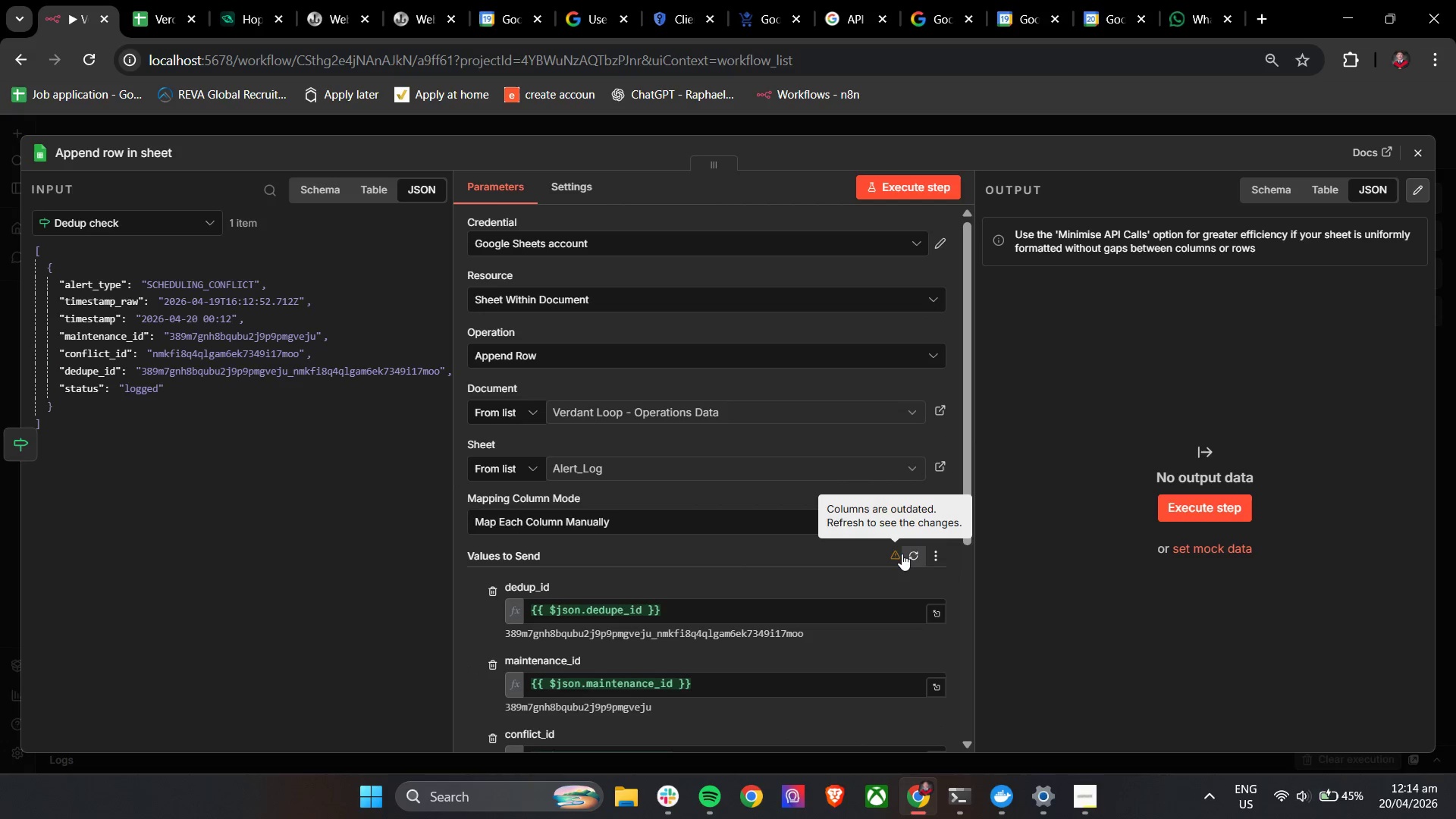 
left_click([906, 554])
 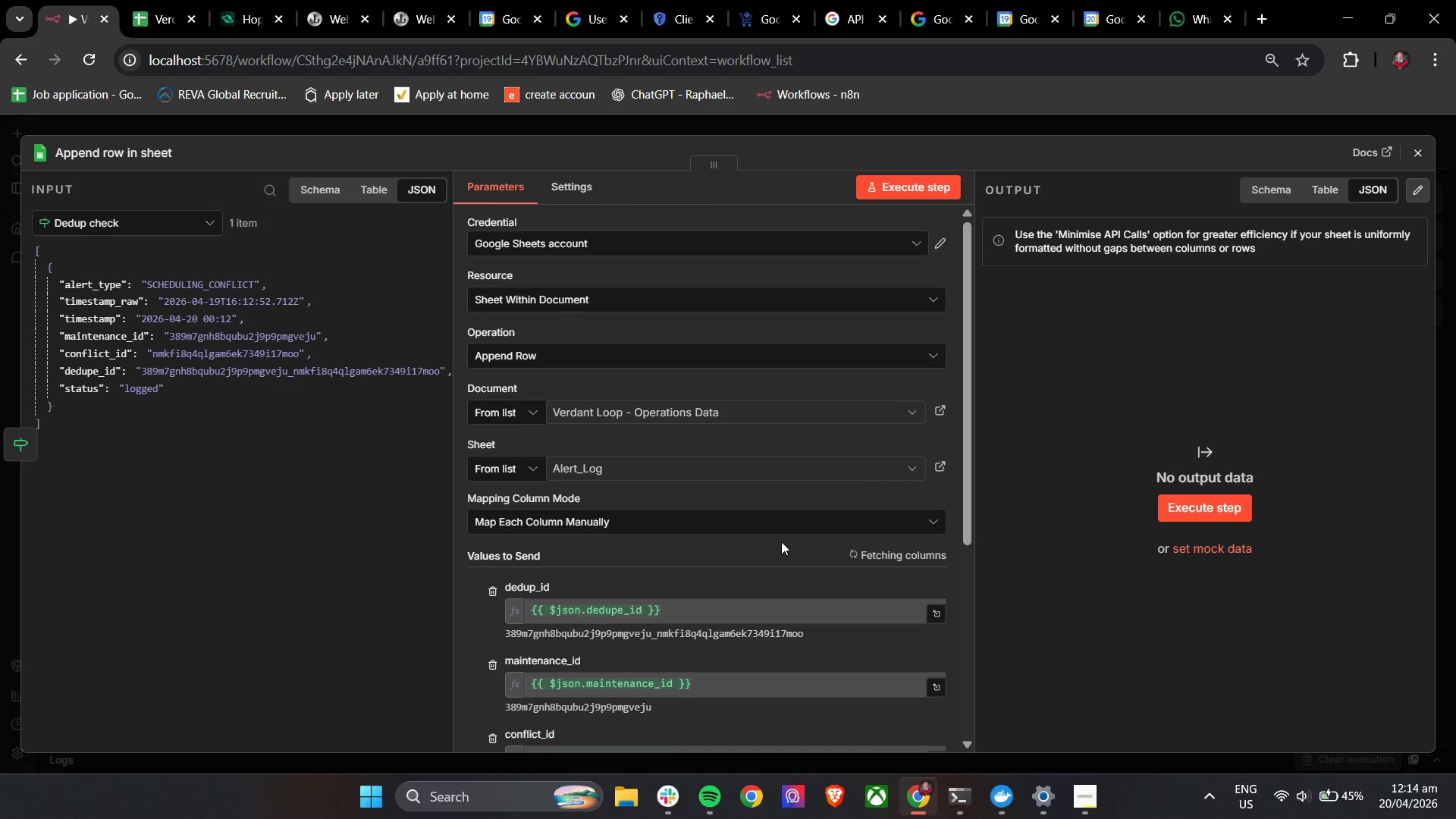 
scroll: coordinate [781, 541], scroll_direction: down, amount: 5.0
 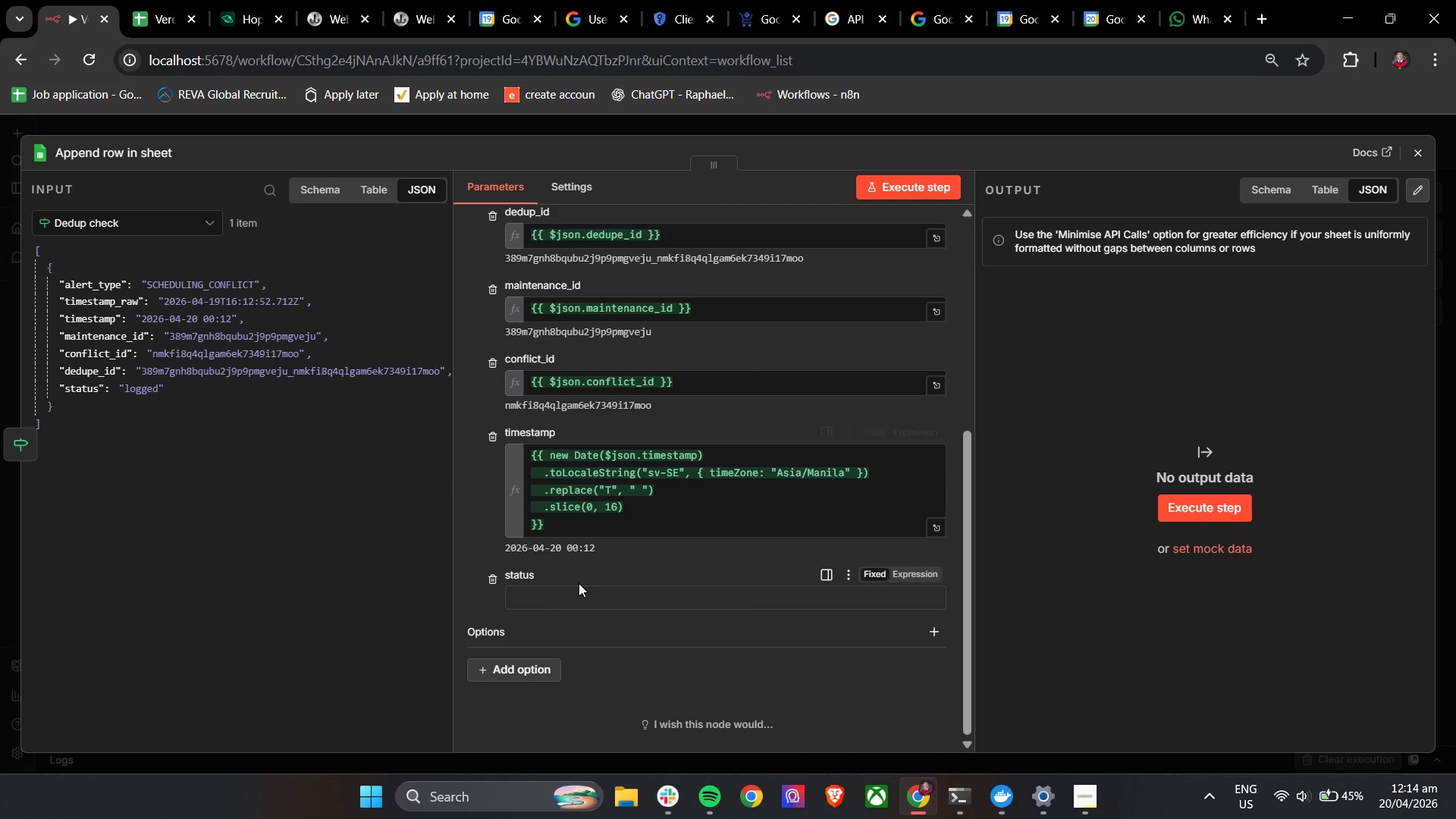 
left_click([569, 595])
 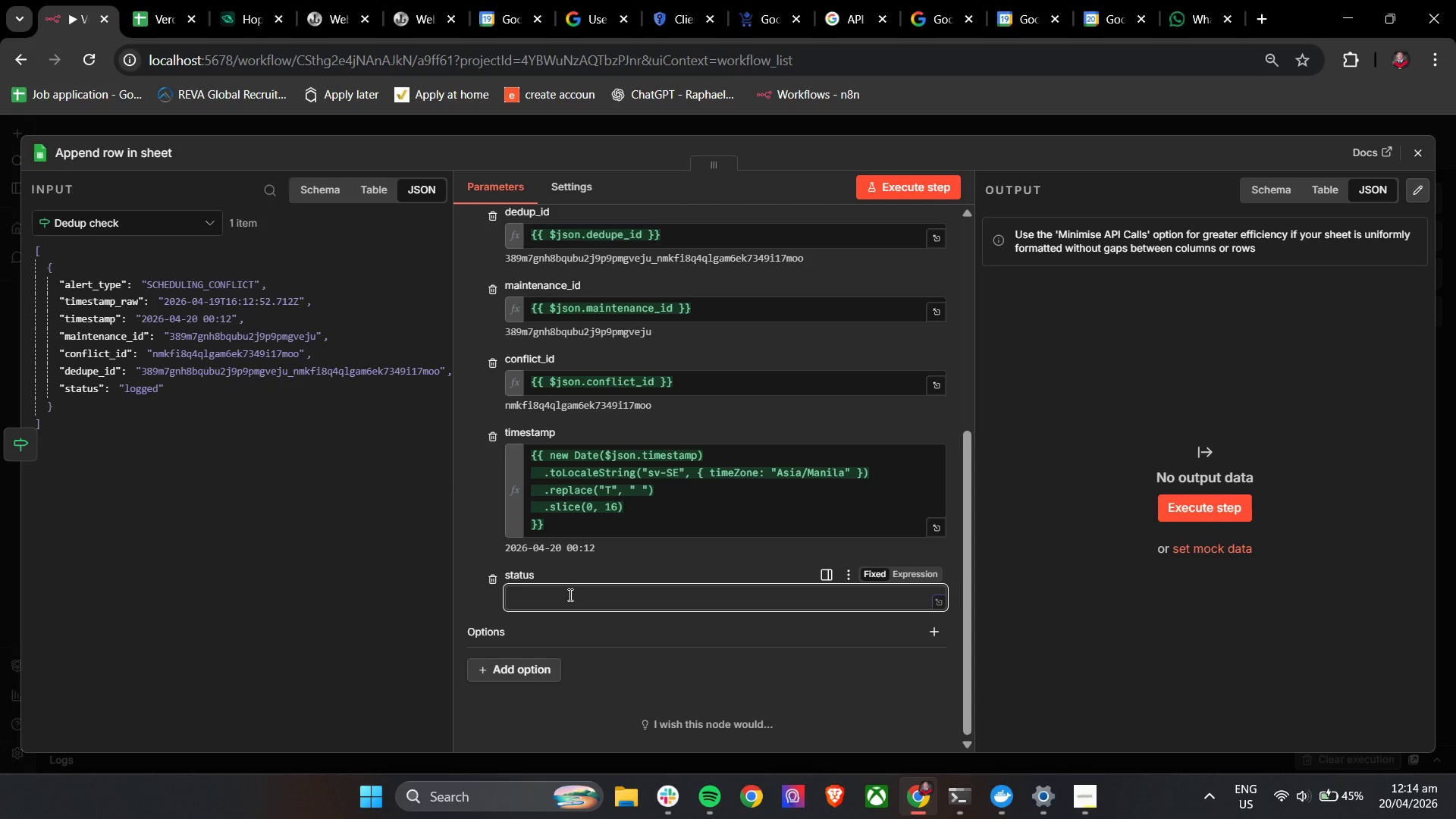 
wait(5.44)
 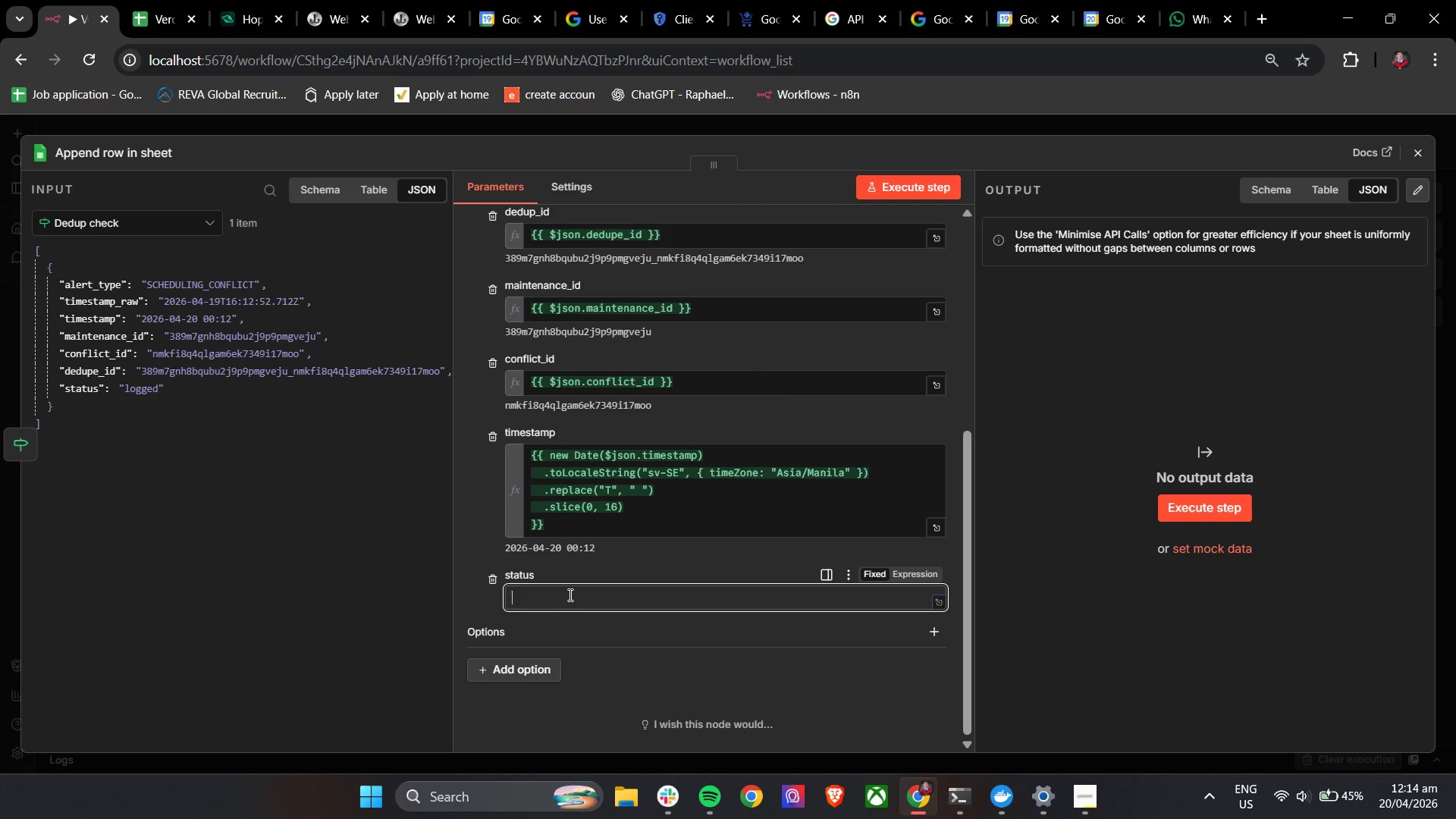 
key(Shift+BracketLeft)
 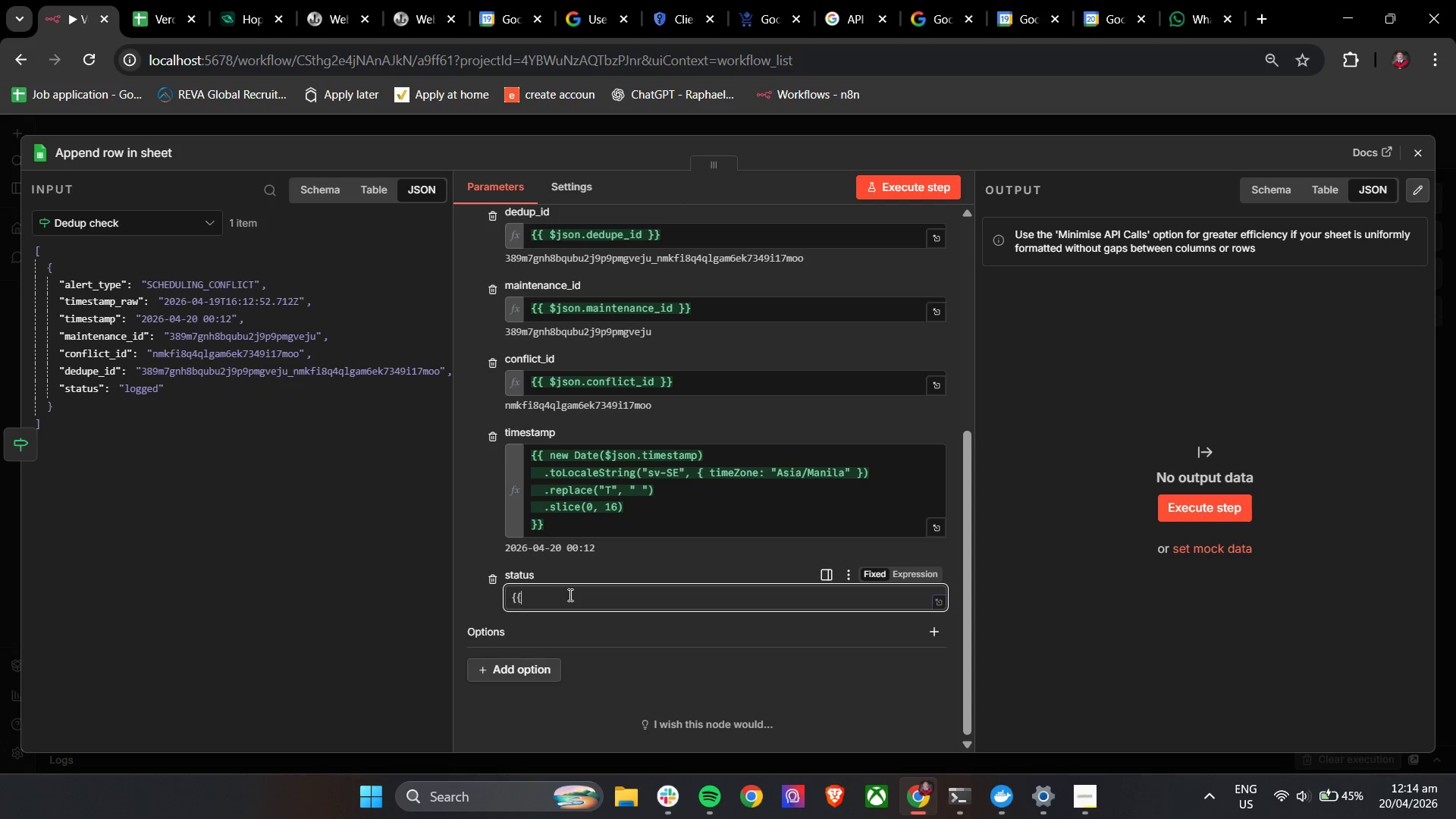 
key(Shift+BracketLeft)
 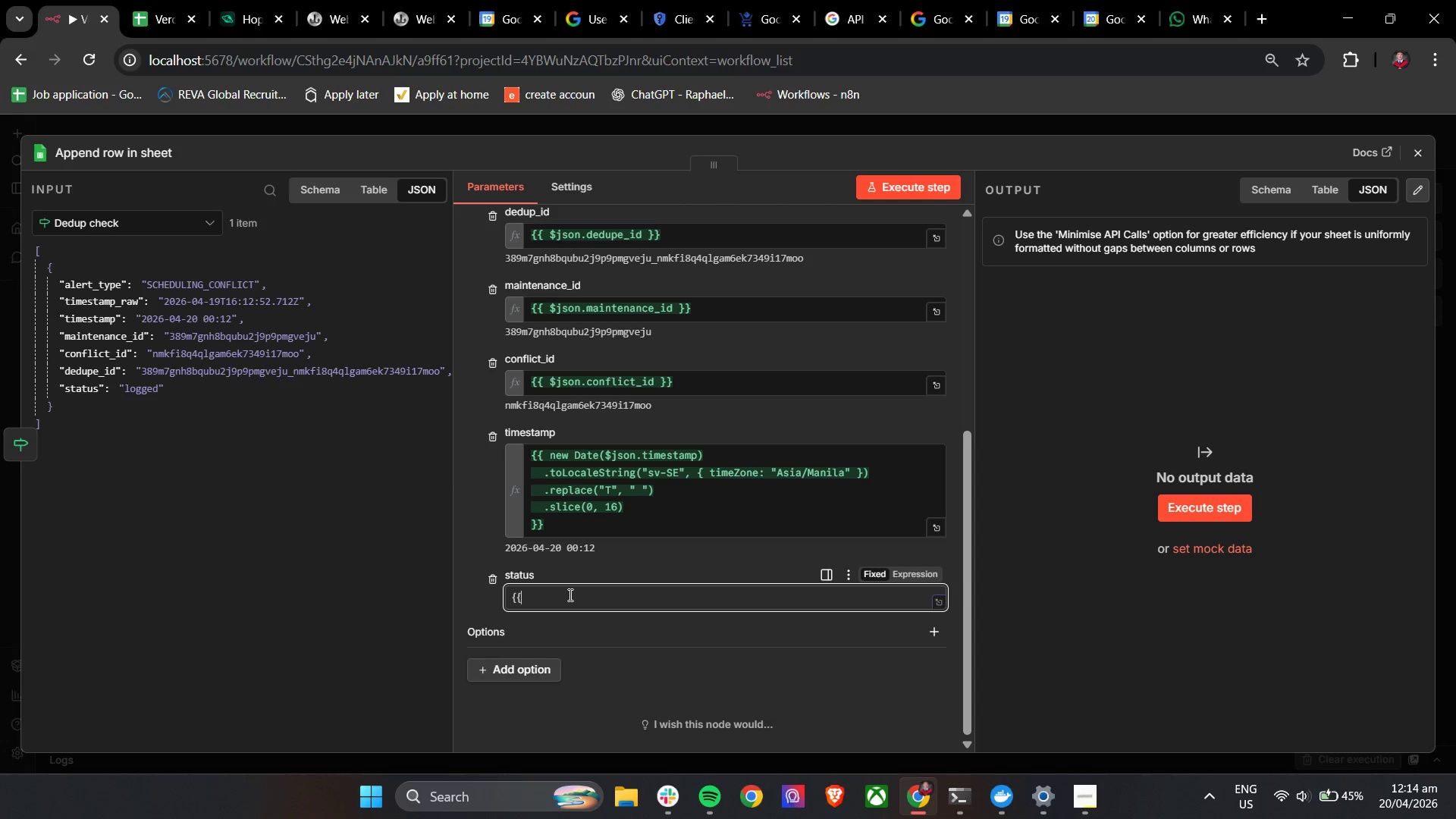 
key(Space)
 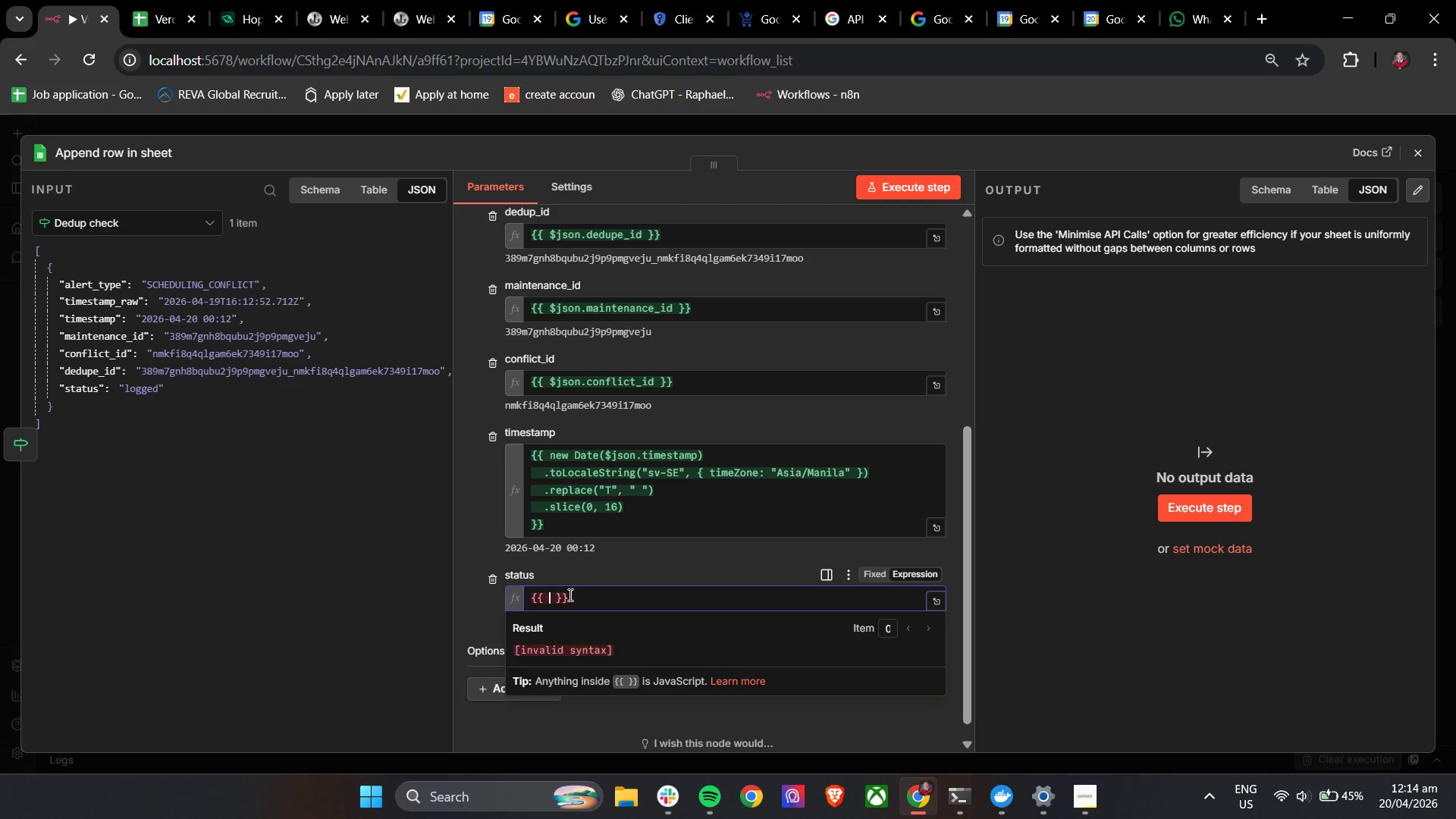 
key(Shift+4)
 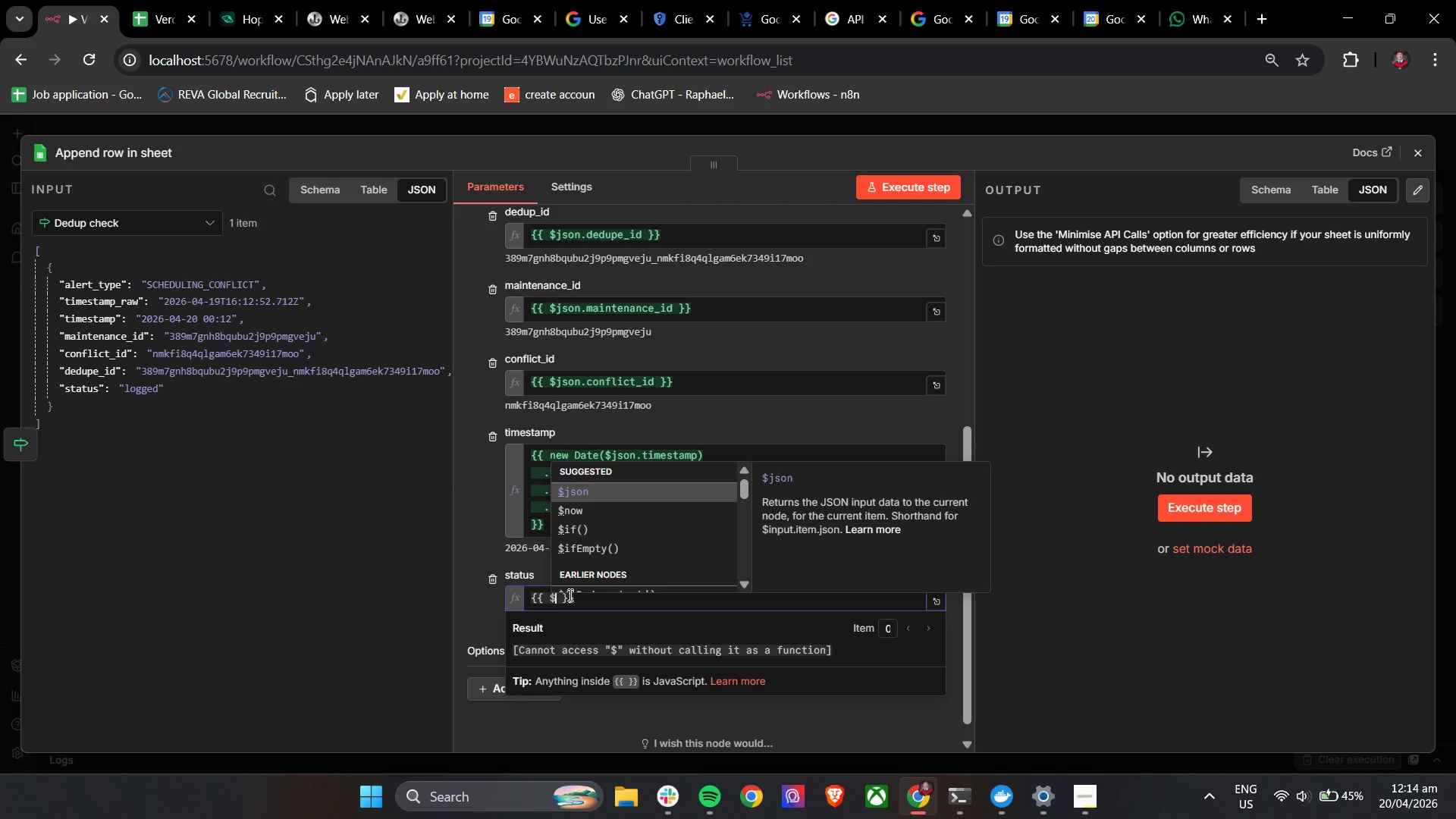 
key(Enter)
 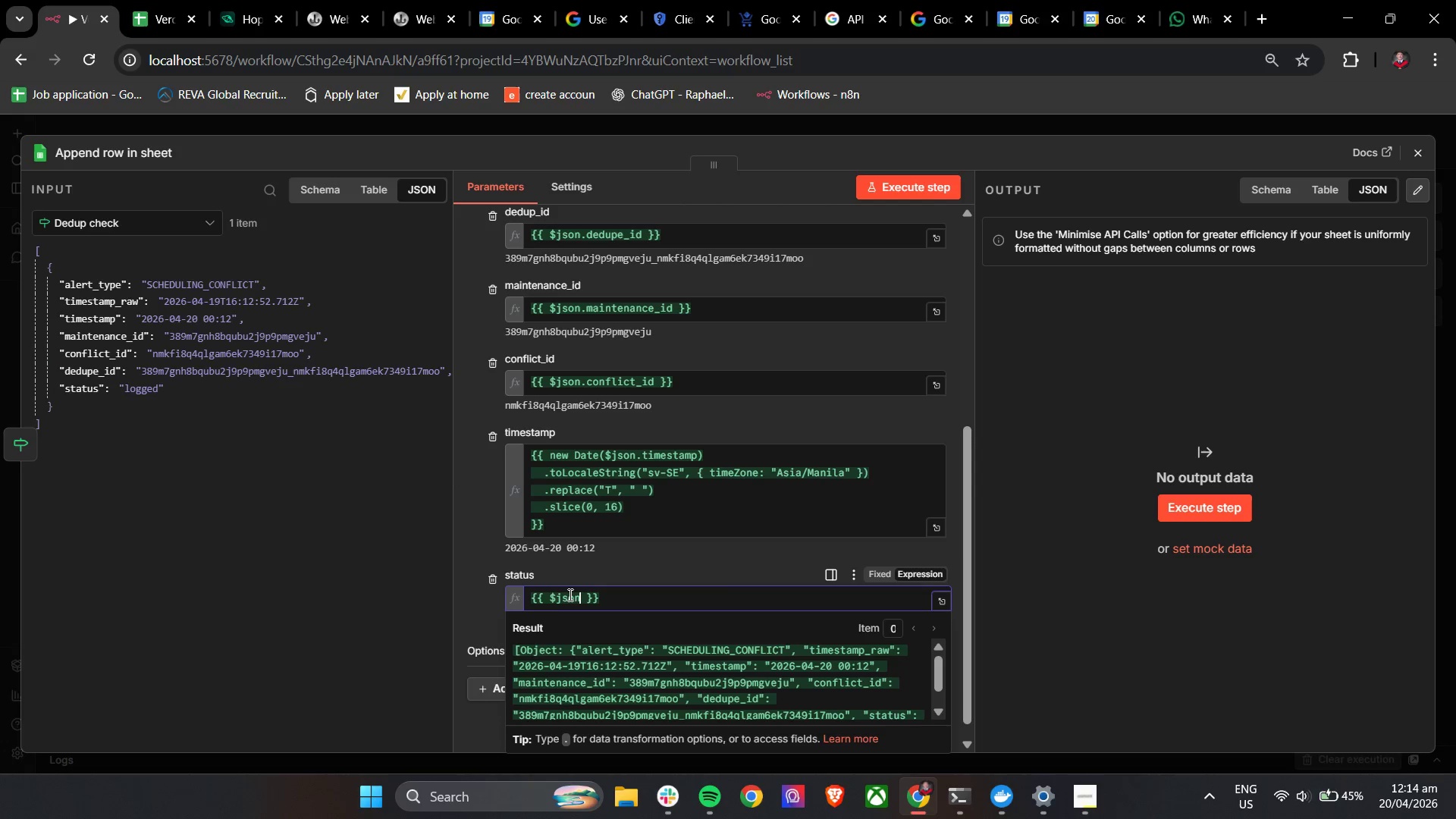 
key(Period)
 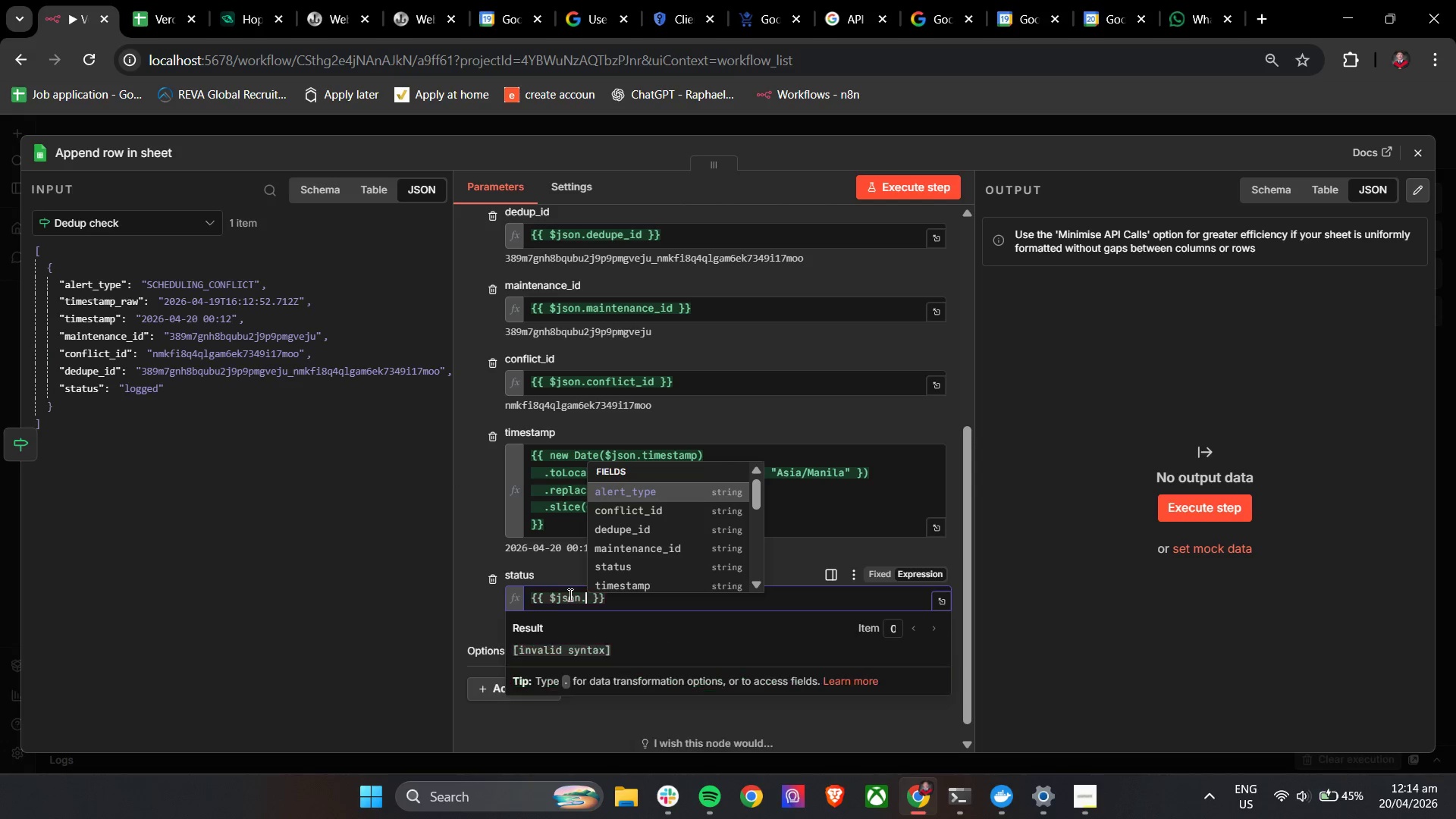 
key(S)
 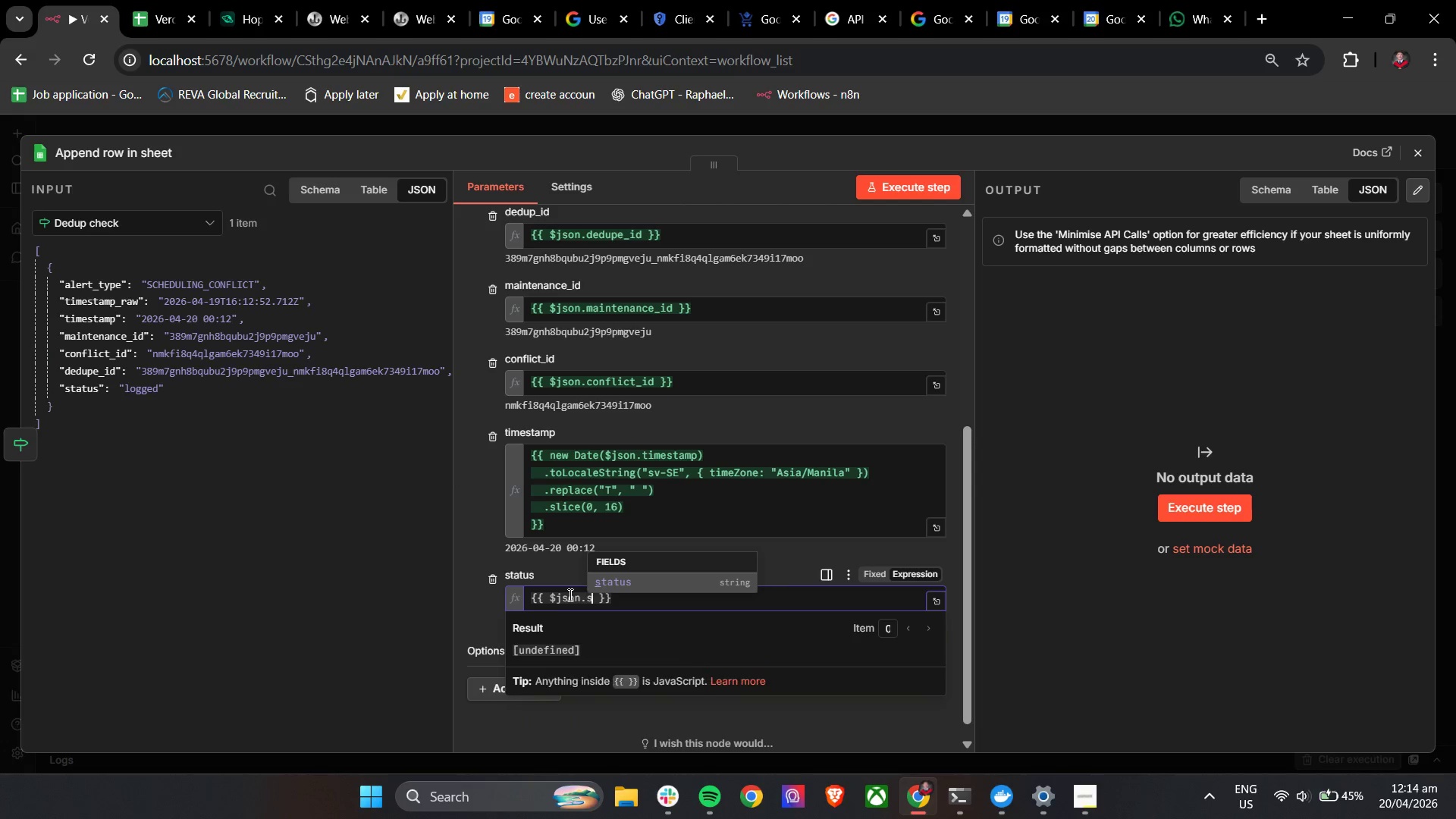 
key(Enter)
 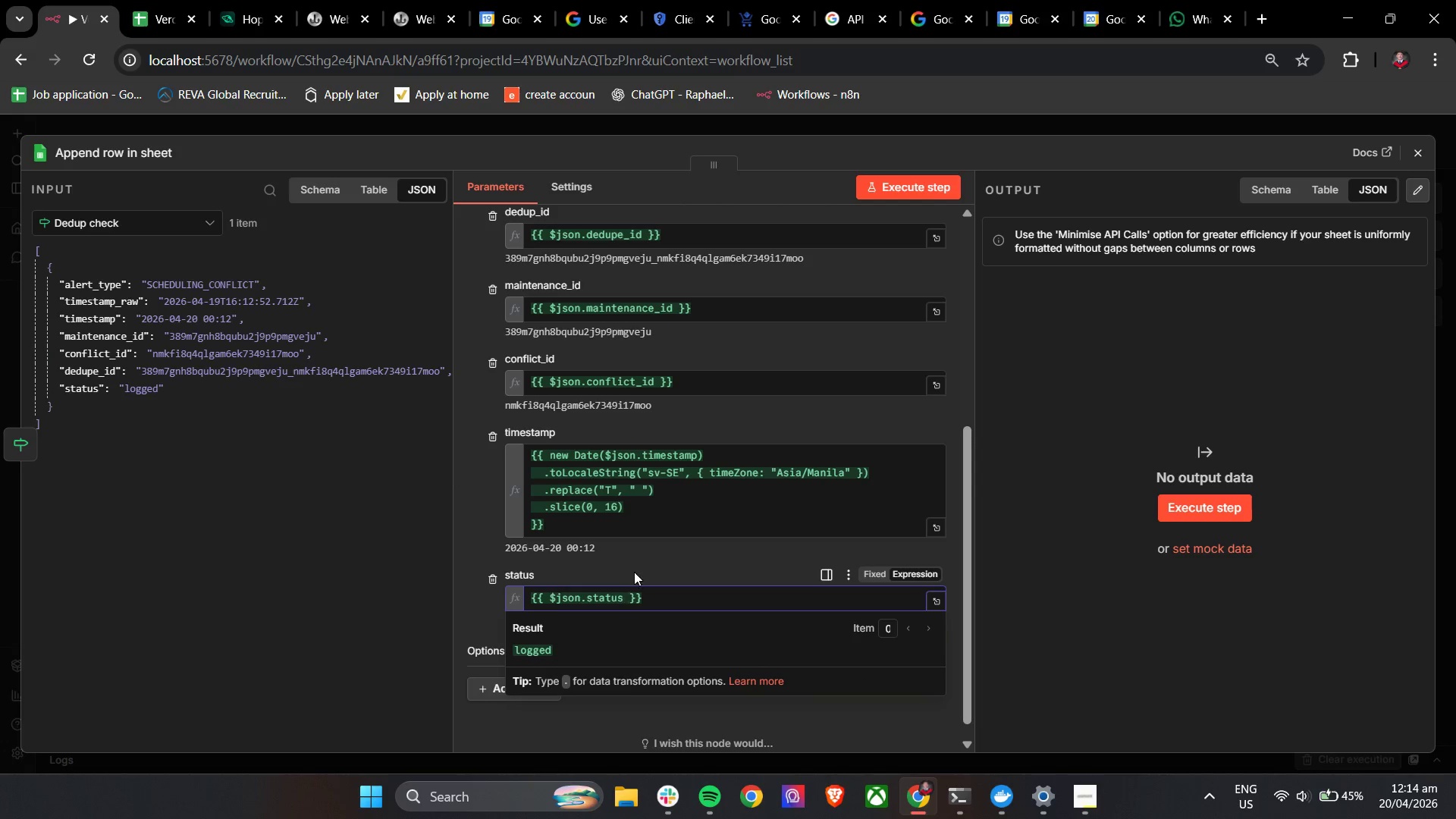 
left_click([664, 563])
 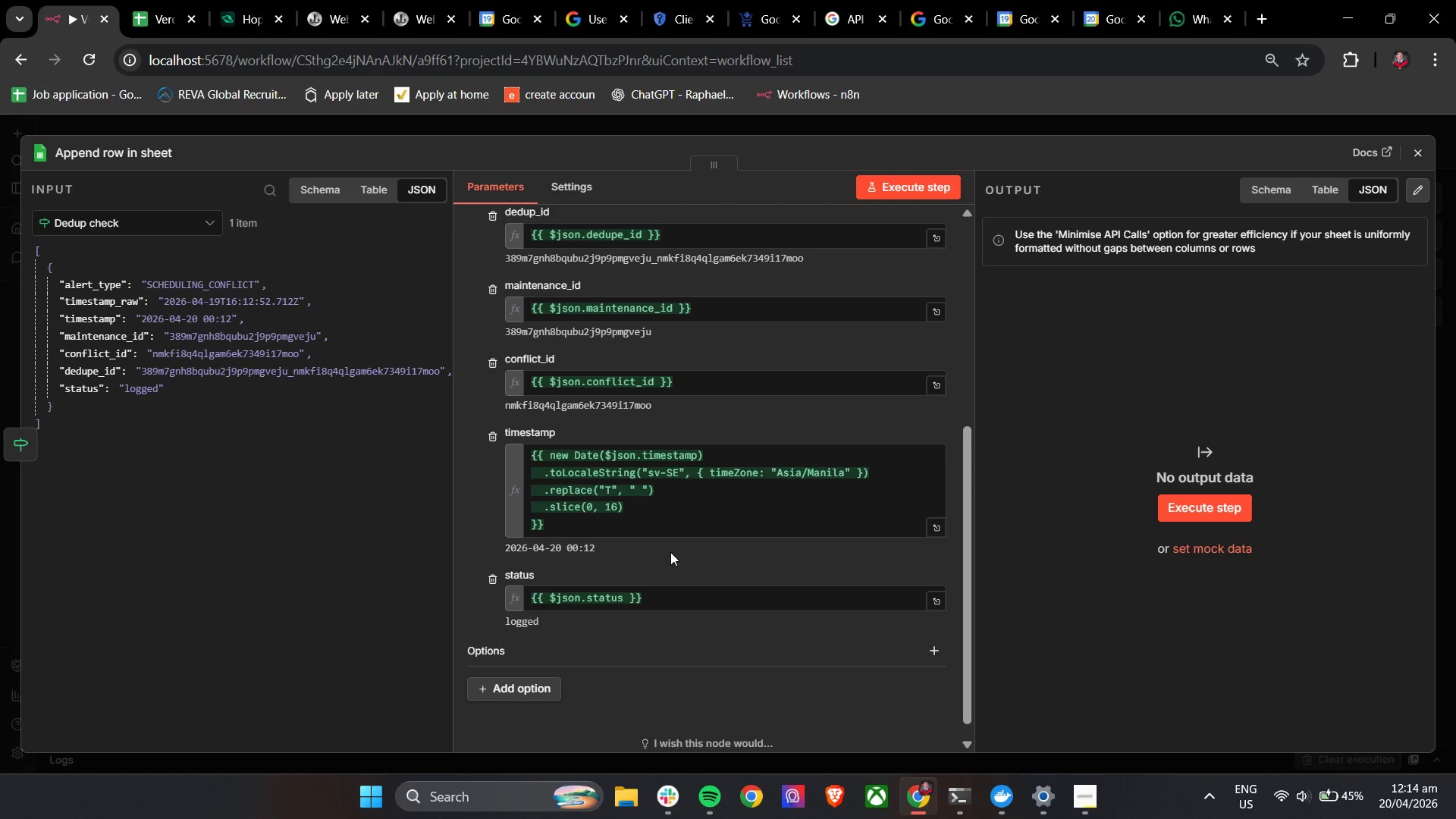 
scroll: coordinate [679, 538], scroll_direction: up, amount: 1.0
 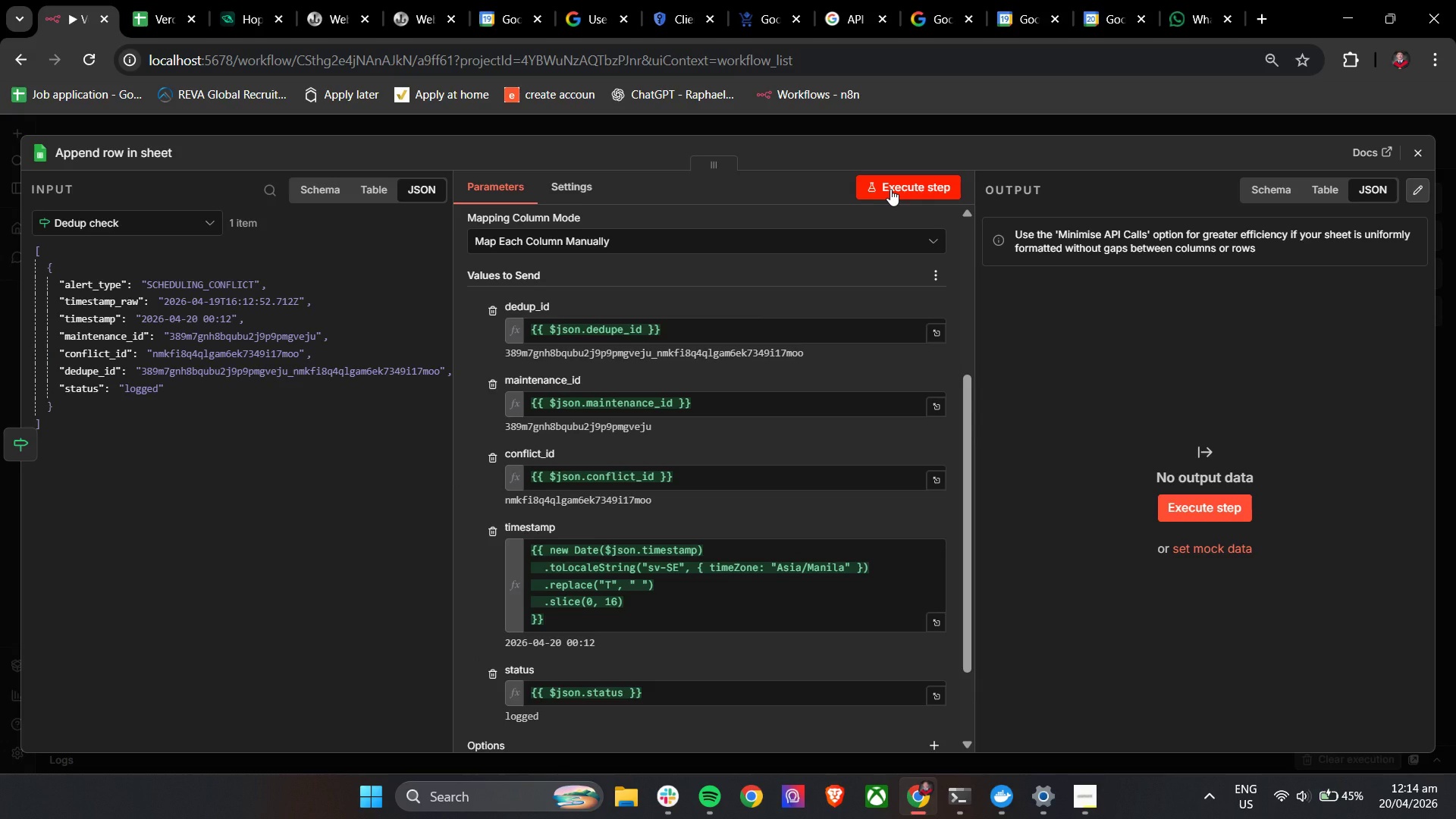 
left_click([890, 189])
 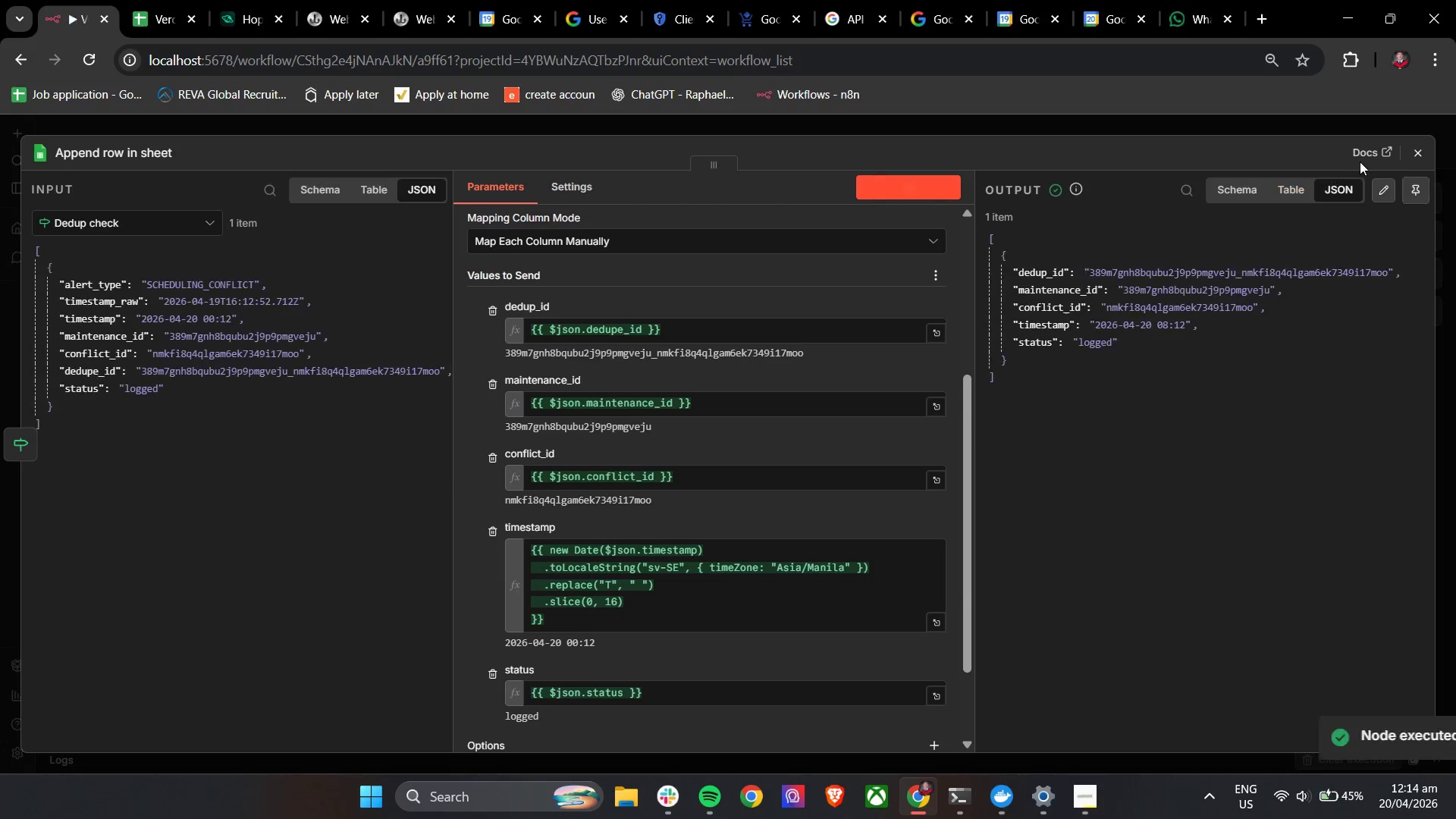 
left_click([1407, 158])
 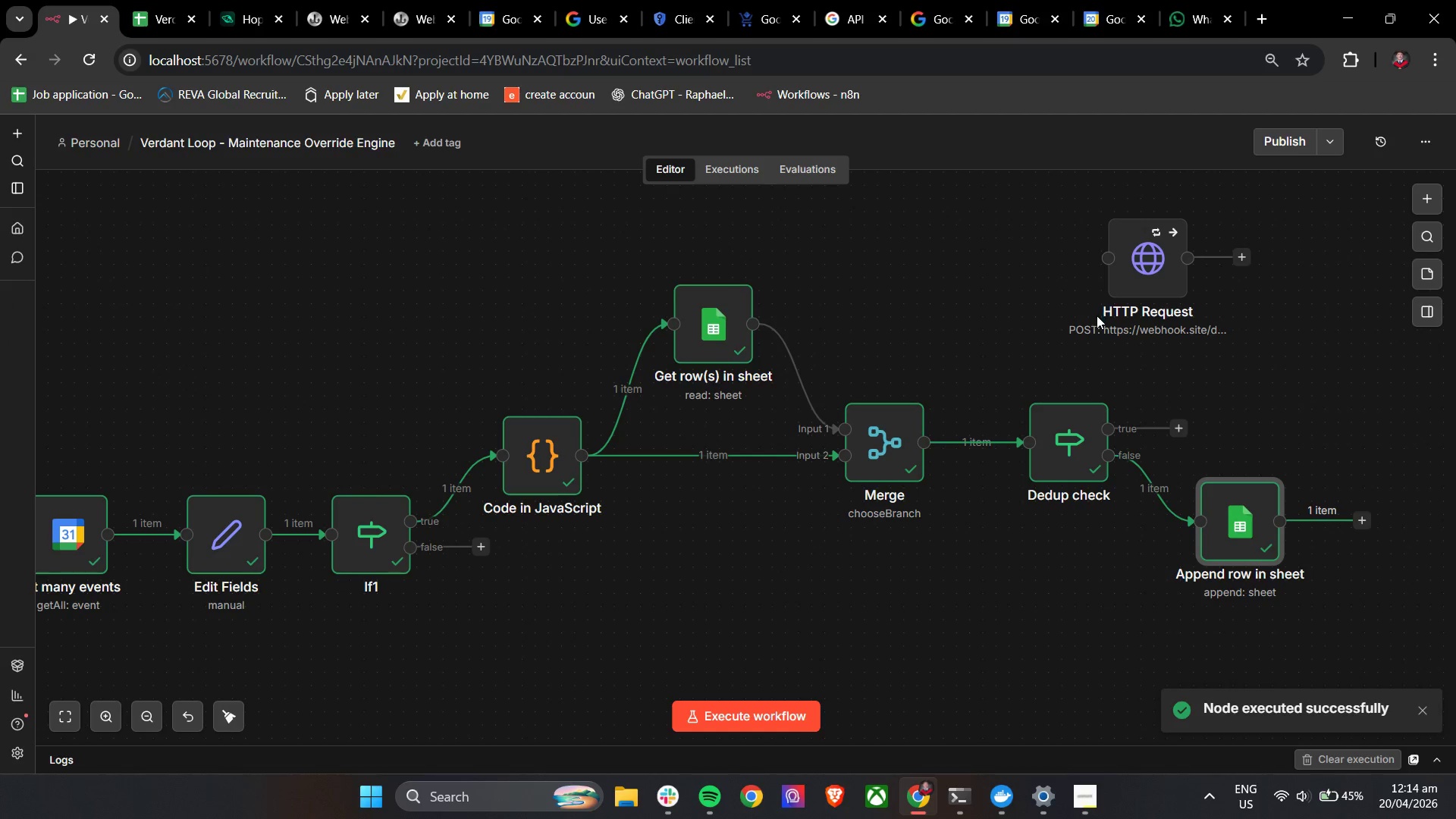 
hold_key(key=ShiftLeft, duration=0.42)
 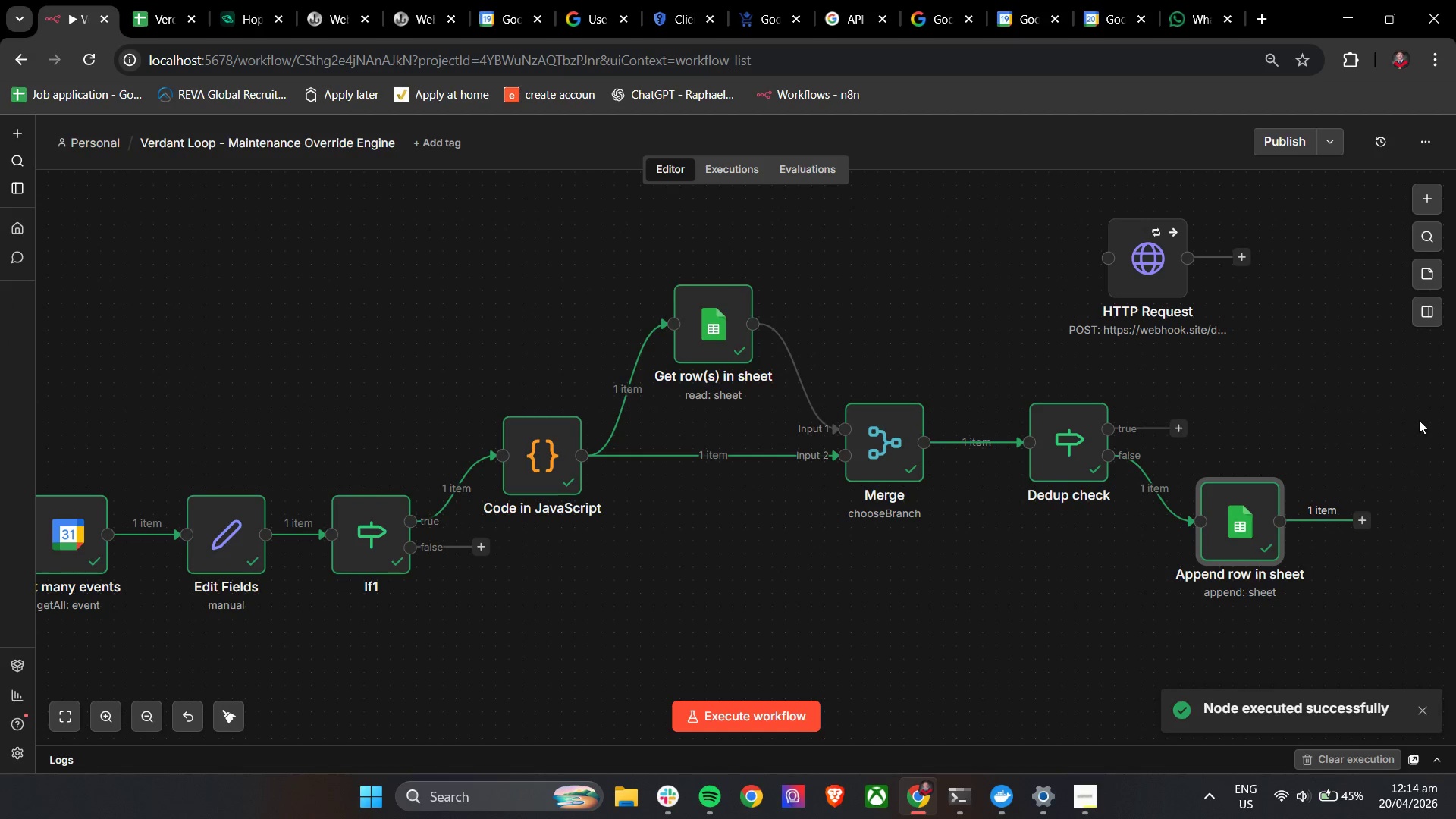 
key(Shift+ShiftLeft)
 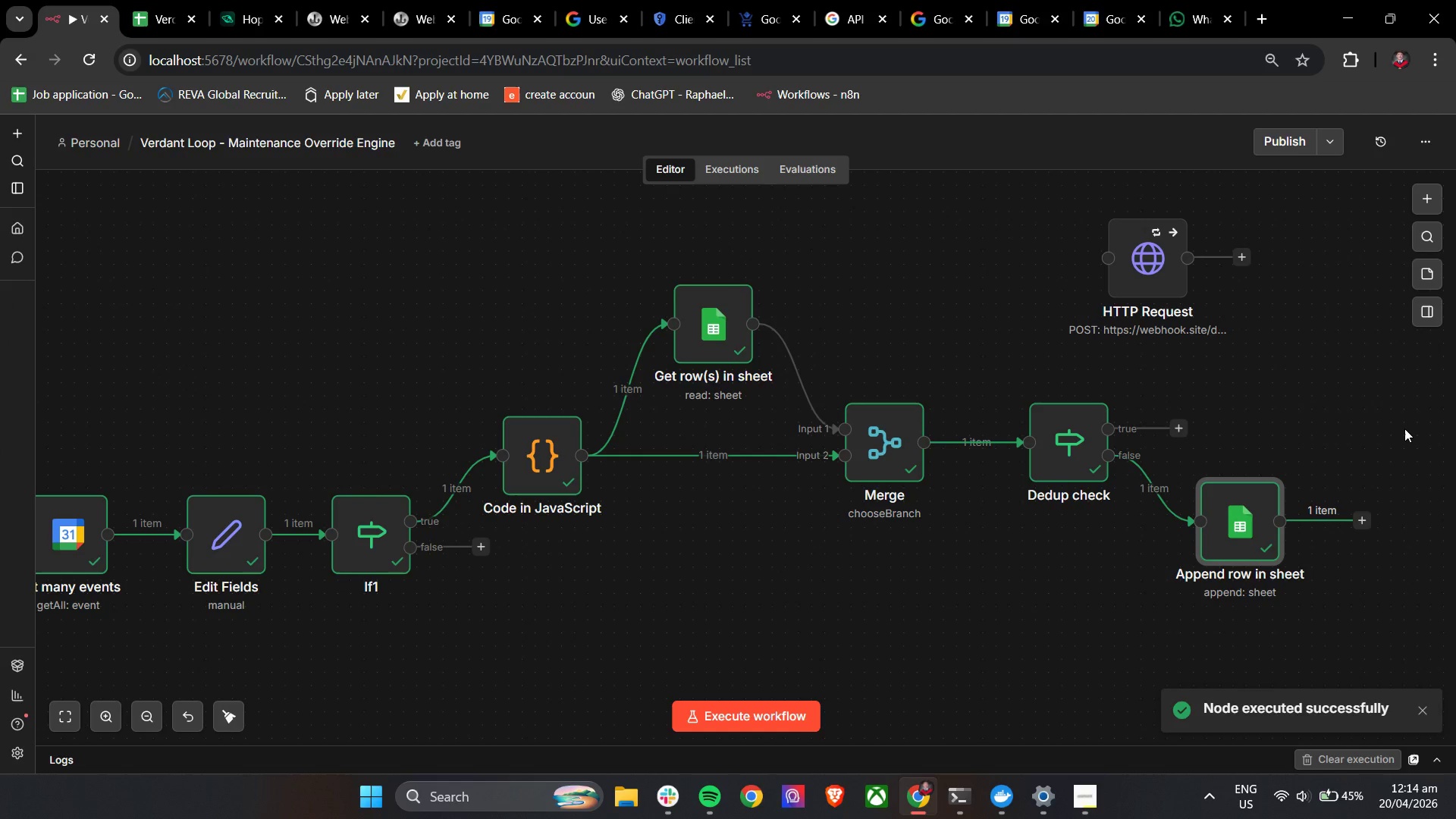 
hold_key(key=ControlLeft, duration=0.66)
left_click_drag(start_coordinate=[1395, 435], to_coordinate=[1108, 400])
 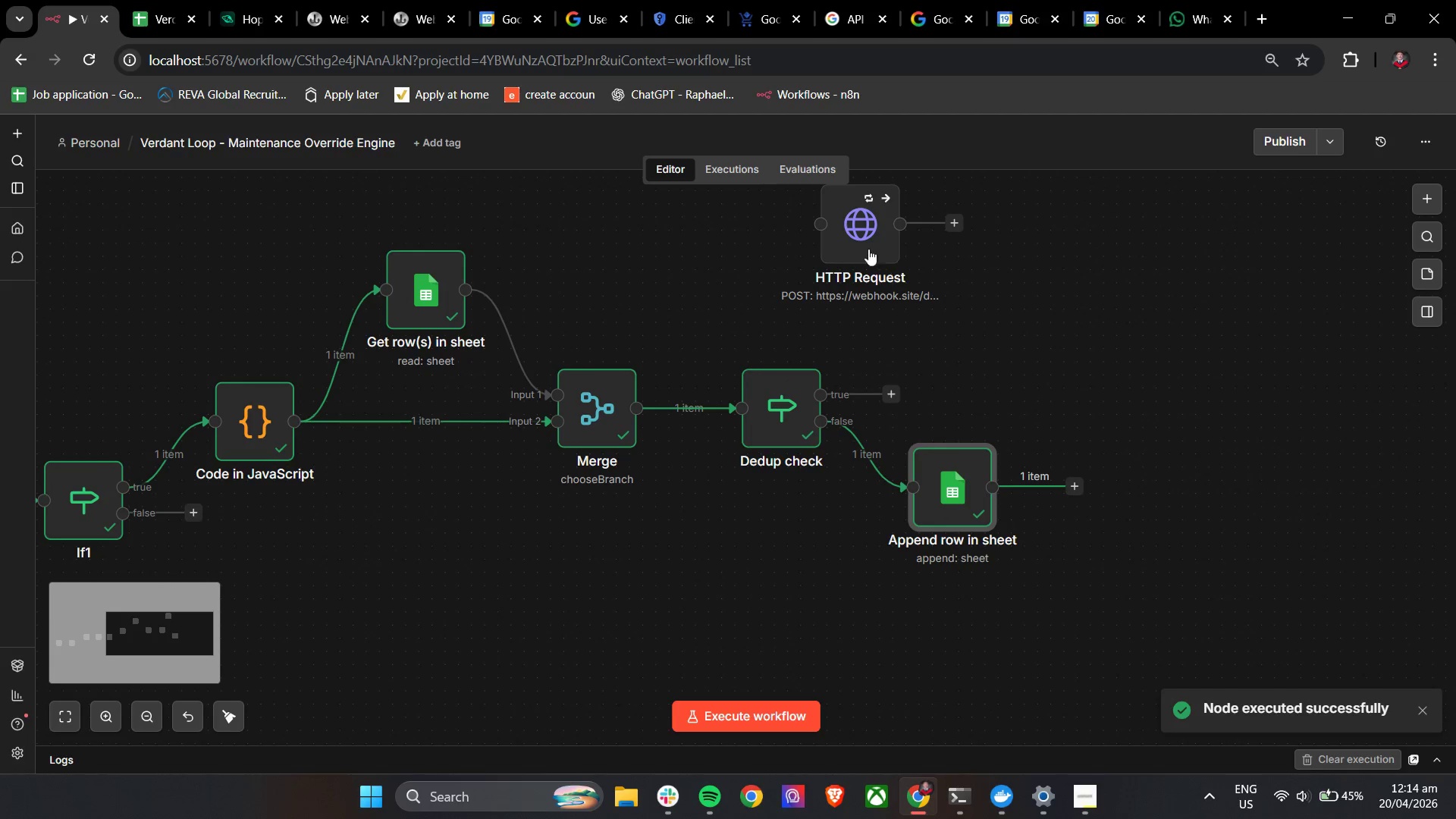 
left_click_drag(start_coordinate=[857, 242], to_coordinate=[1138, 489])
 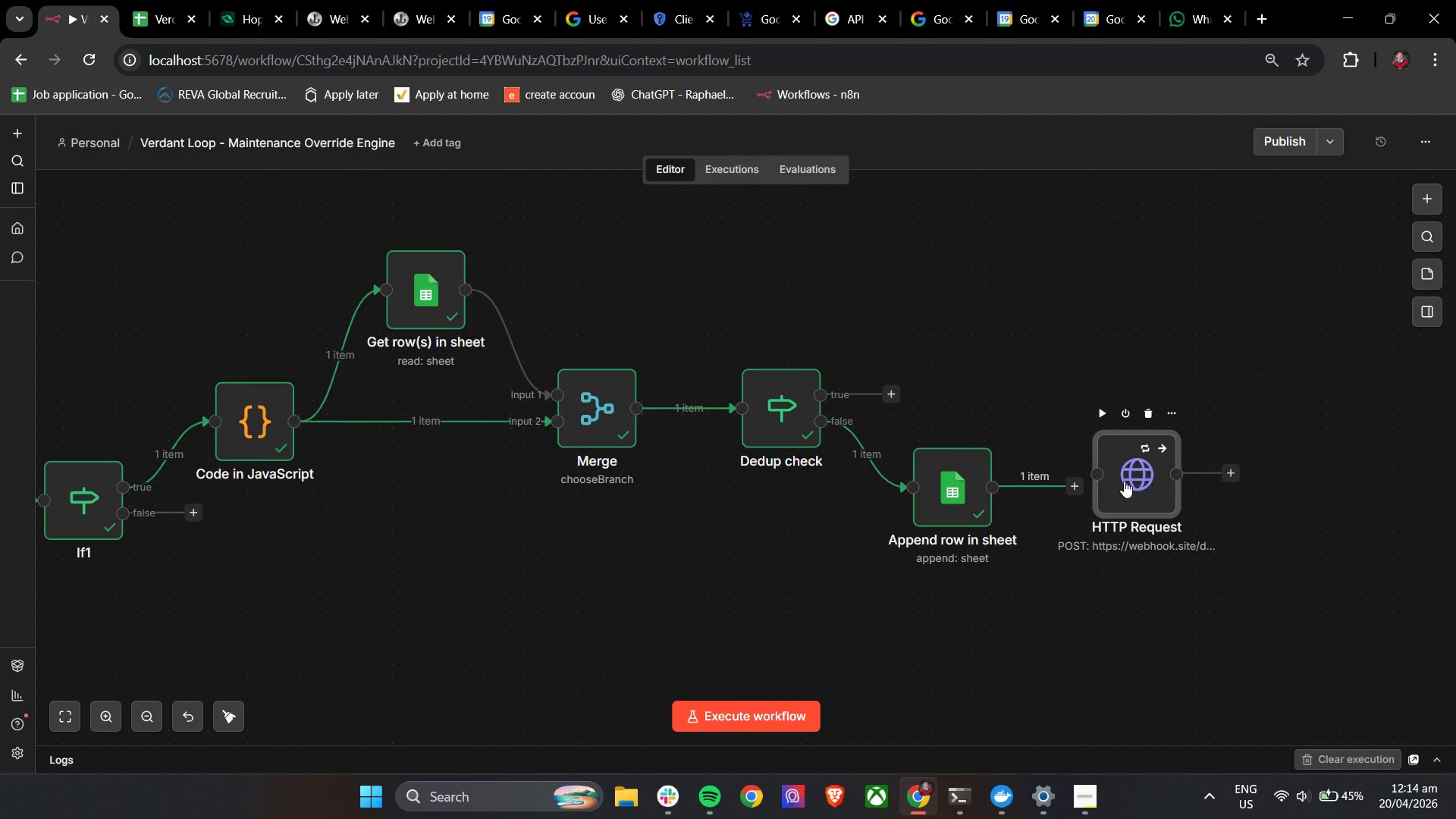 
left_click_drag(start_coordinate=[1126, 481], to_coordinate=[1134, 495])
 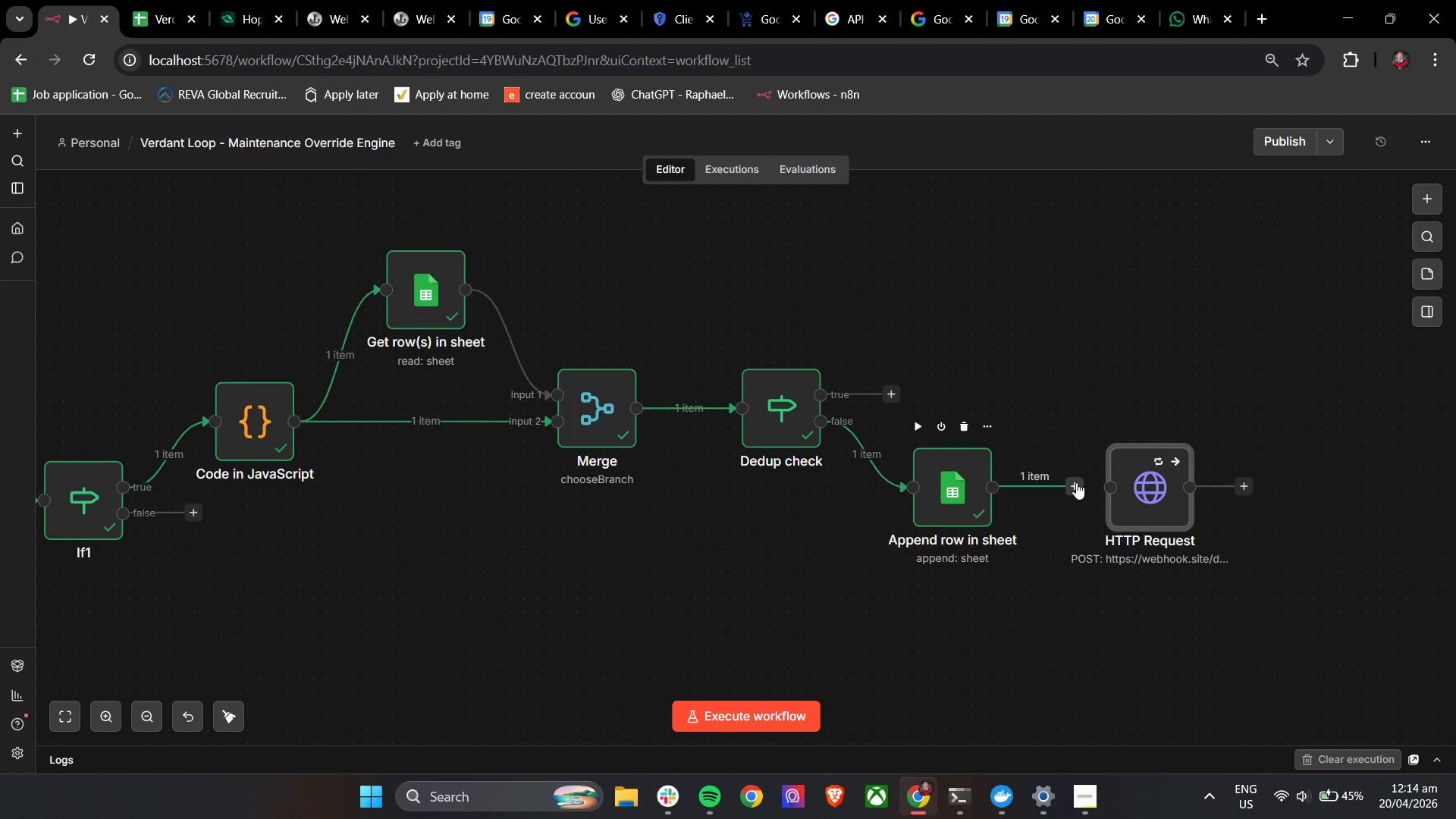 
left_click_drag(start_coordinate=[1075, 485], to_coordinate=[1111, 488])
 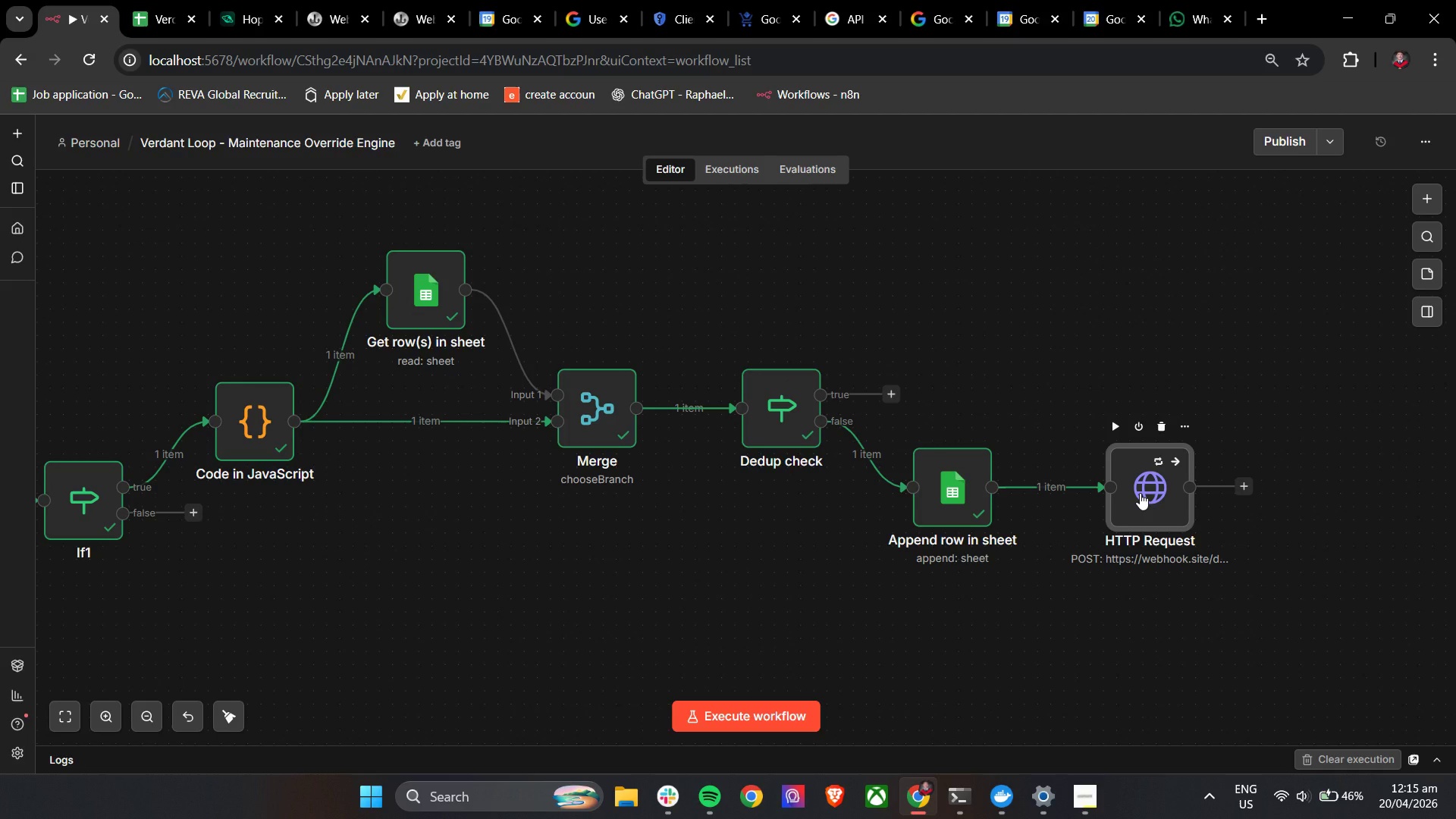 
double_click([1140, 493])
 